 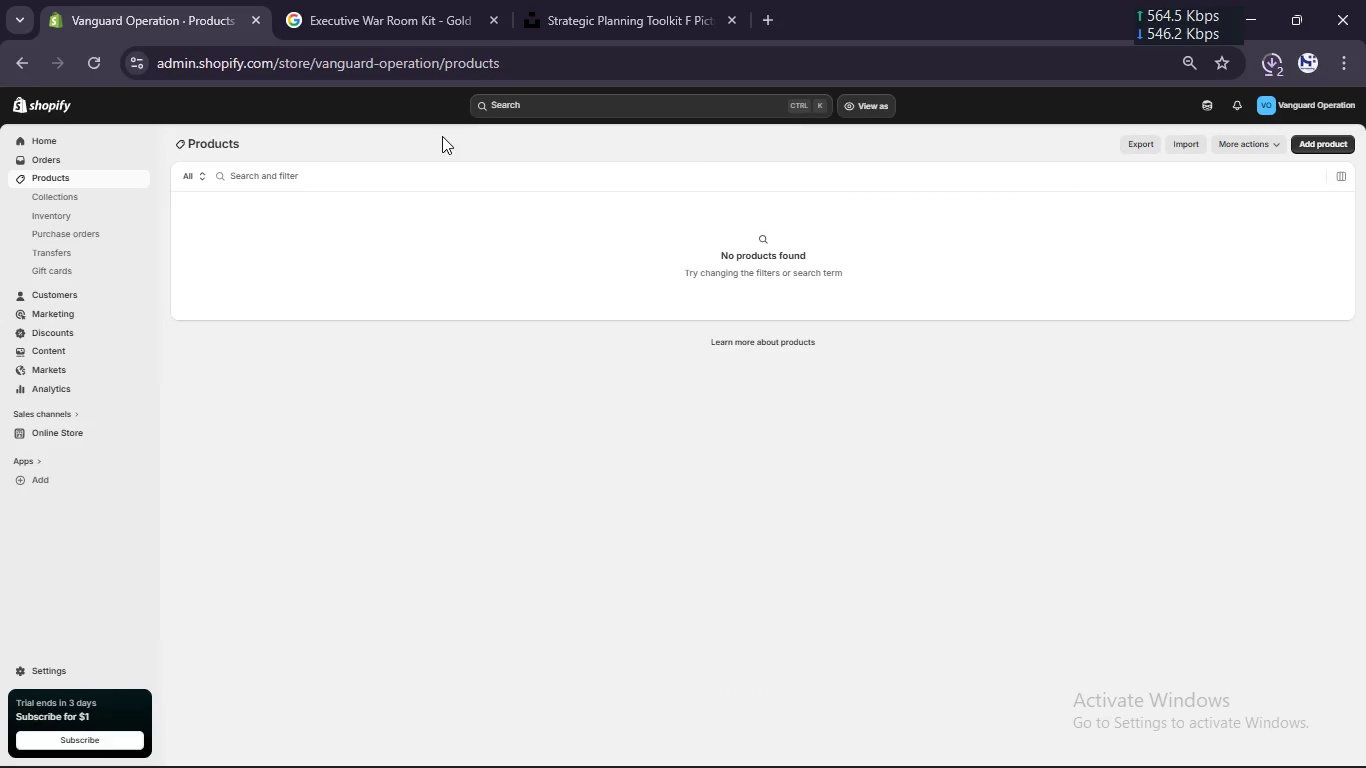 
left_click([1320, 144])
 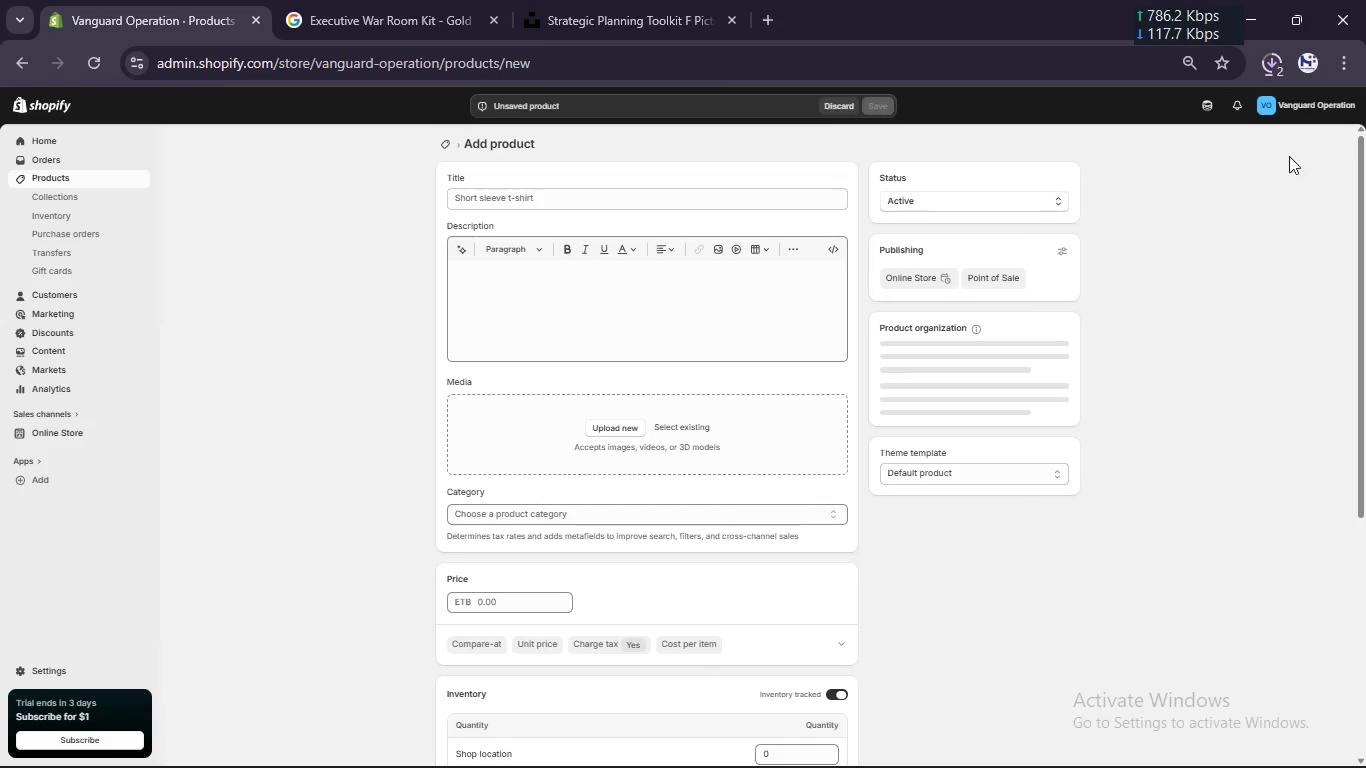 
wait(5.41)
 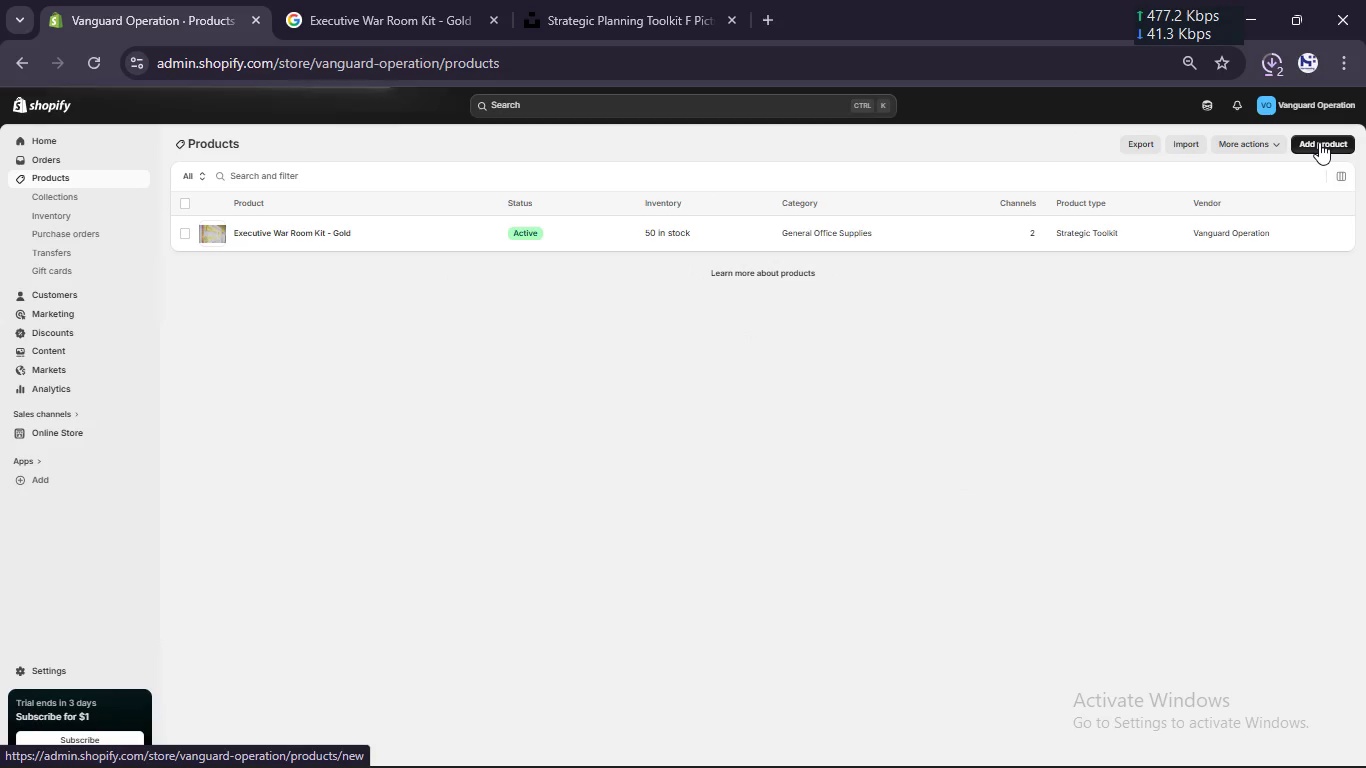 
left_click([747, 193])
 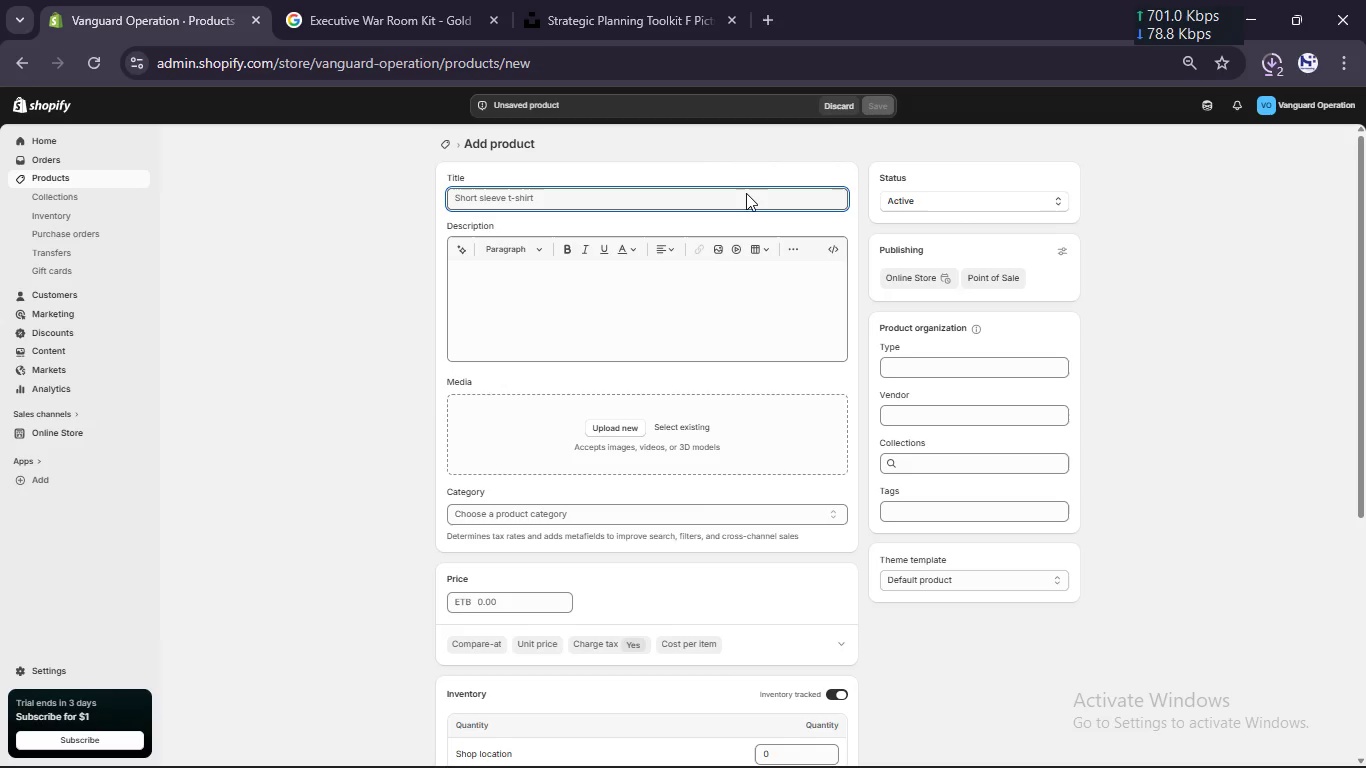 
type(Executie War Room Kit- )
 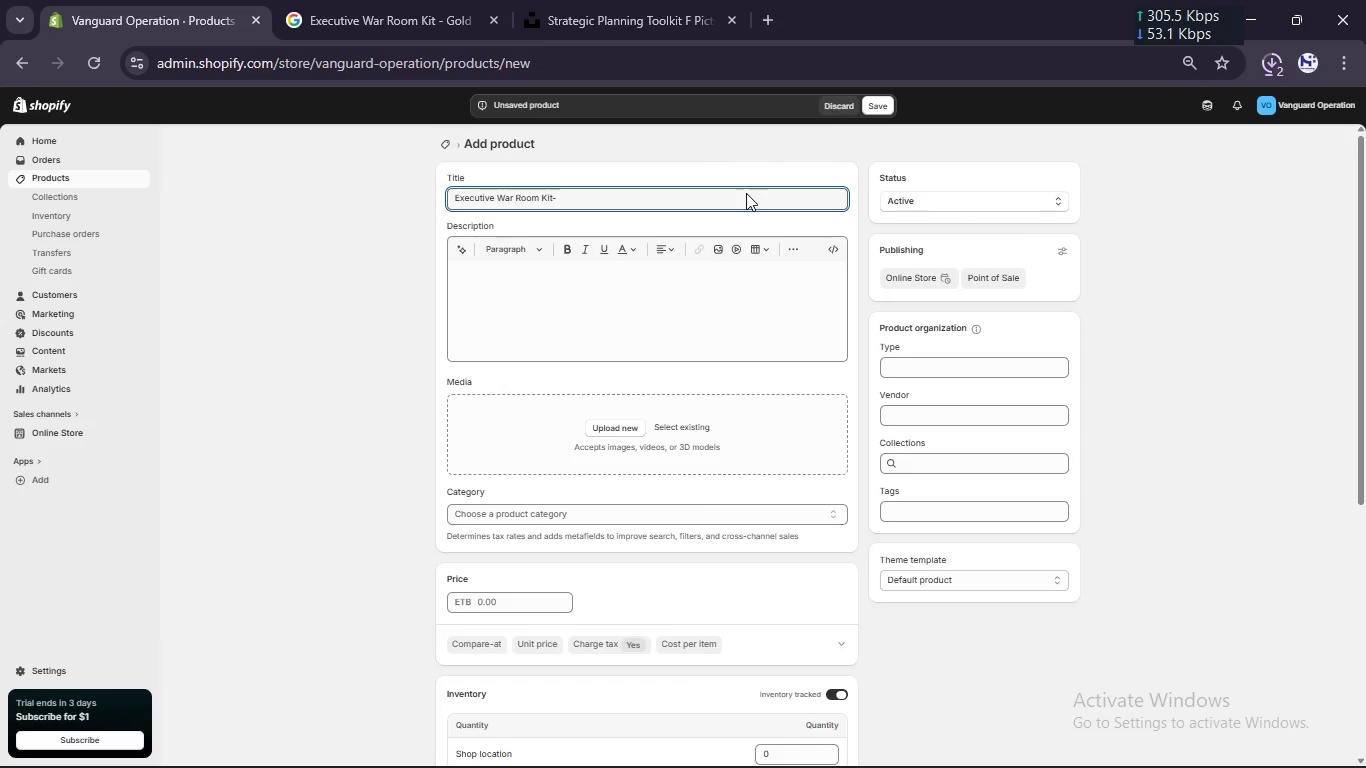 
hold_key(key=V, duration=0.38)
 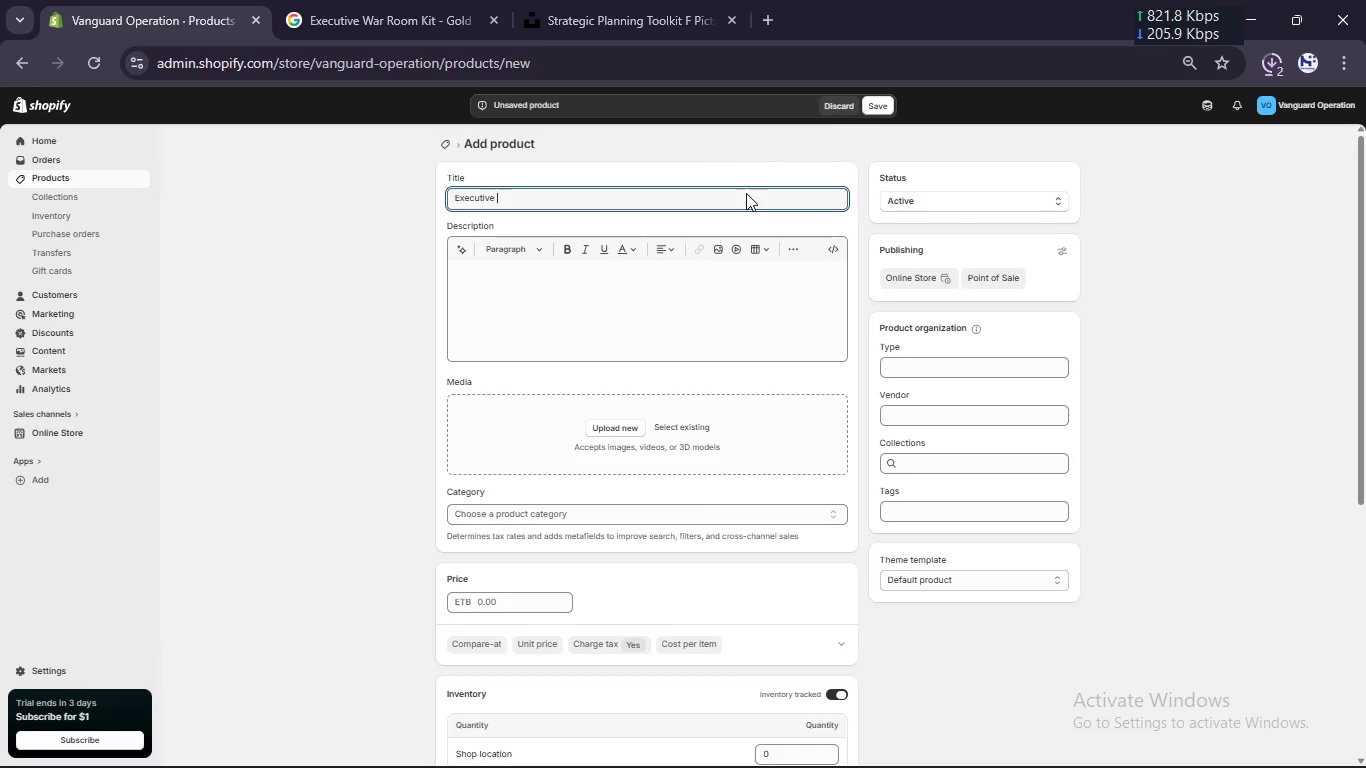 
key(Control+P)
 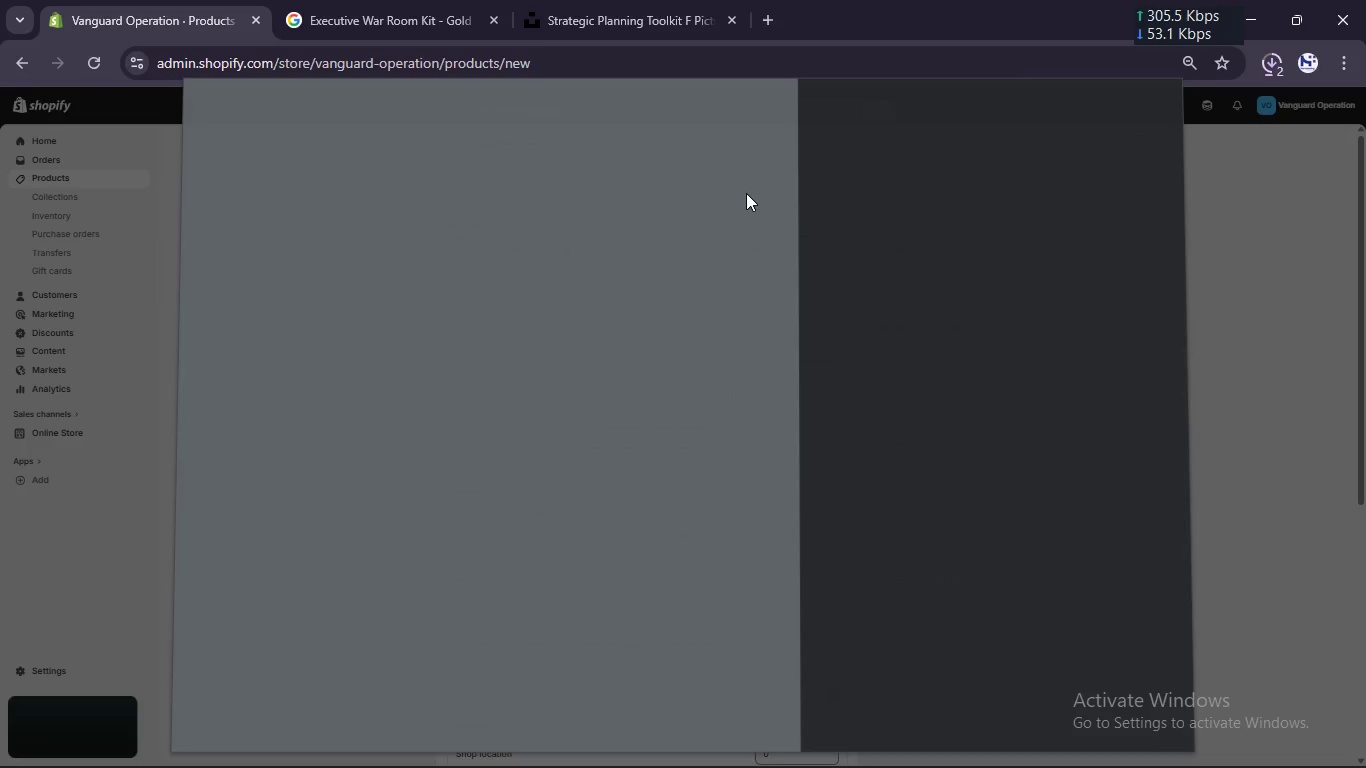 
type(lati)
 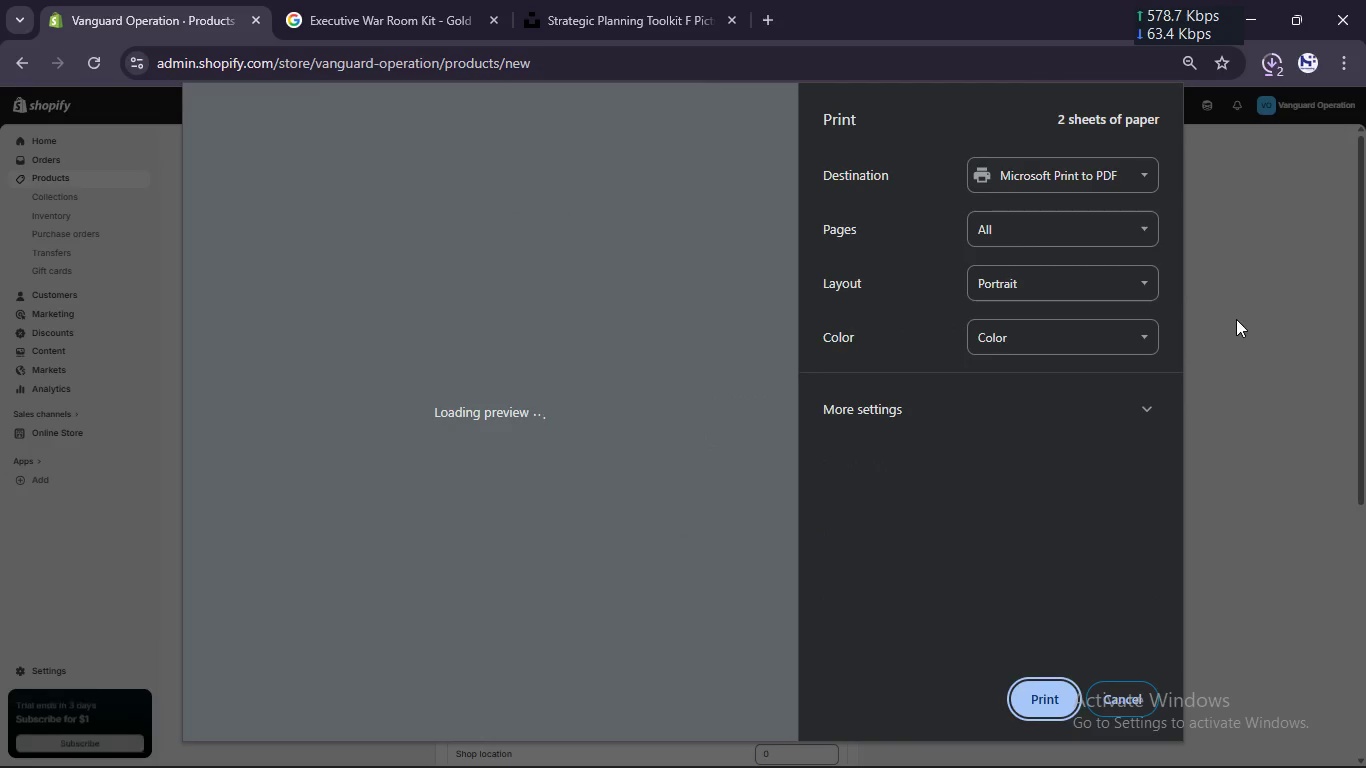 
left_click([1236, 319])
 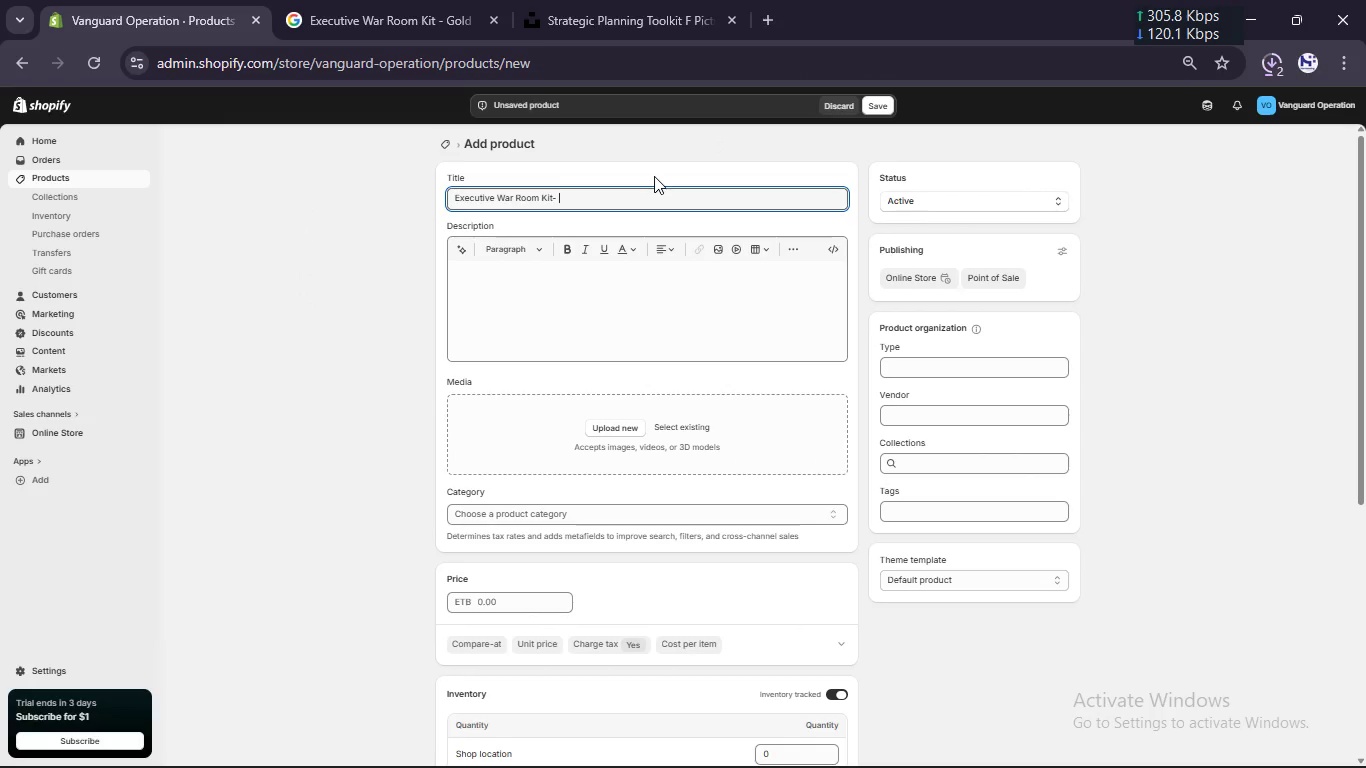 
type(Platinum)
 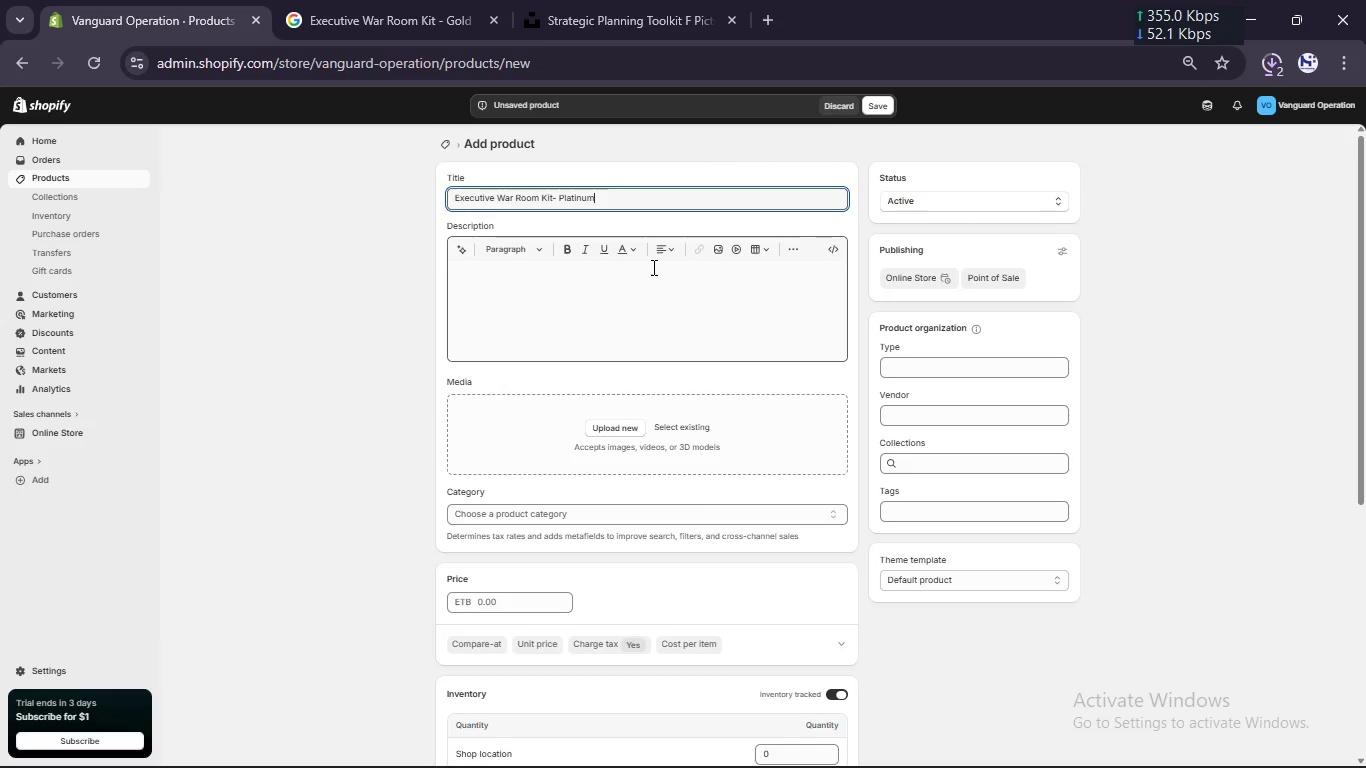 
scroll: coordinate [657, 426], scroll_direction: down, amount: 9.0
 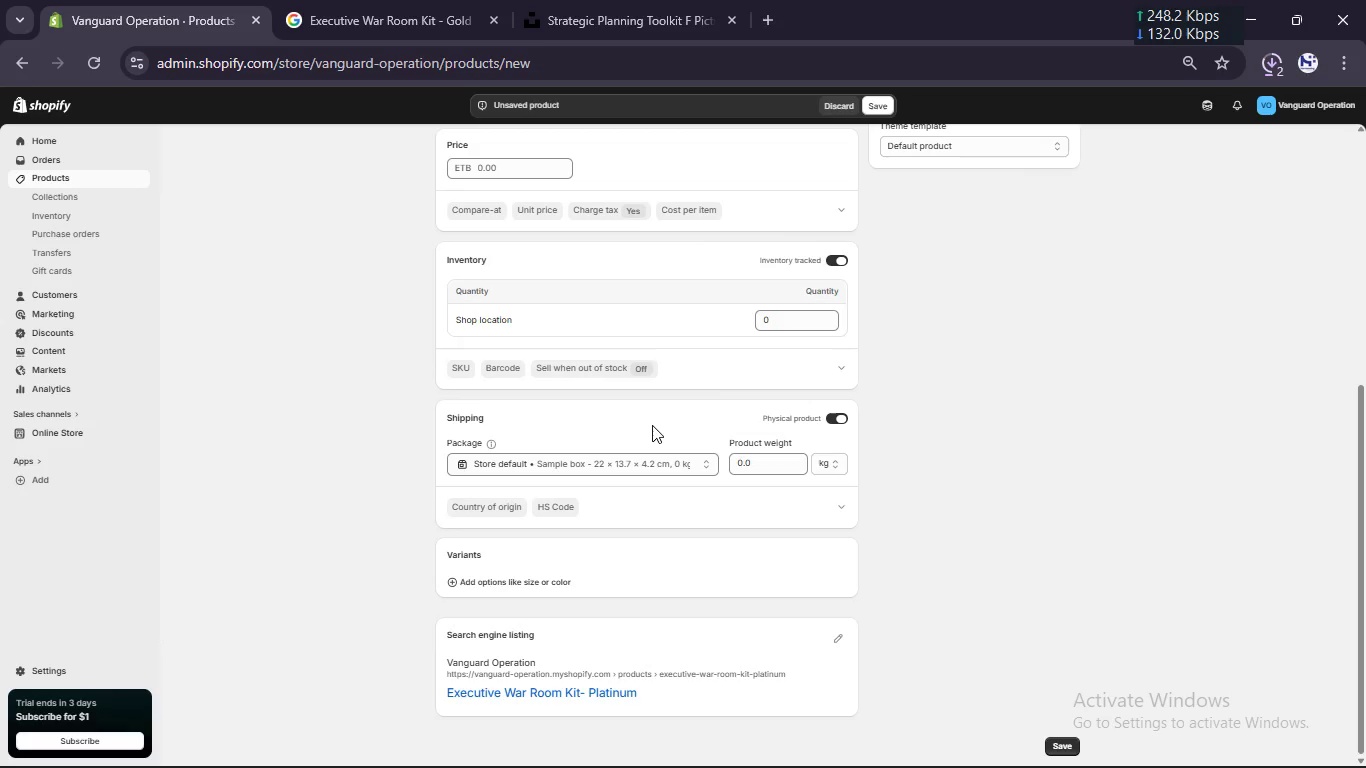 
wait(11.05)
 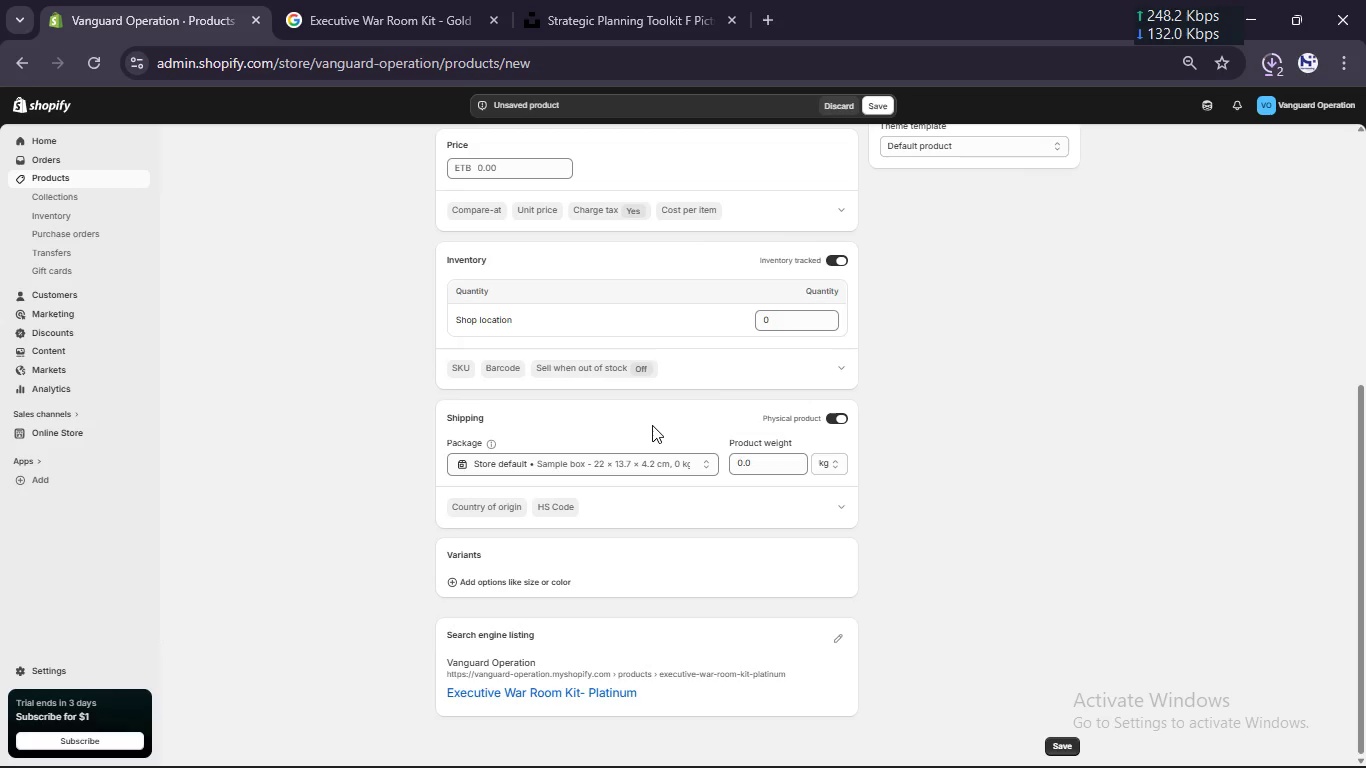 
scroll: coordinate [834, 609], scroll_direction: down, amount: 6.0
 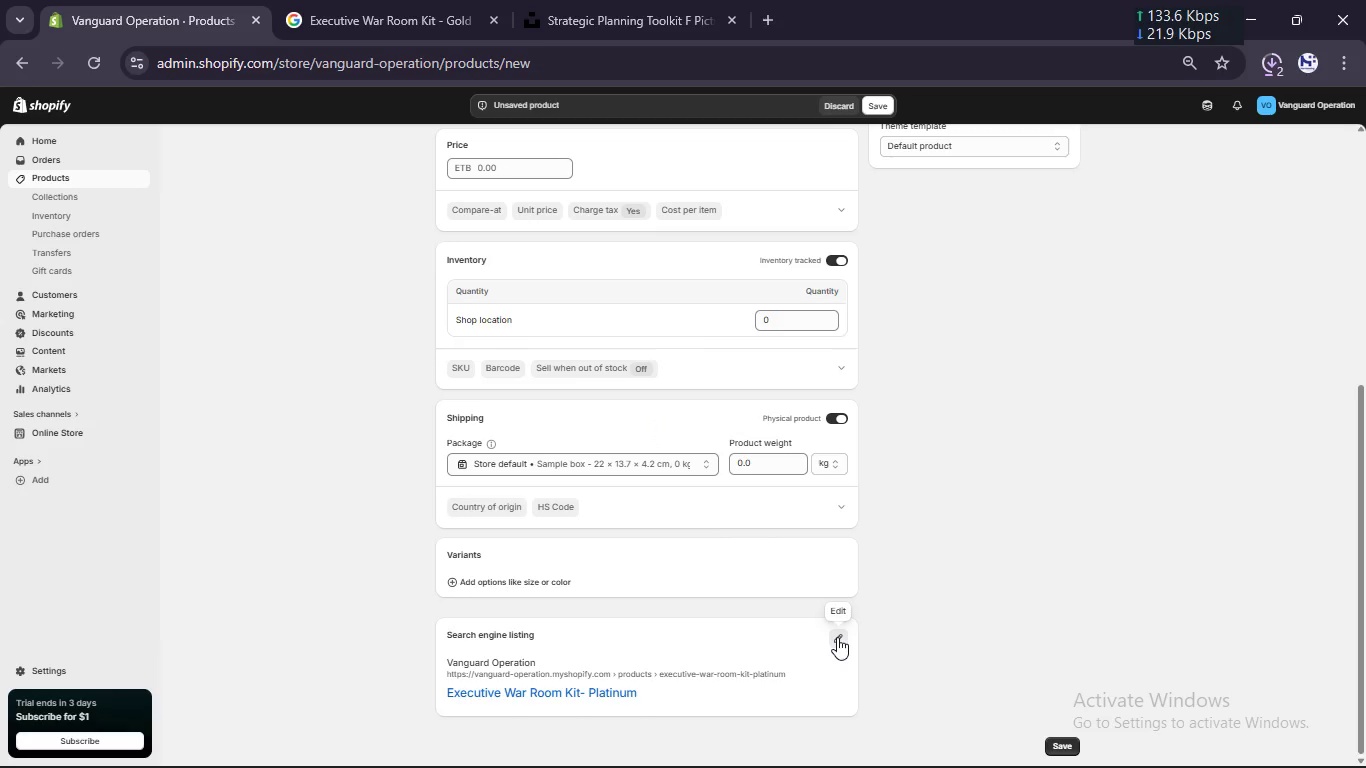 
left_click([837, 637])
 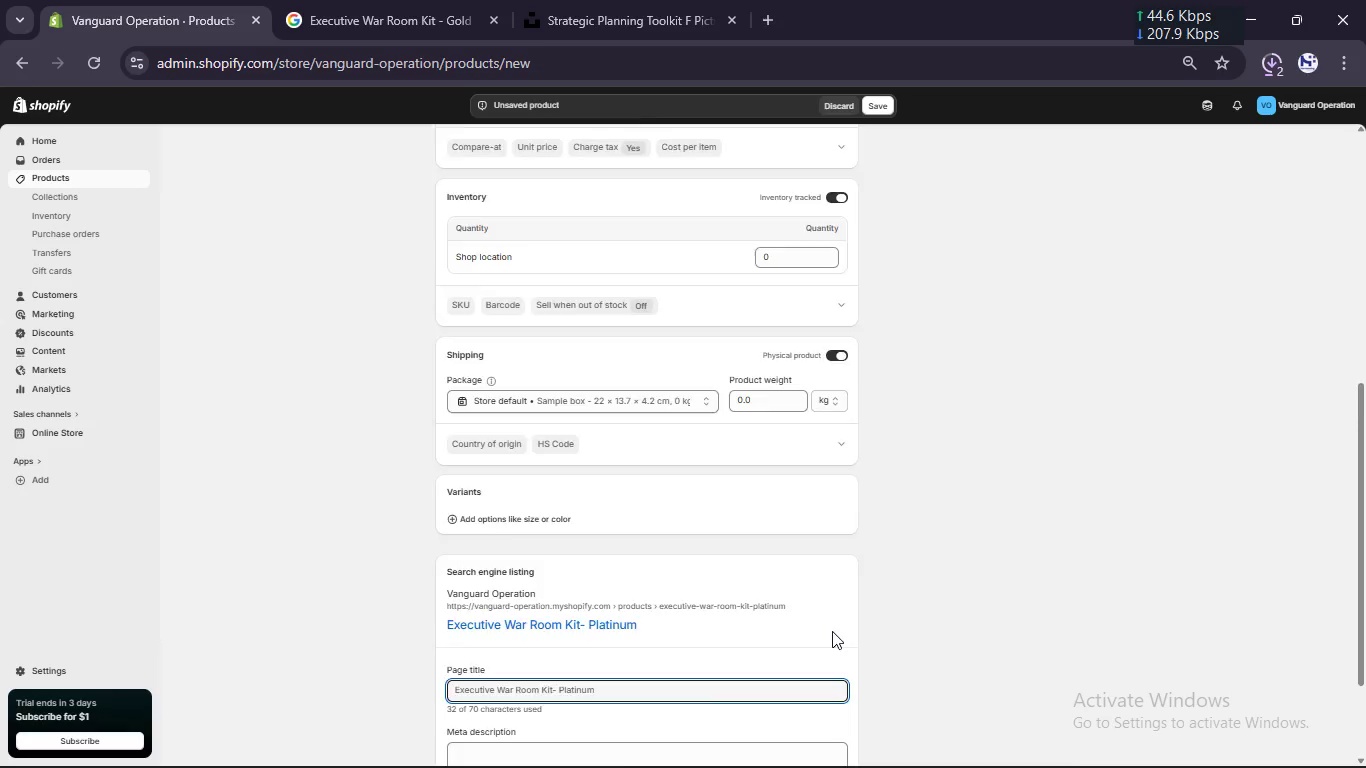 
scroll: coordinate [832, 631], scroll_direction: down, amount: 5.0
 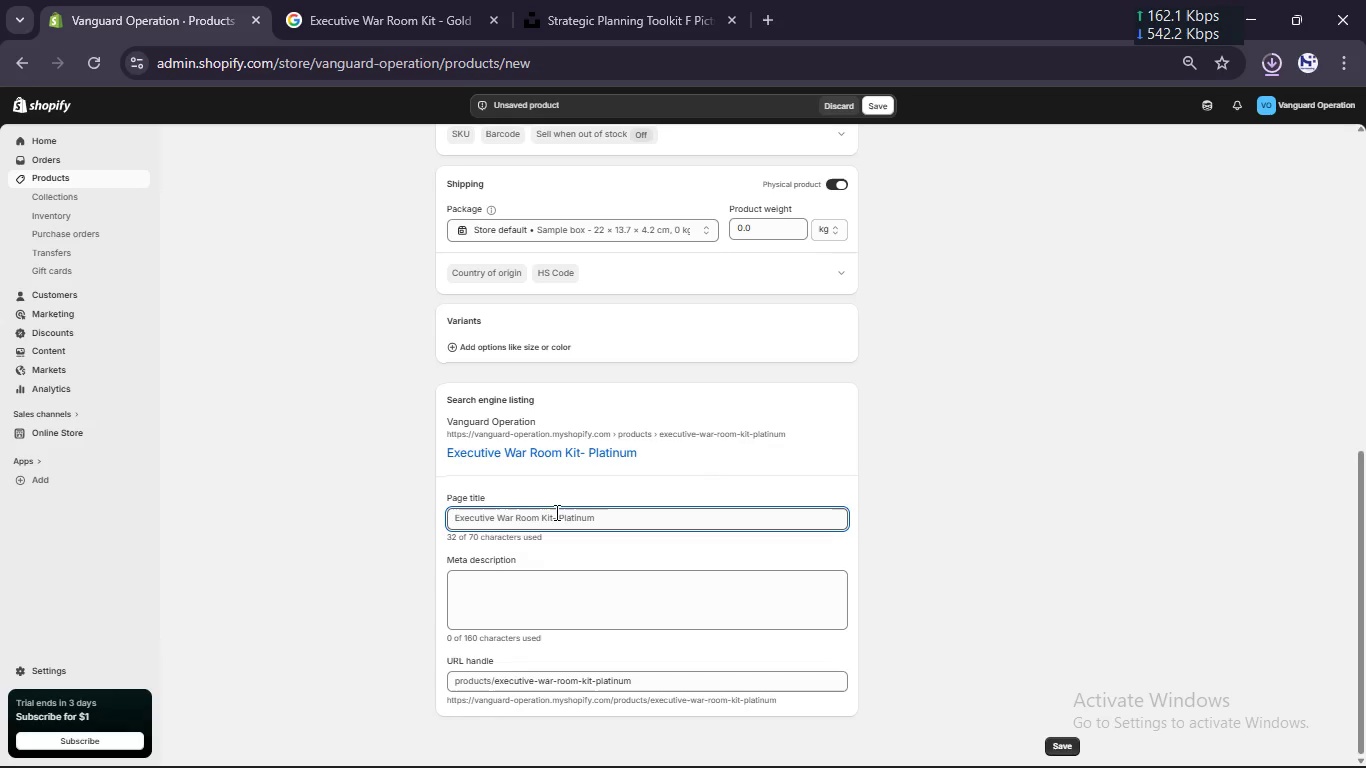 
key(Backspace)
 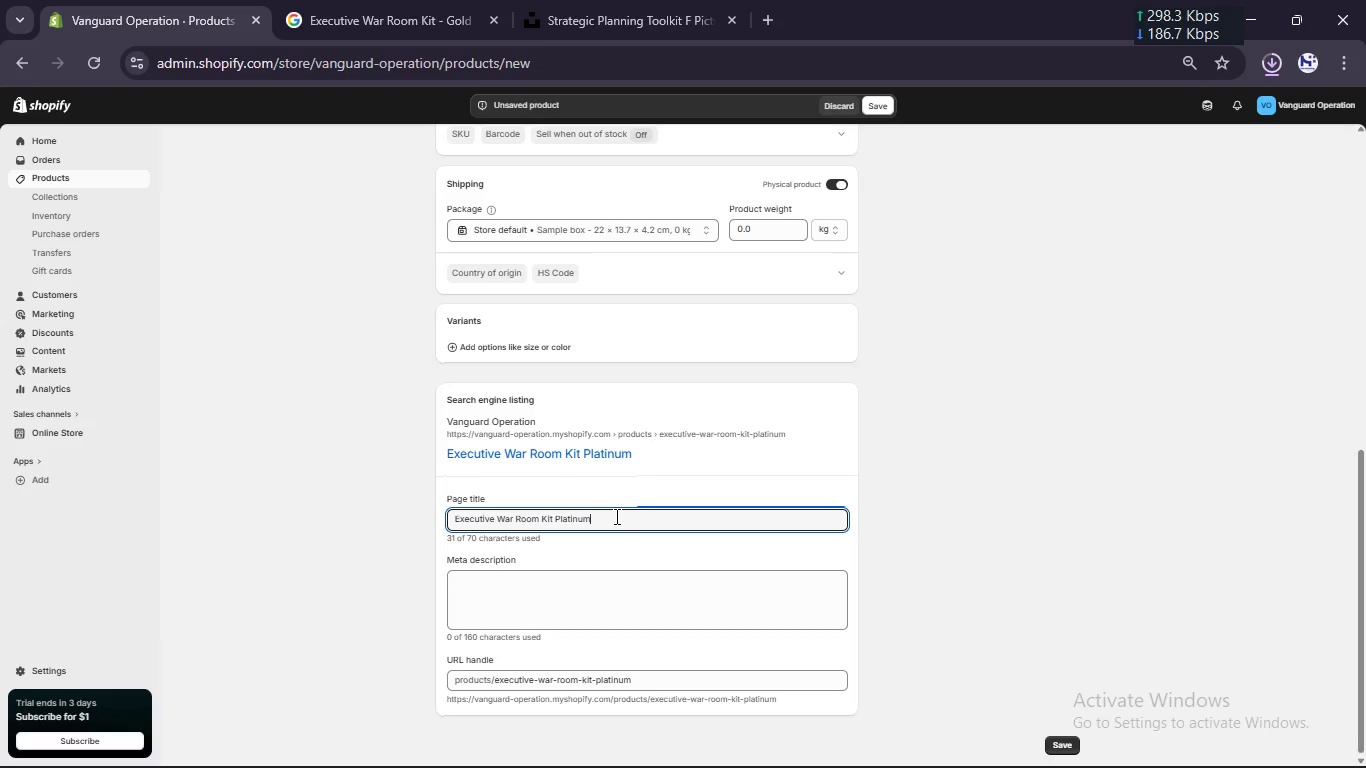 
type( - Advanced Strategy Consulting Toolkit)
 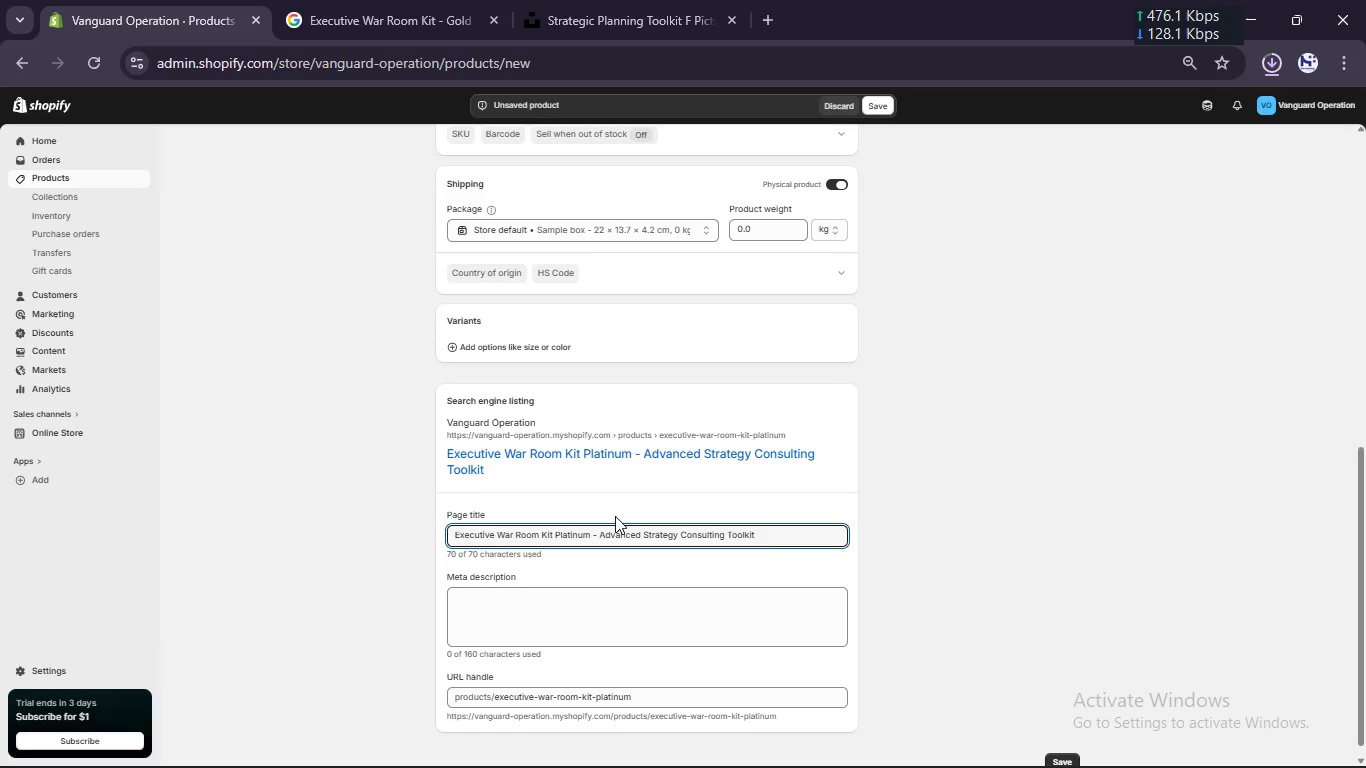 
left_click([621, 614])
 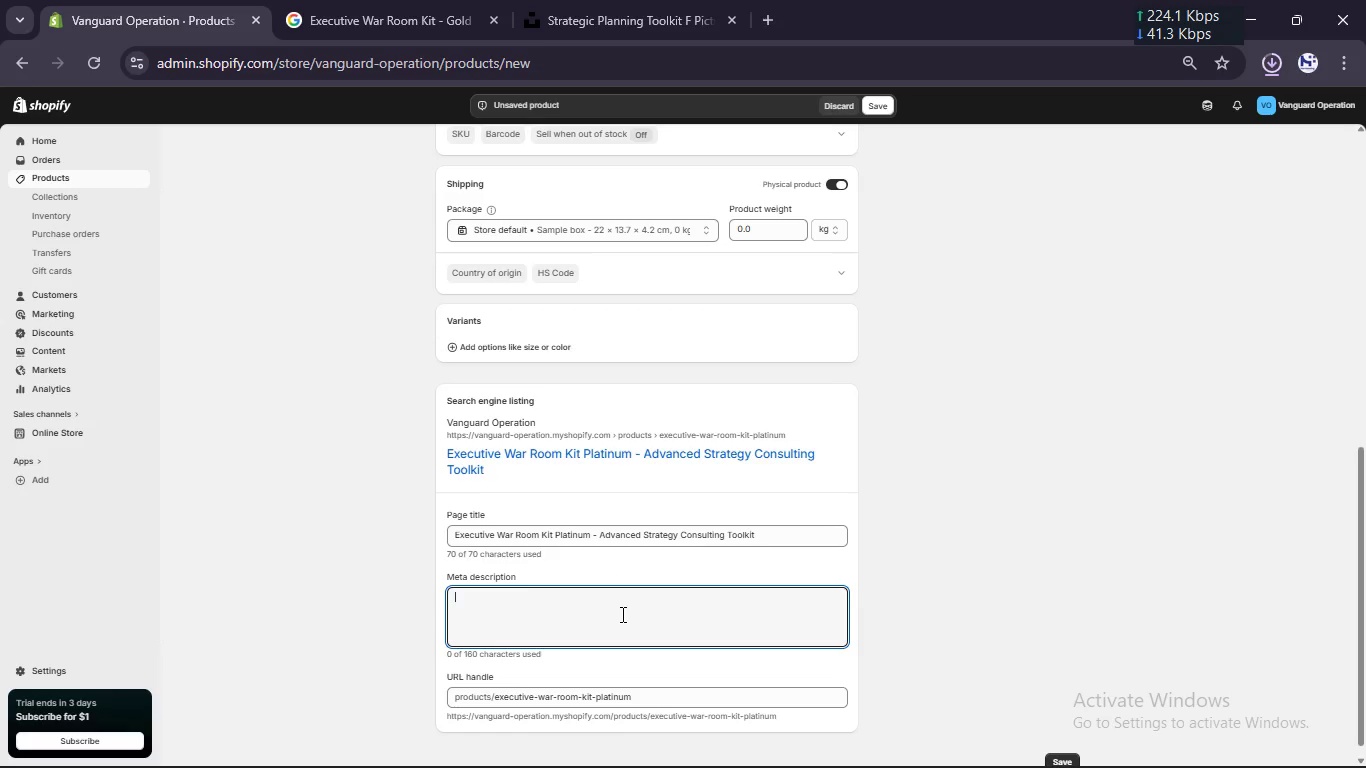 
type(Upgrade your planning i)
key(Backspace)
type(with the Platinu Executie War Room Kit featuring advanced frameworks and tools for high-imap)
key(Backspace)
key(Backspace)
type(pact strategic seesions.)
 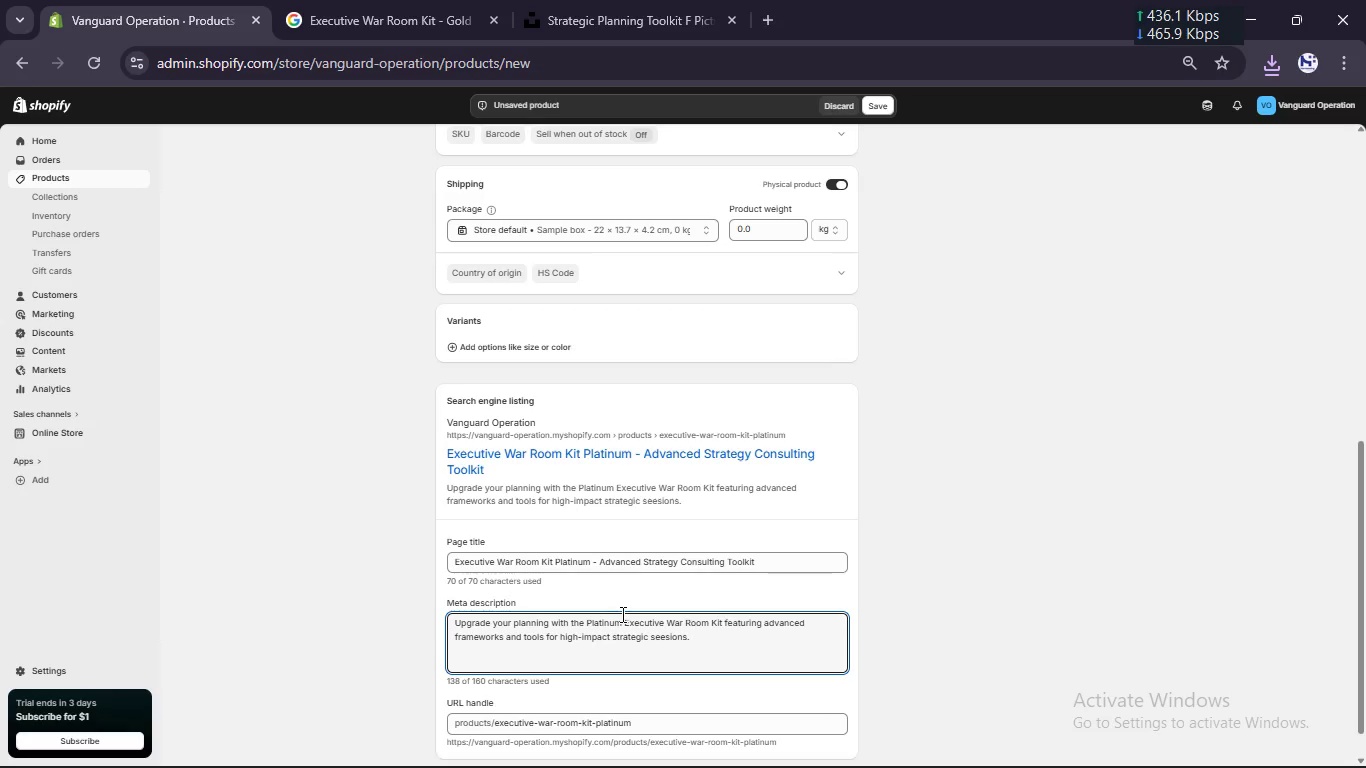 
scroll: coordinate [621, 612], scroll_direction: up, amount: 3.0
 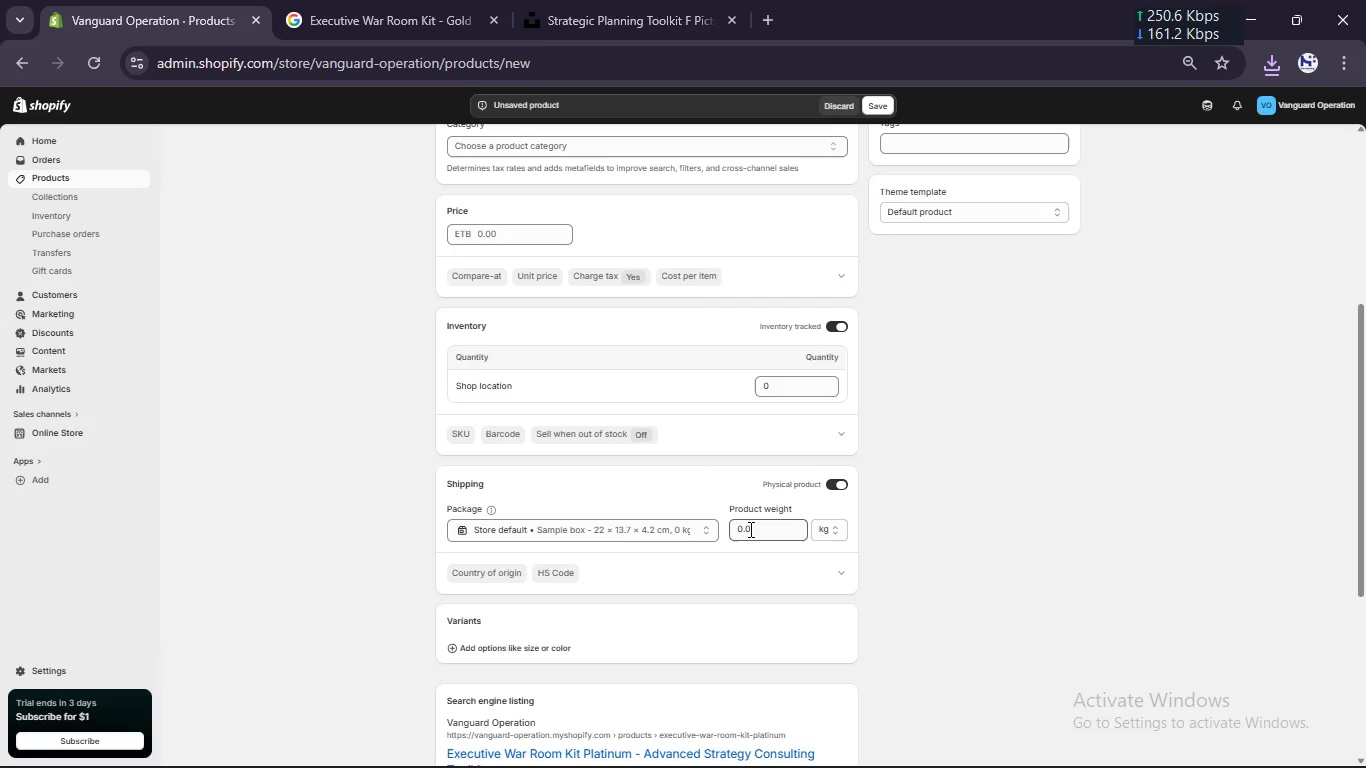 
left_click([749, 529])
 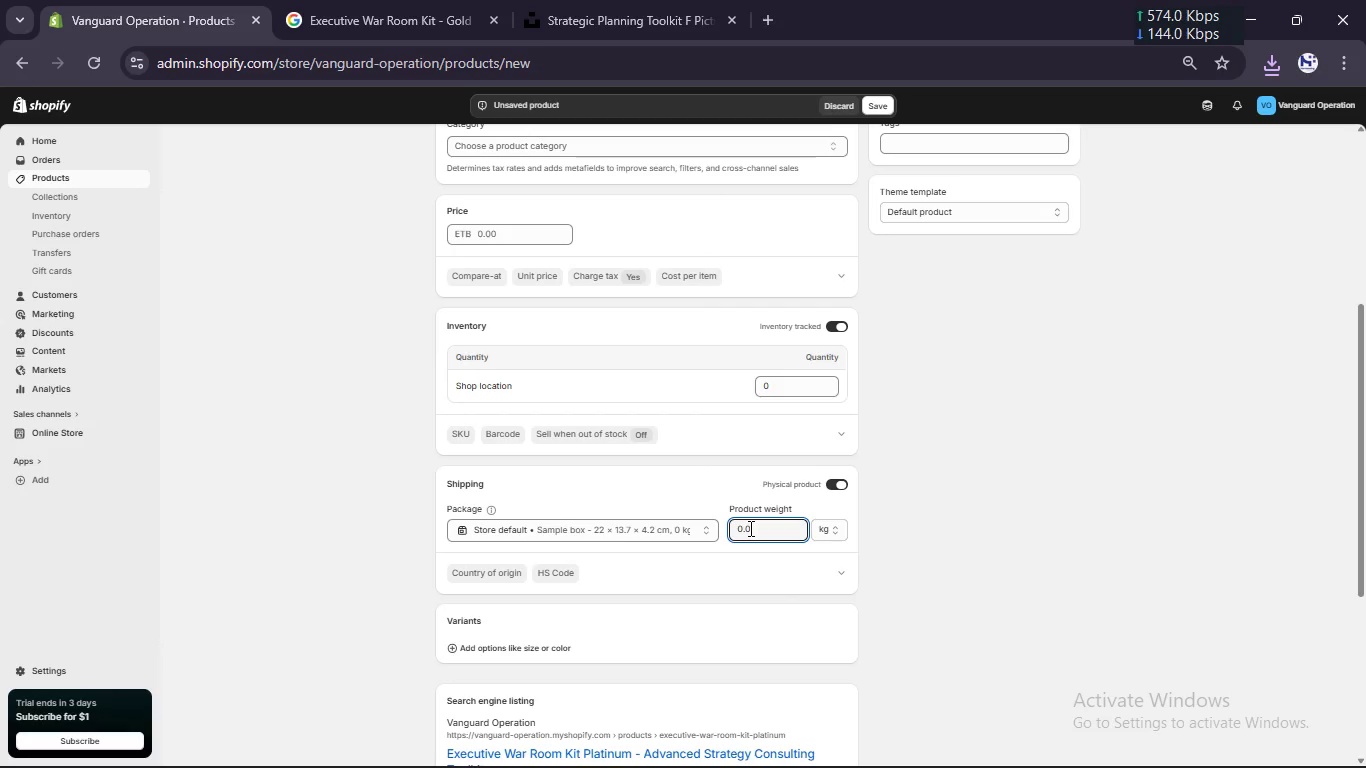 
key(Backspace)
 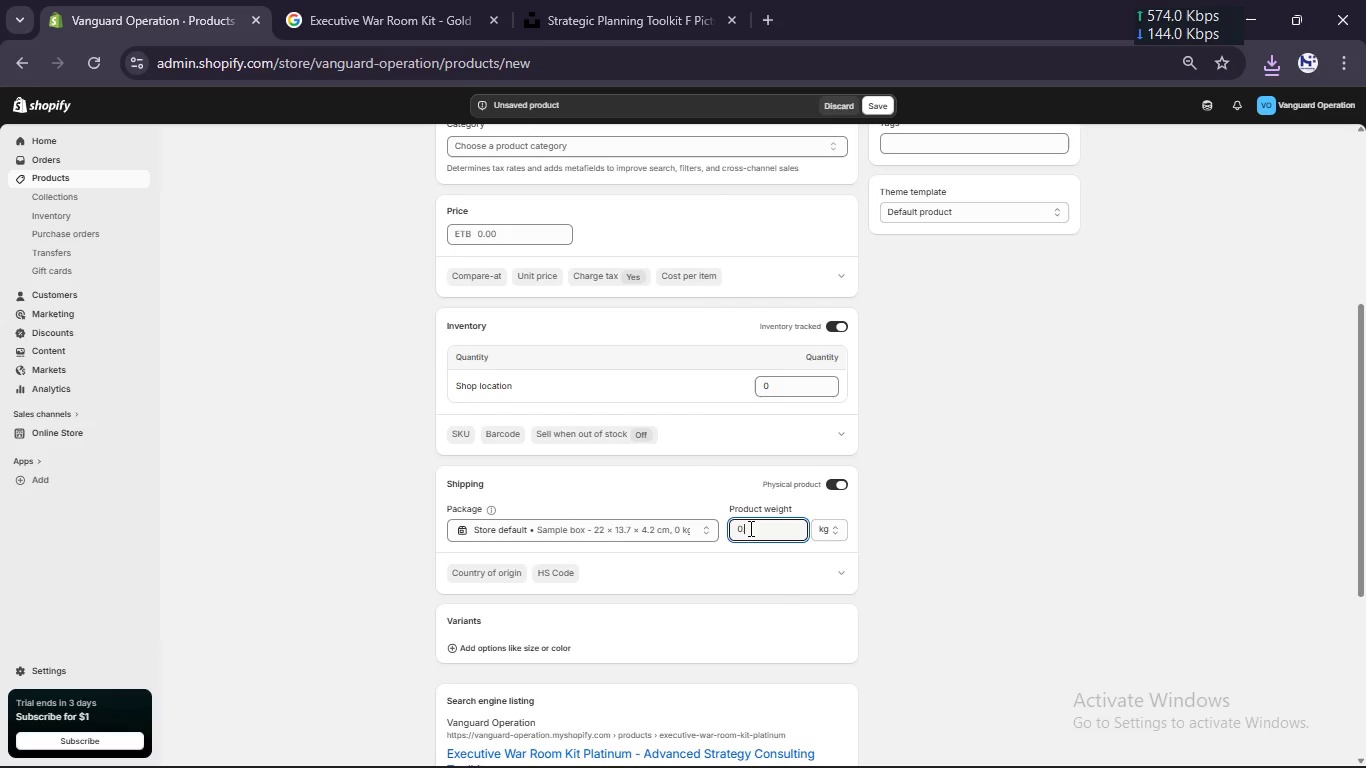 
key(BrightnessDown)
 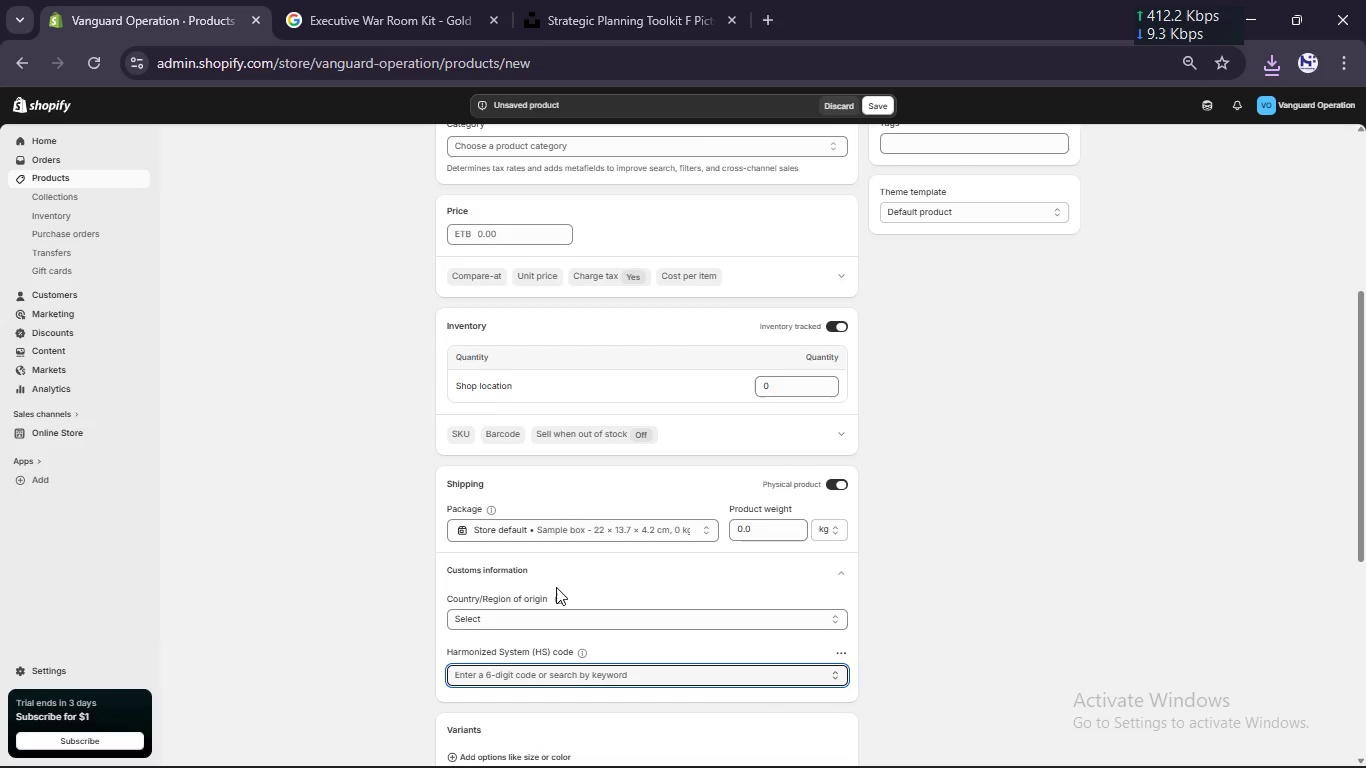 
wait(14.66)
 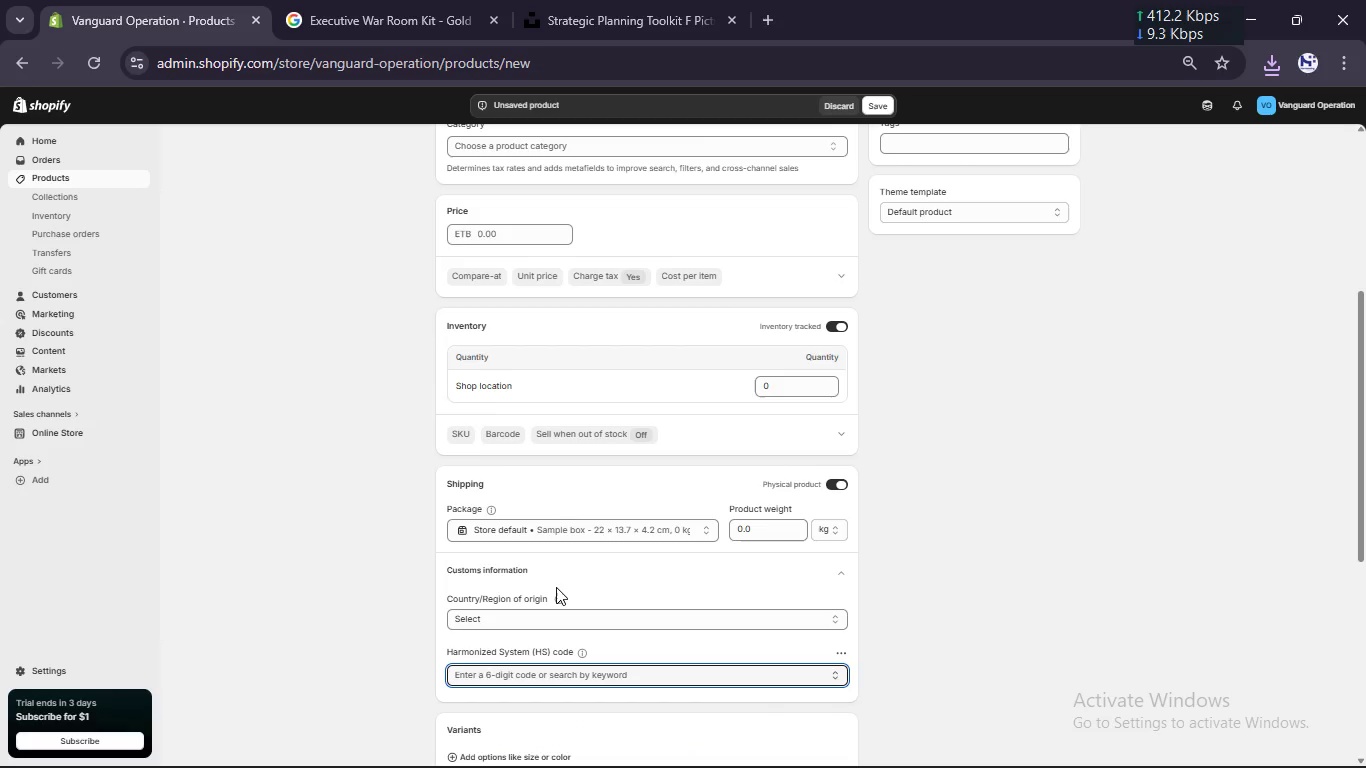 
key(ArrowLeft)
 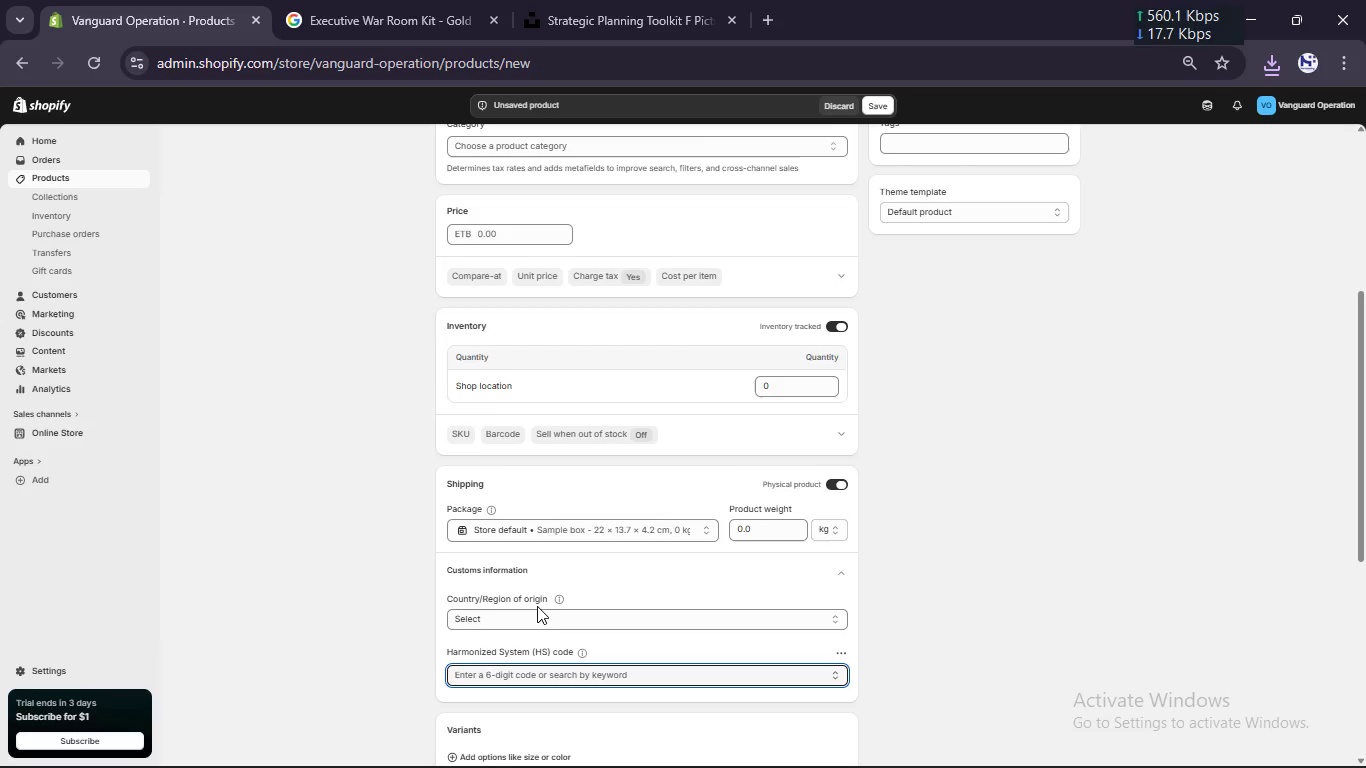 
key(End)
 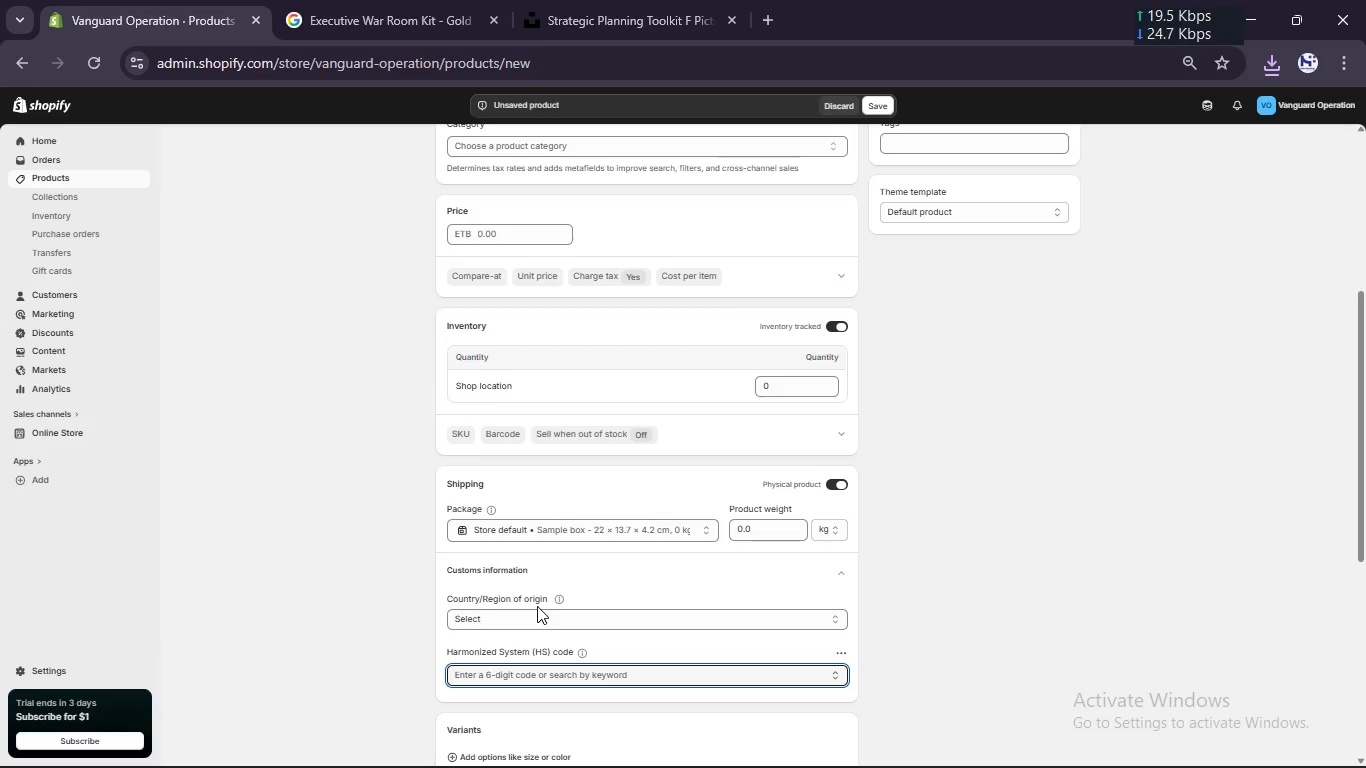 
key(NumLock)
 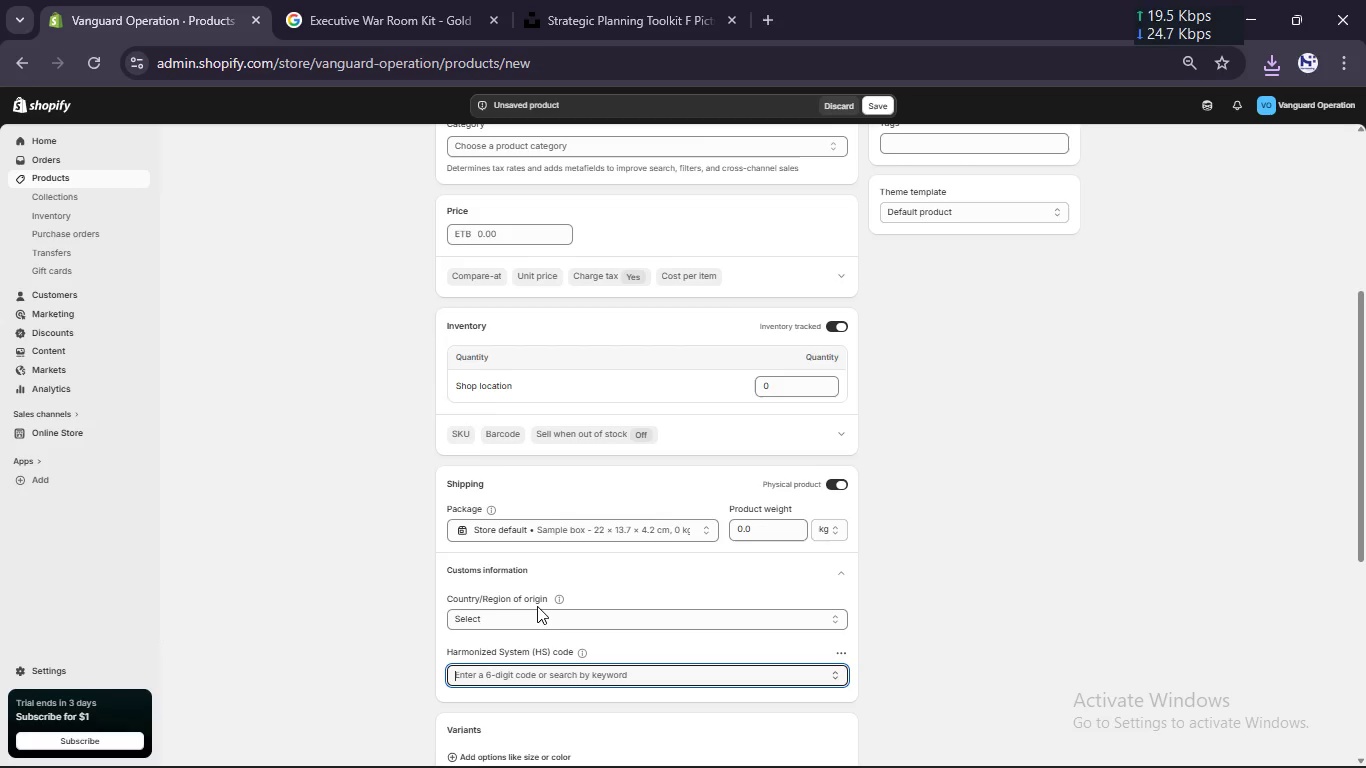 
key(Numpad4)
 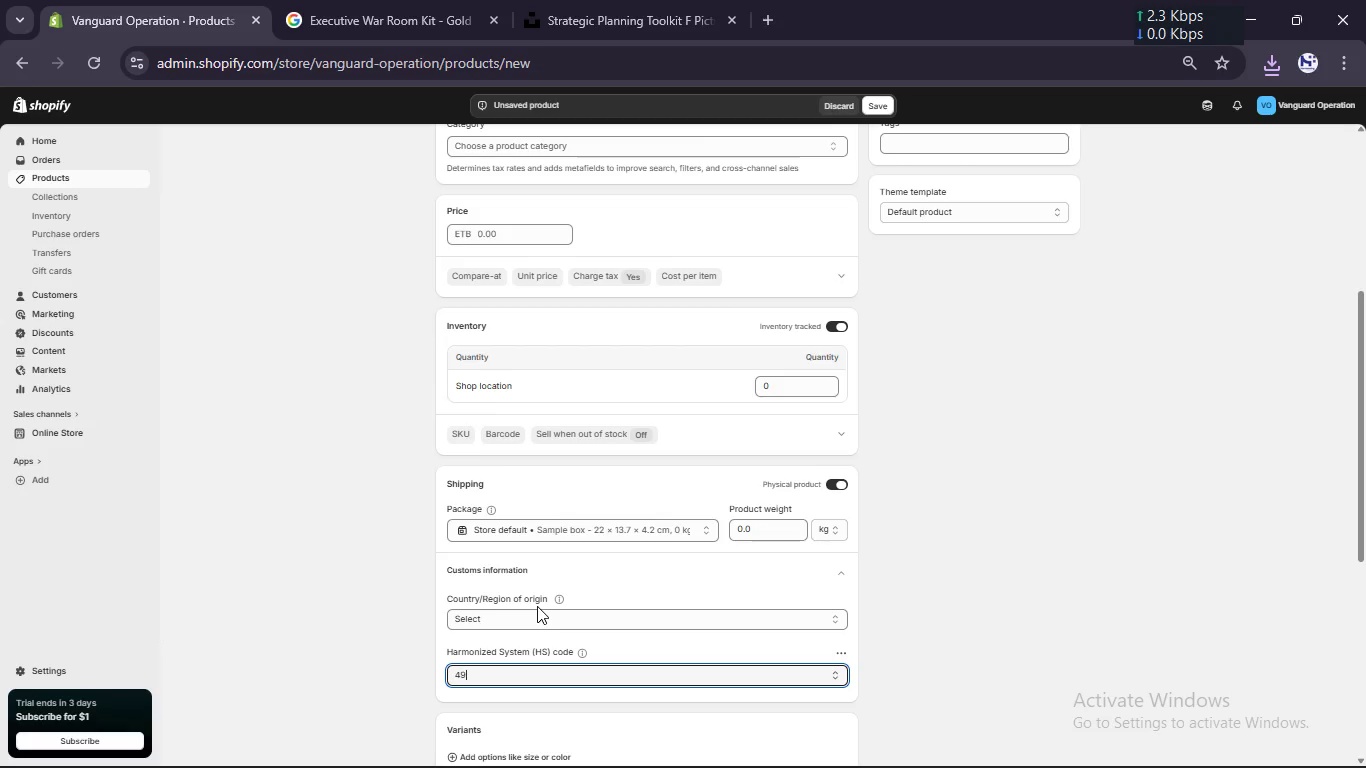 
key(Numpad9)
 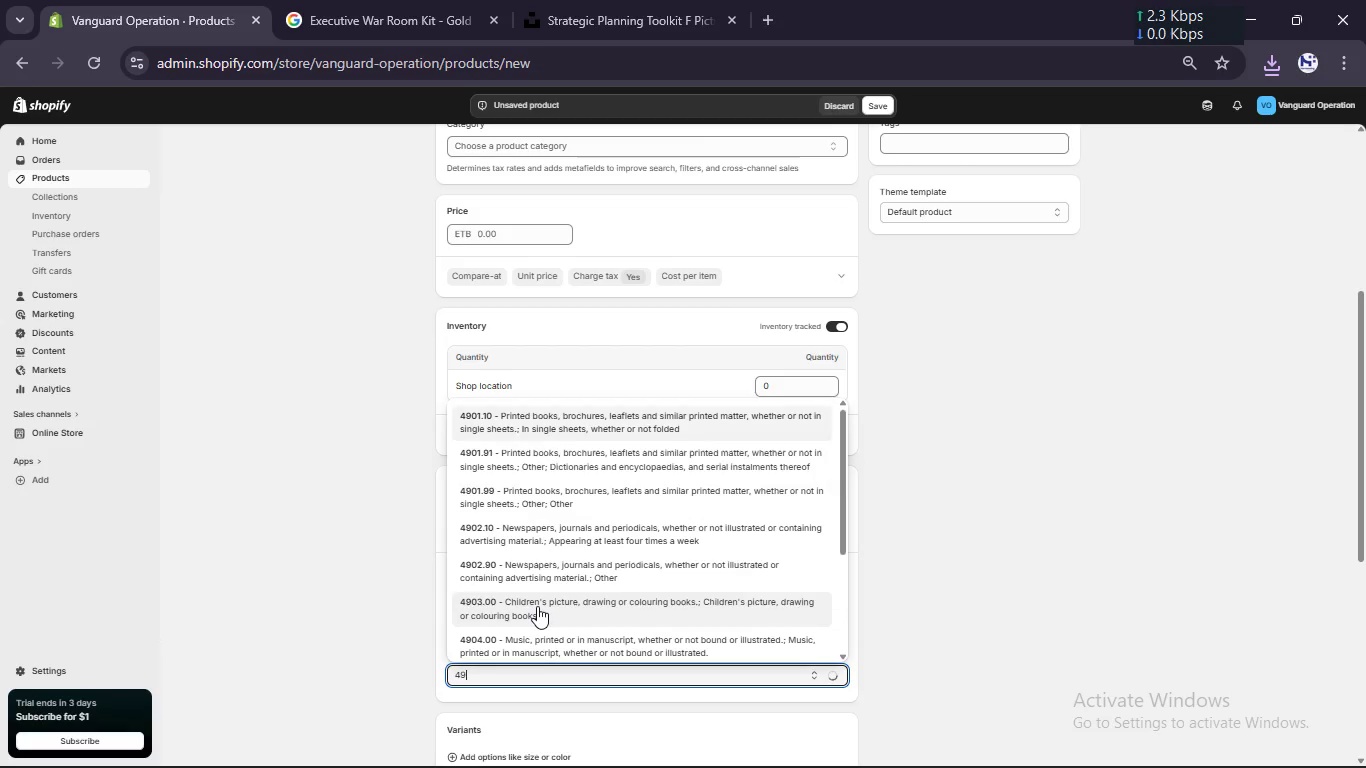 
key(Numpad1)
 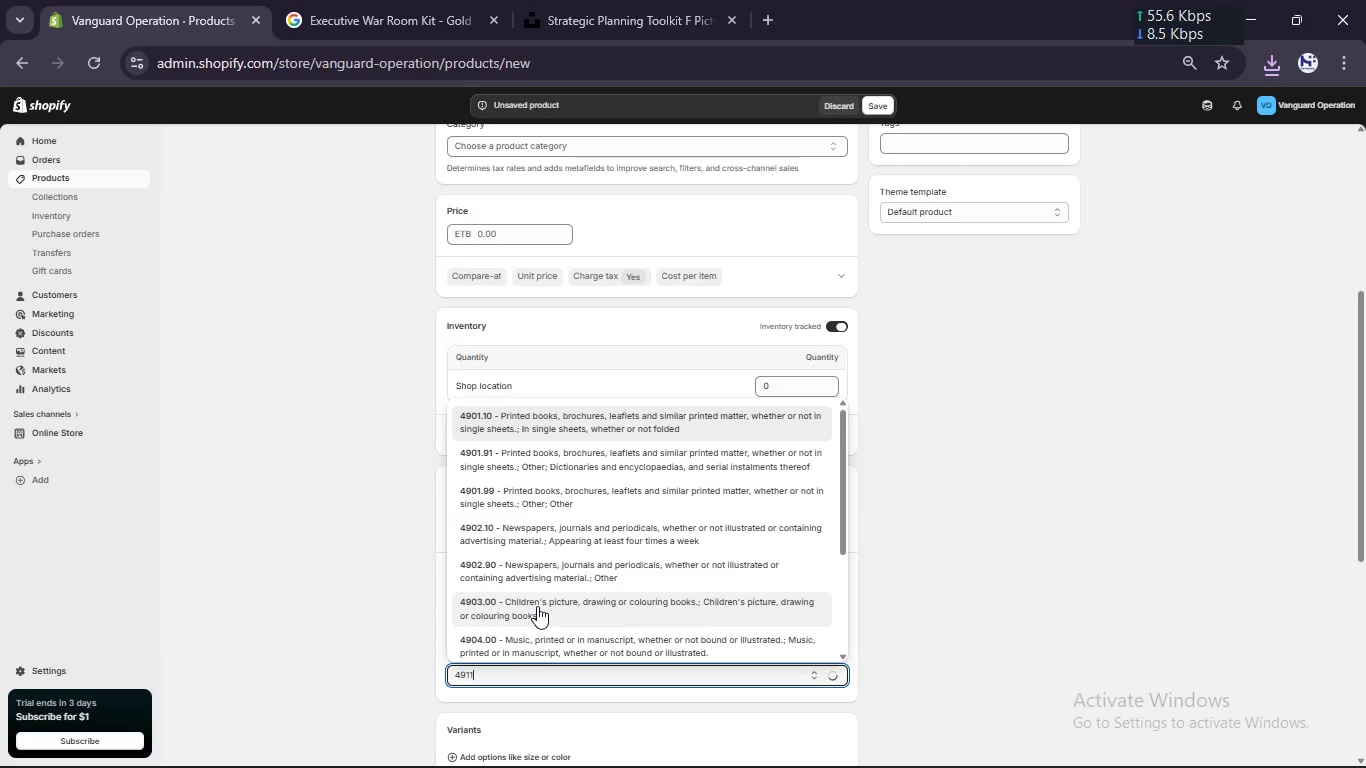 
key(Numpad1)
 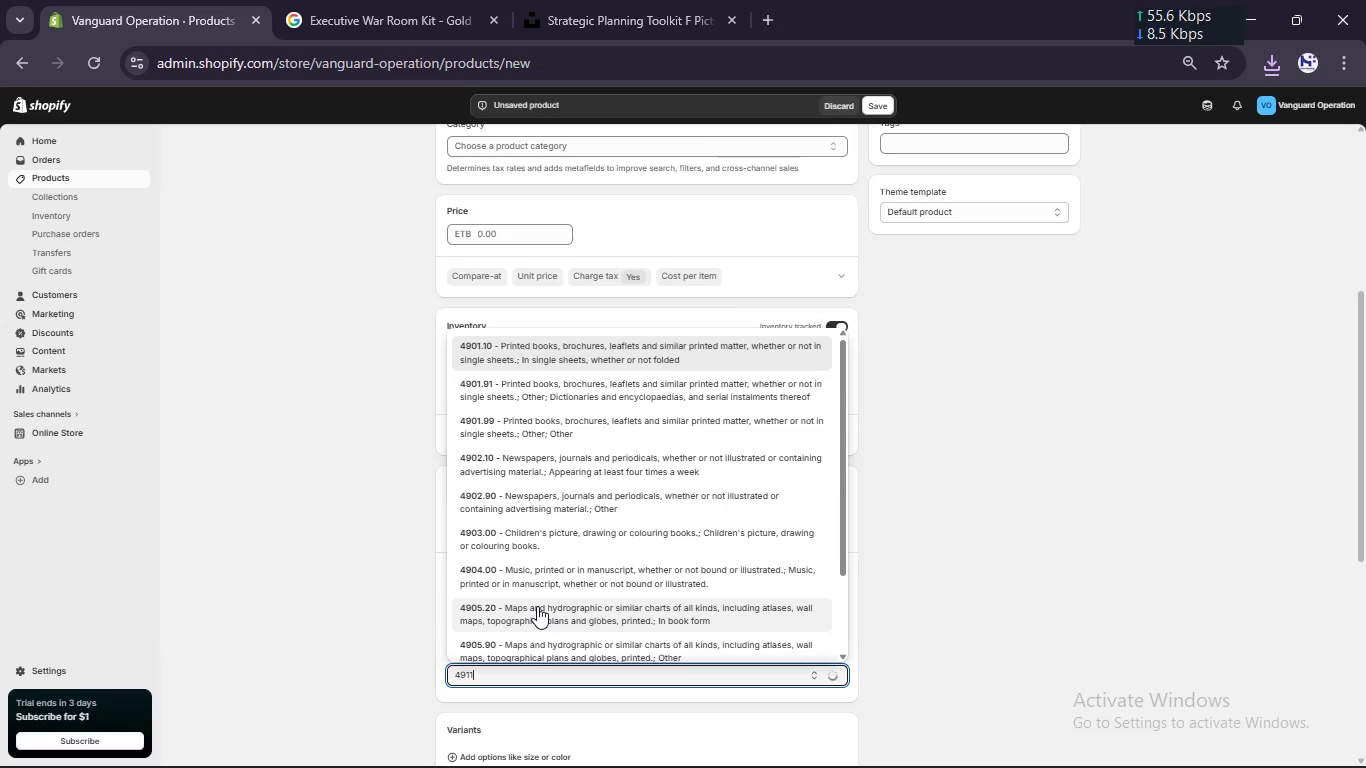 
key(NumpadDecimal)
 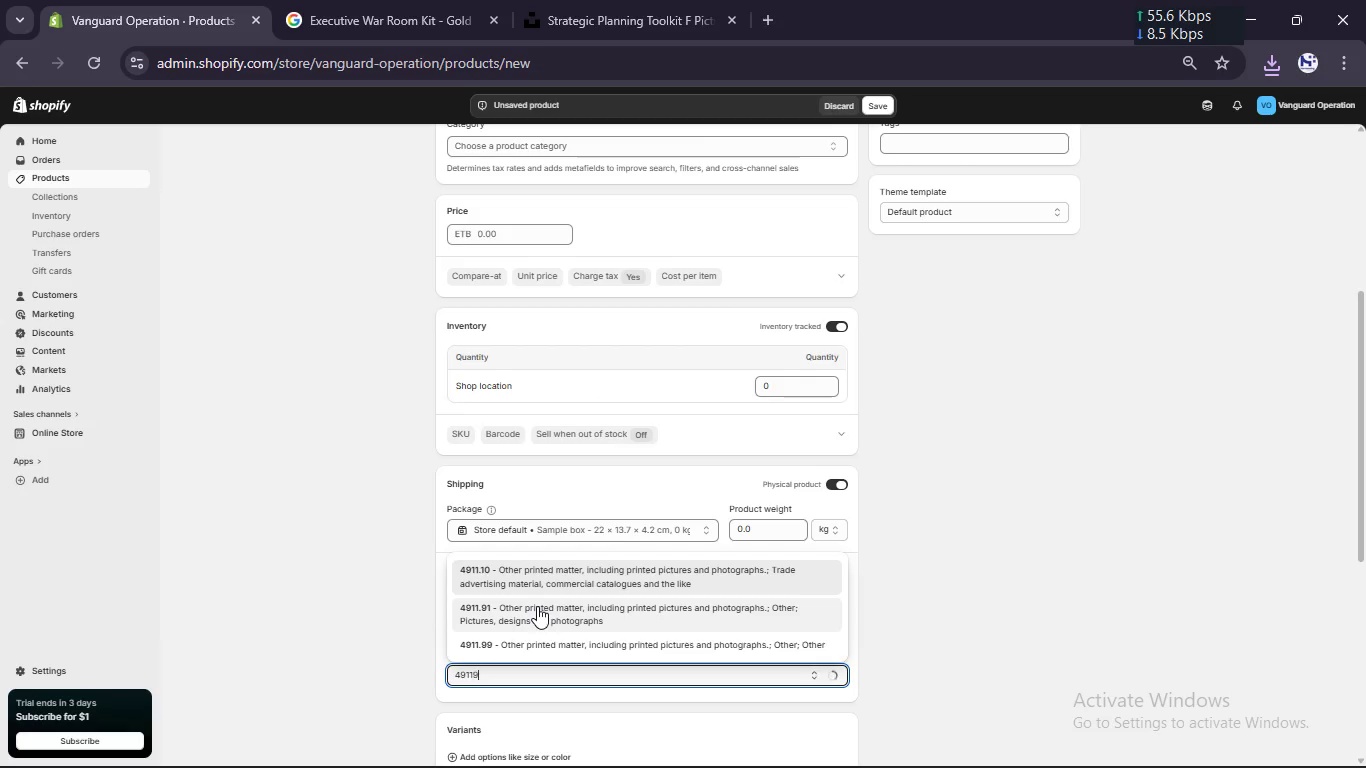 
key(Numpad9)
 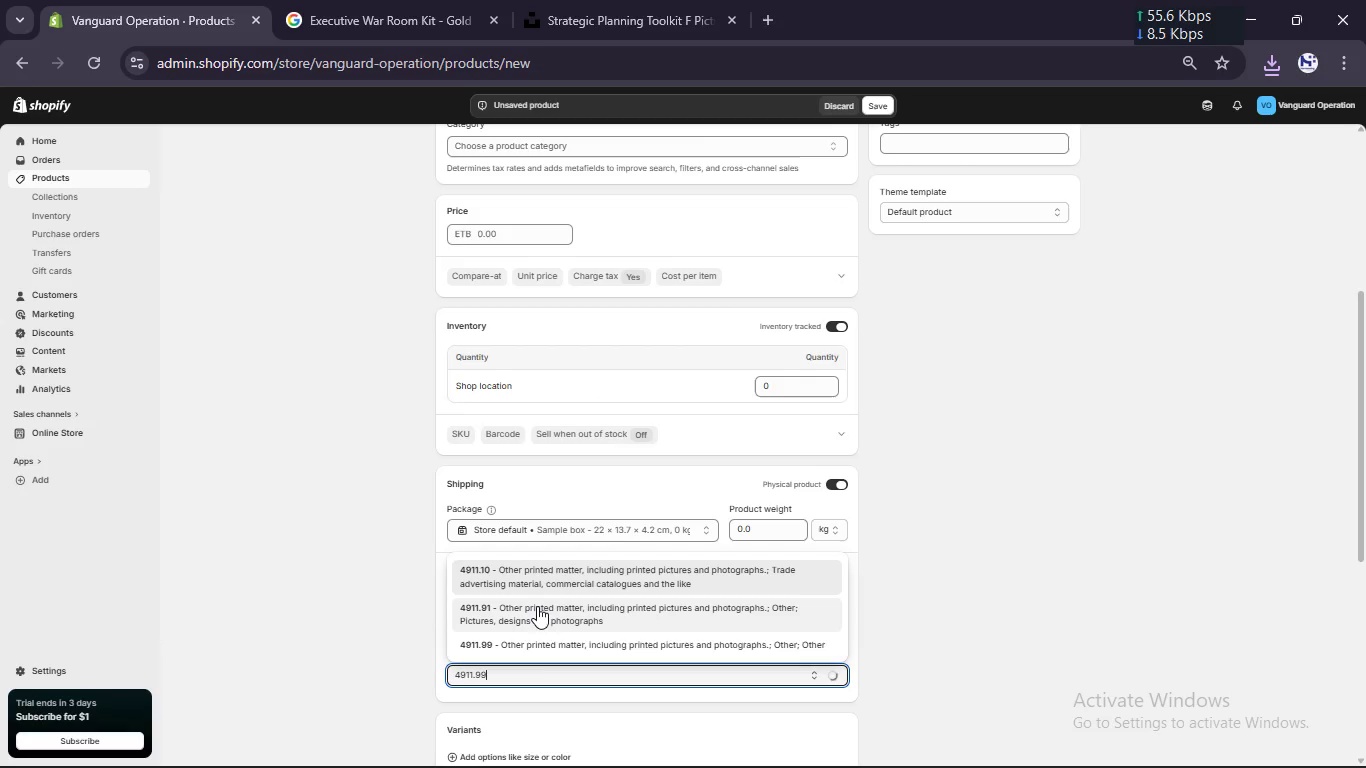 
key(Numpad9)
 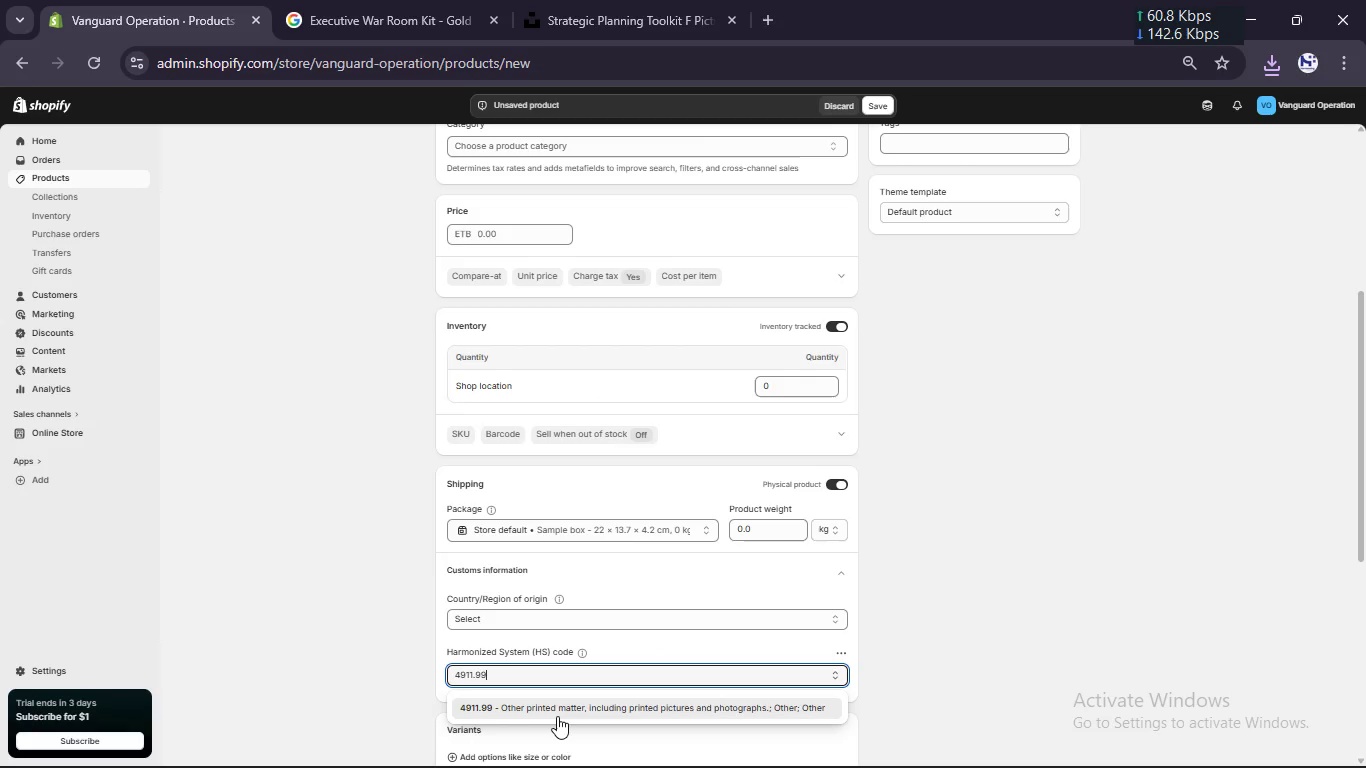 
left_click([558, 716])
 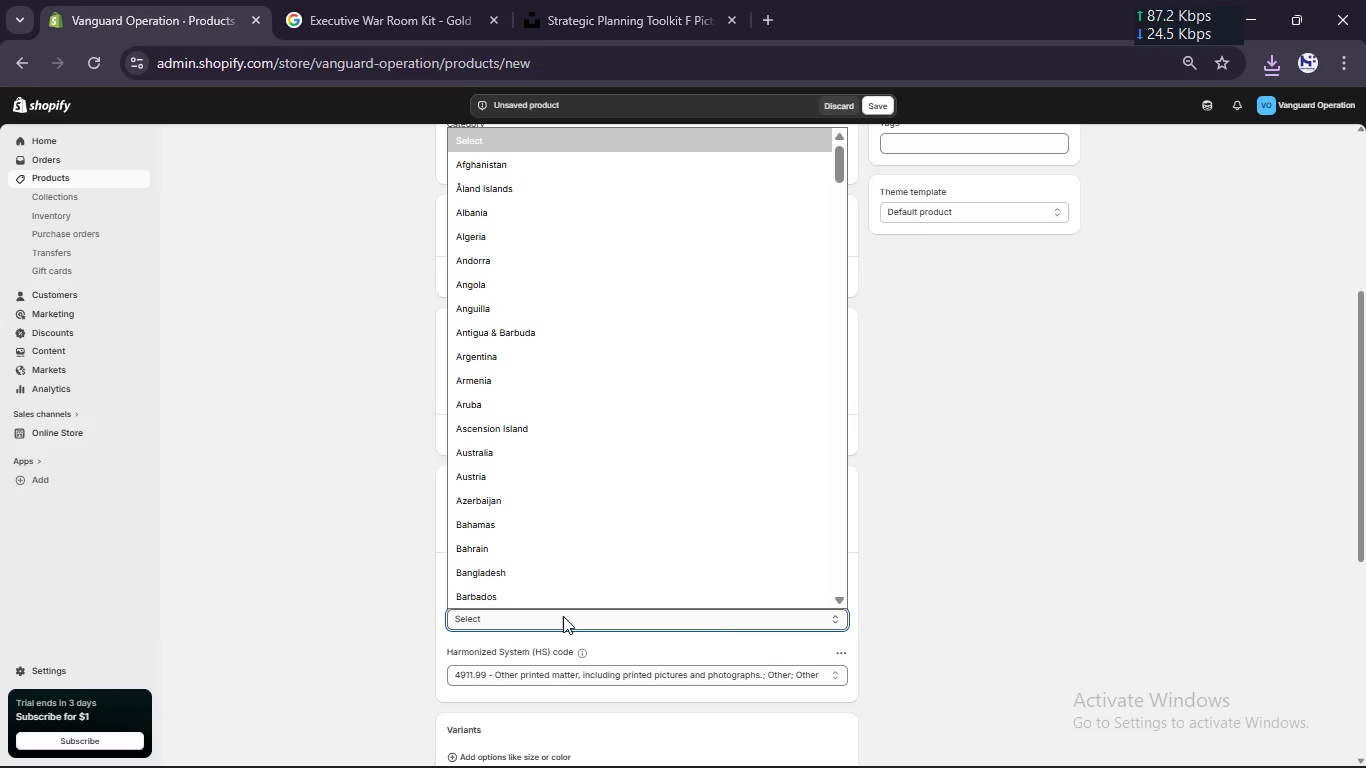 
type(E)
key(Backspace)
type(USa)
 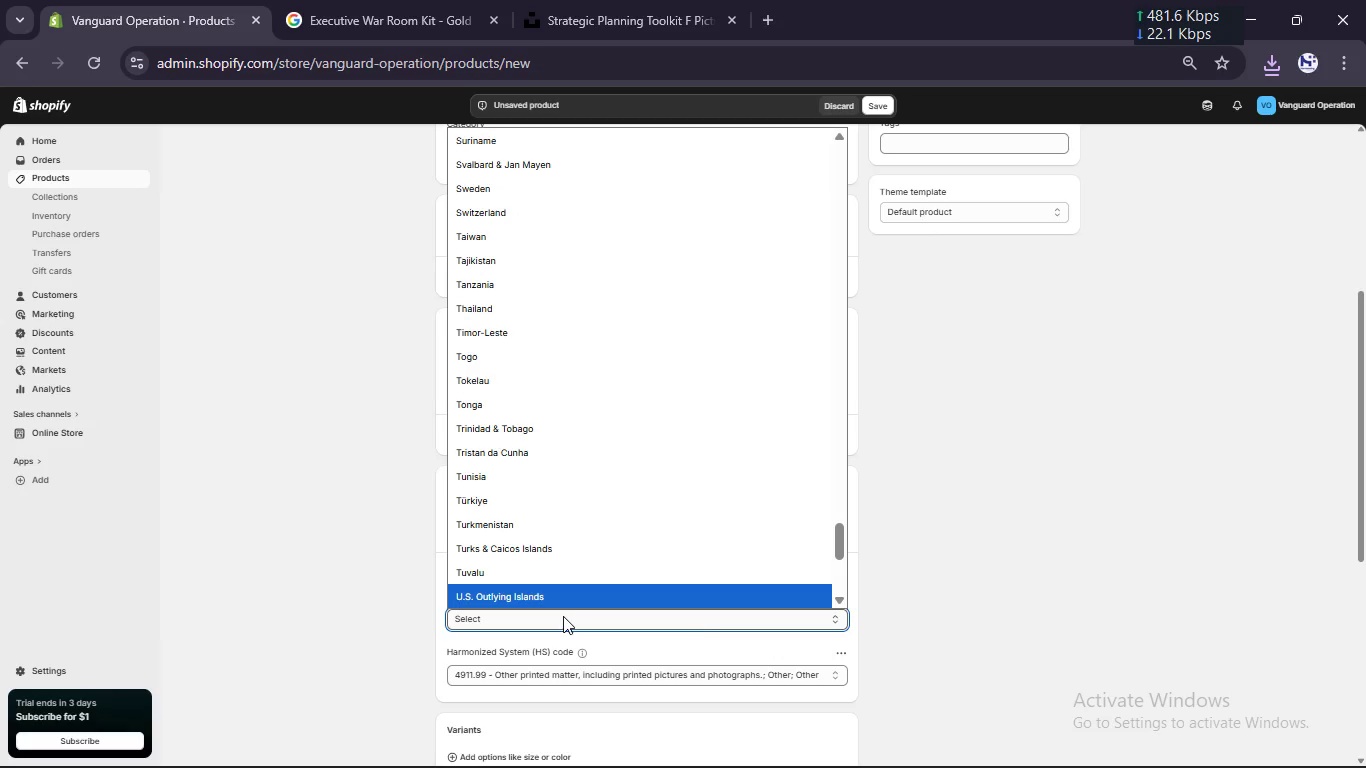 
scroll: coordinate [570, 536], scroll_direction: down, amount: 1.0
 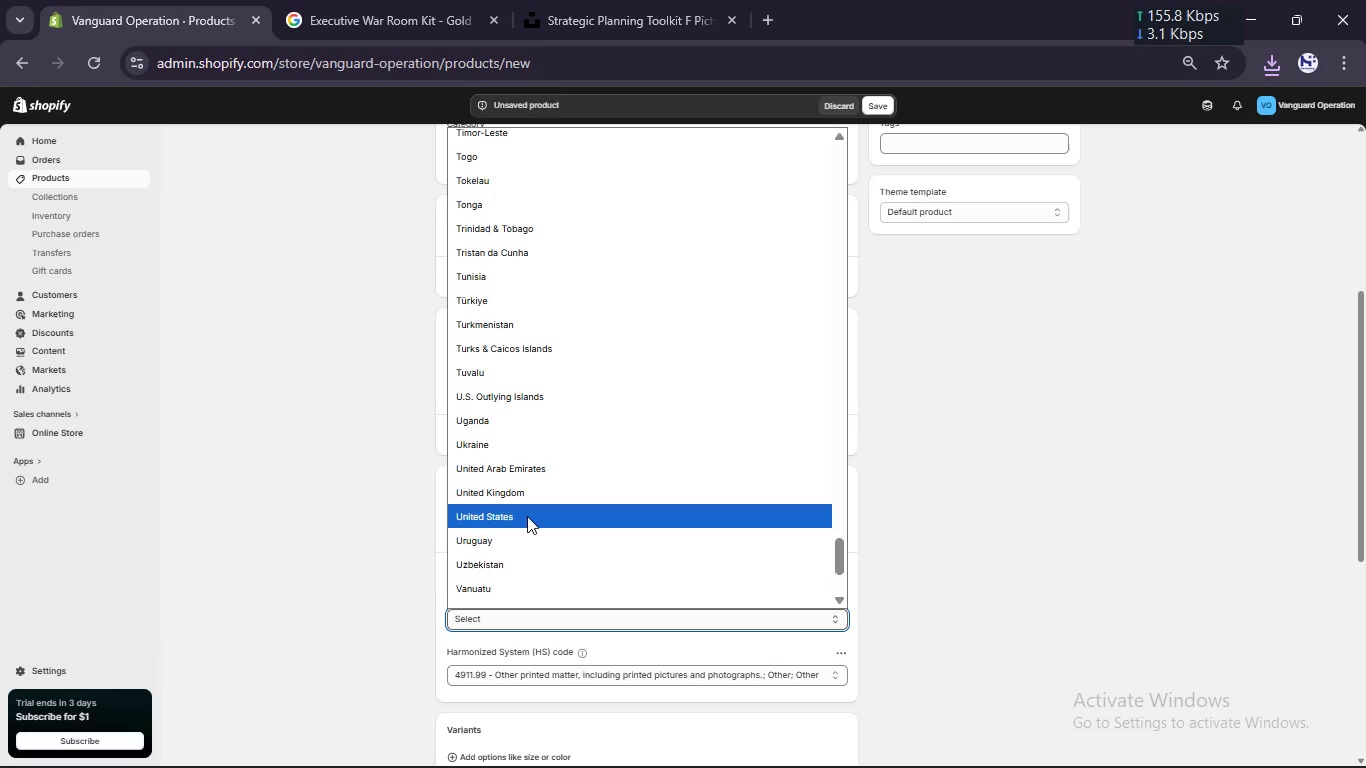 
left_click([527, 516])
 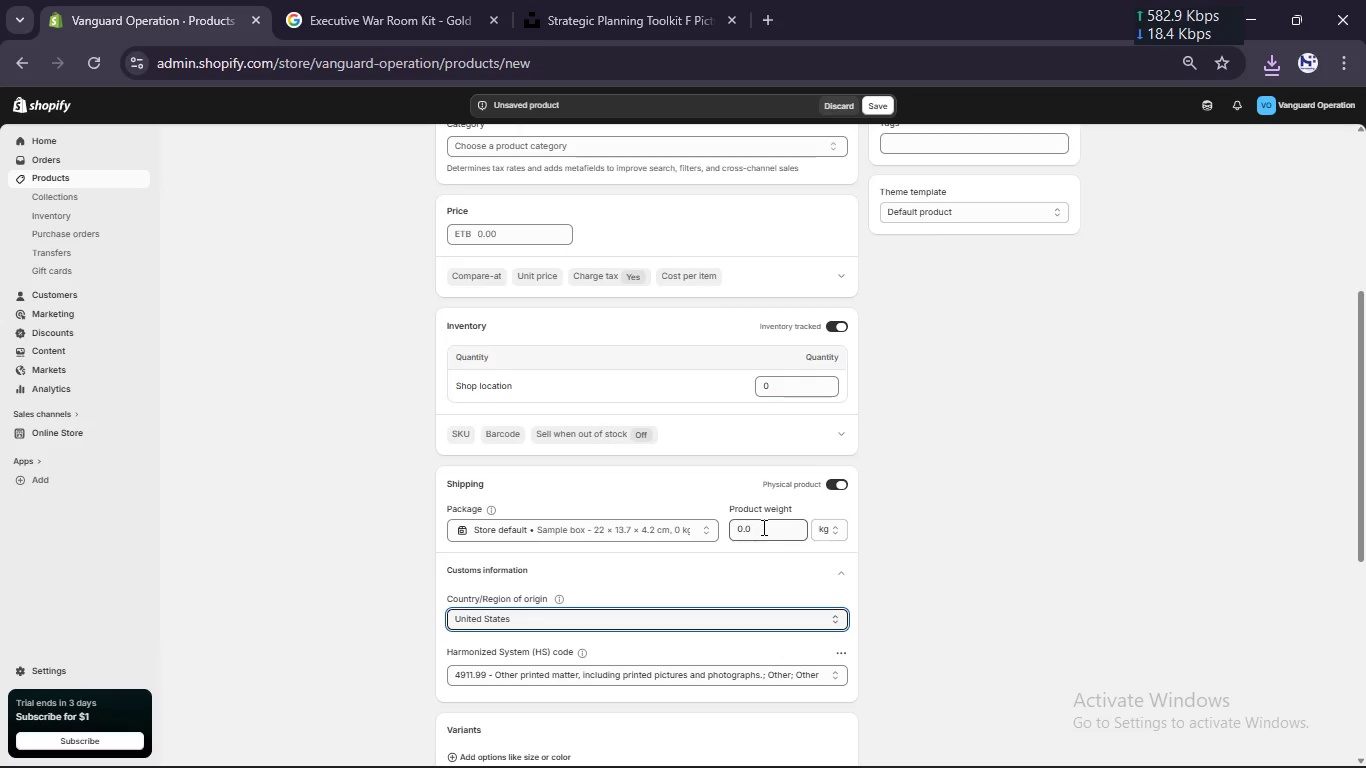 
left_click([762, 525])
 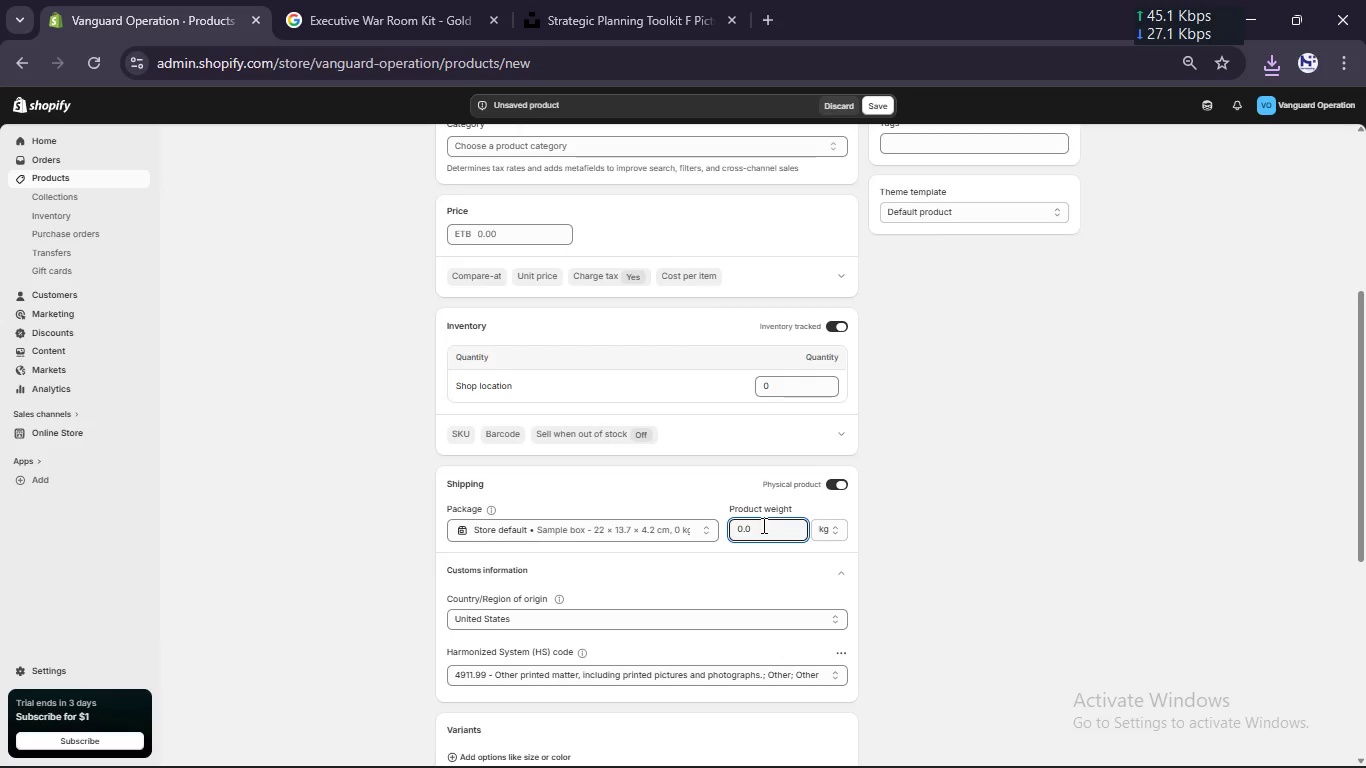 
key(Backspace)
 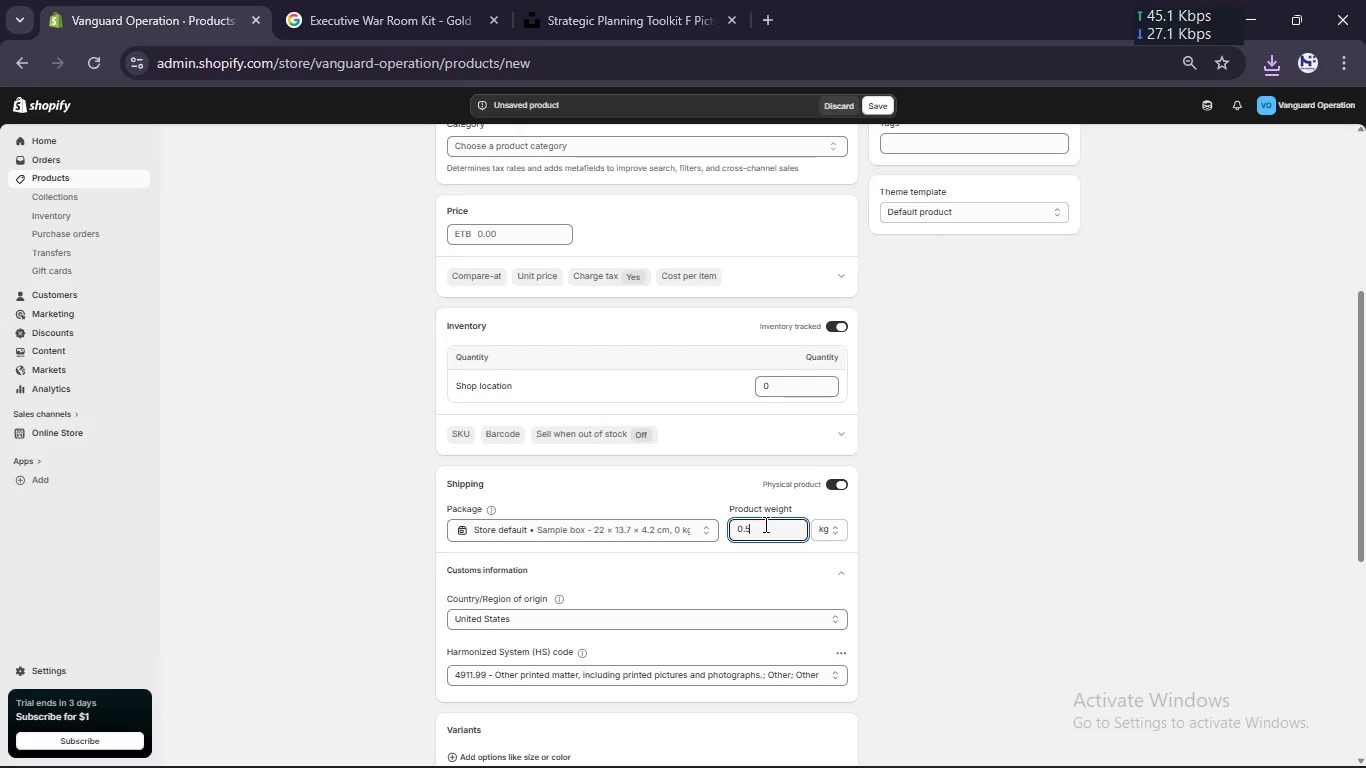 
key(Numpad5)
 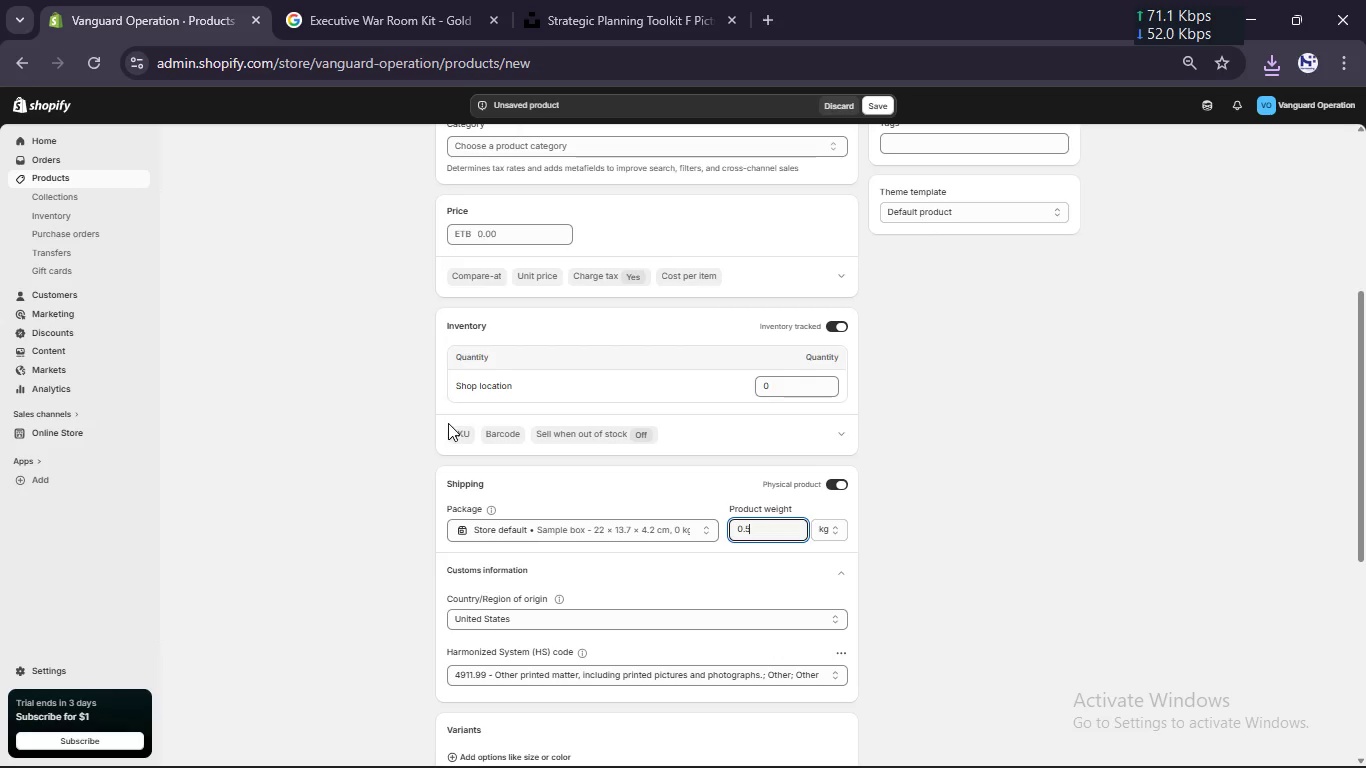 
left_click([457, 438])
 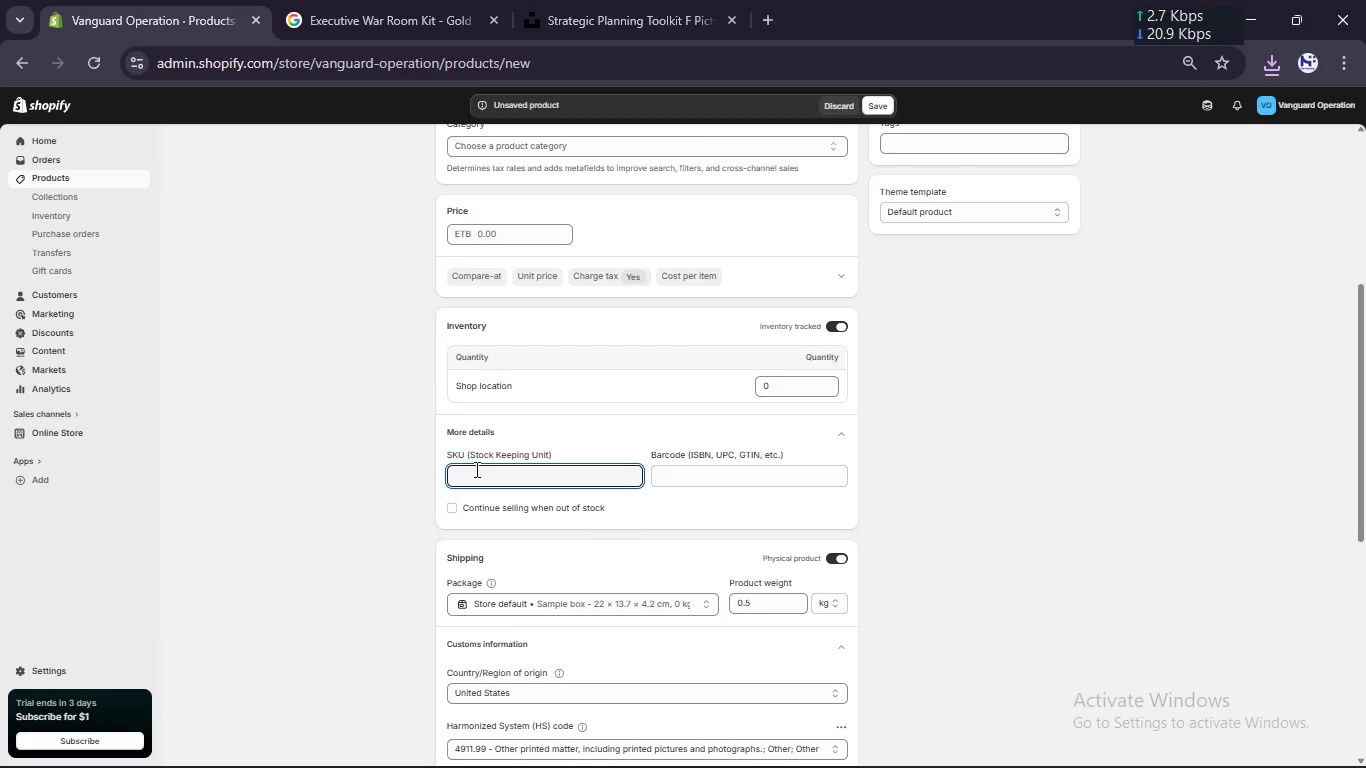 
key(CapsLock)
 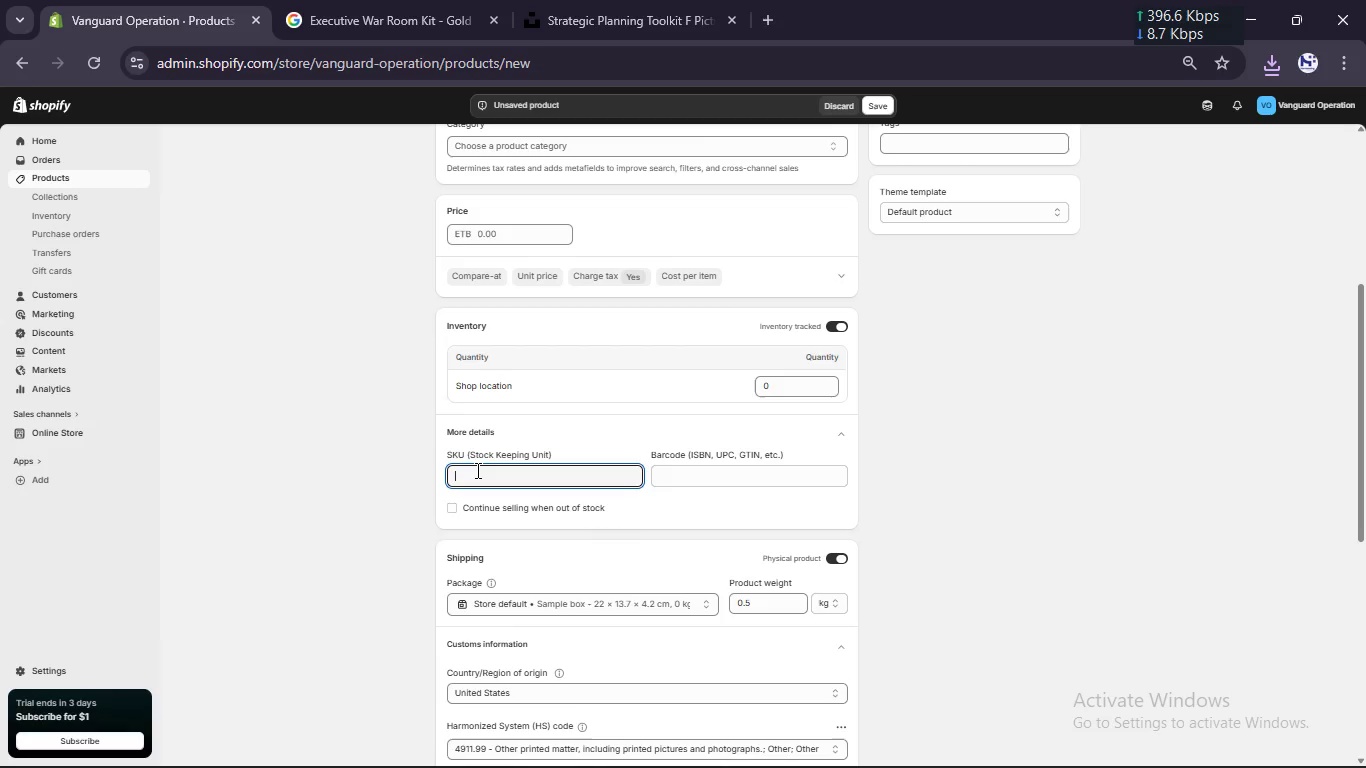 
type(VOG-PLAT-002)
 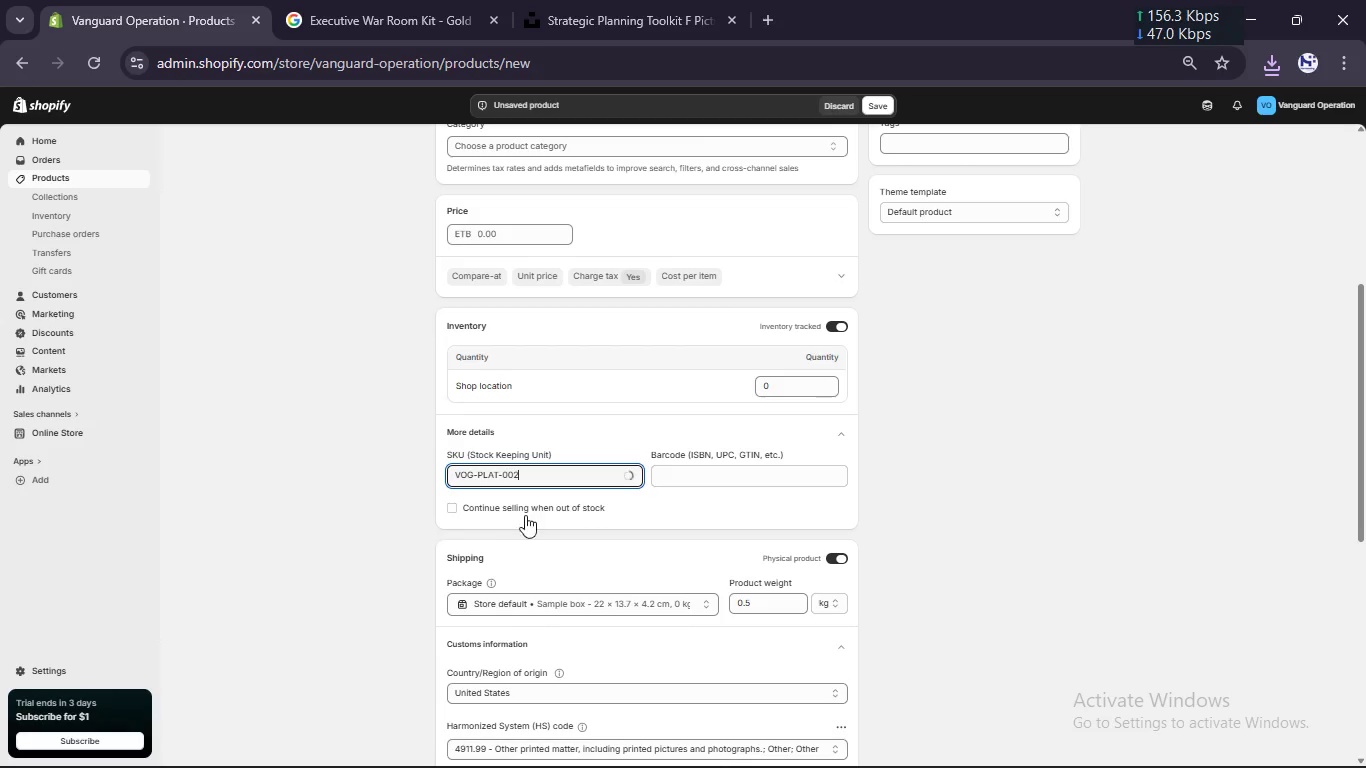 
left_click([529, 509])
 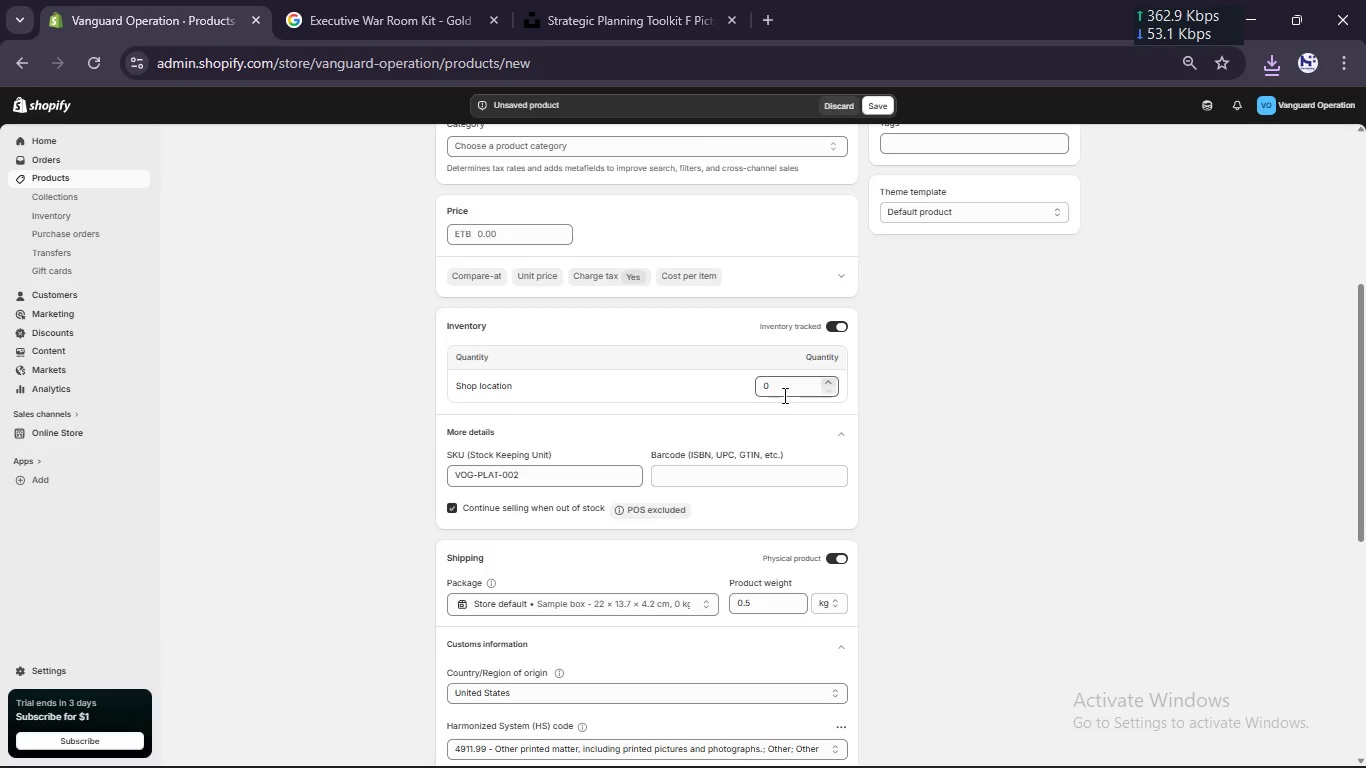 
left_click([783, 395])
 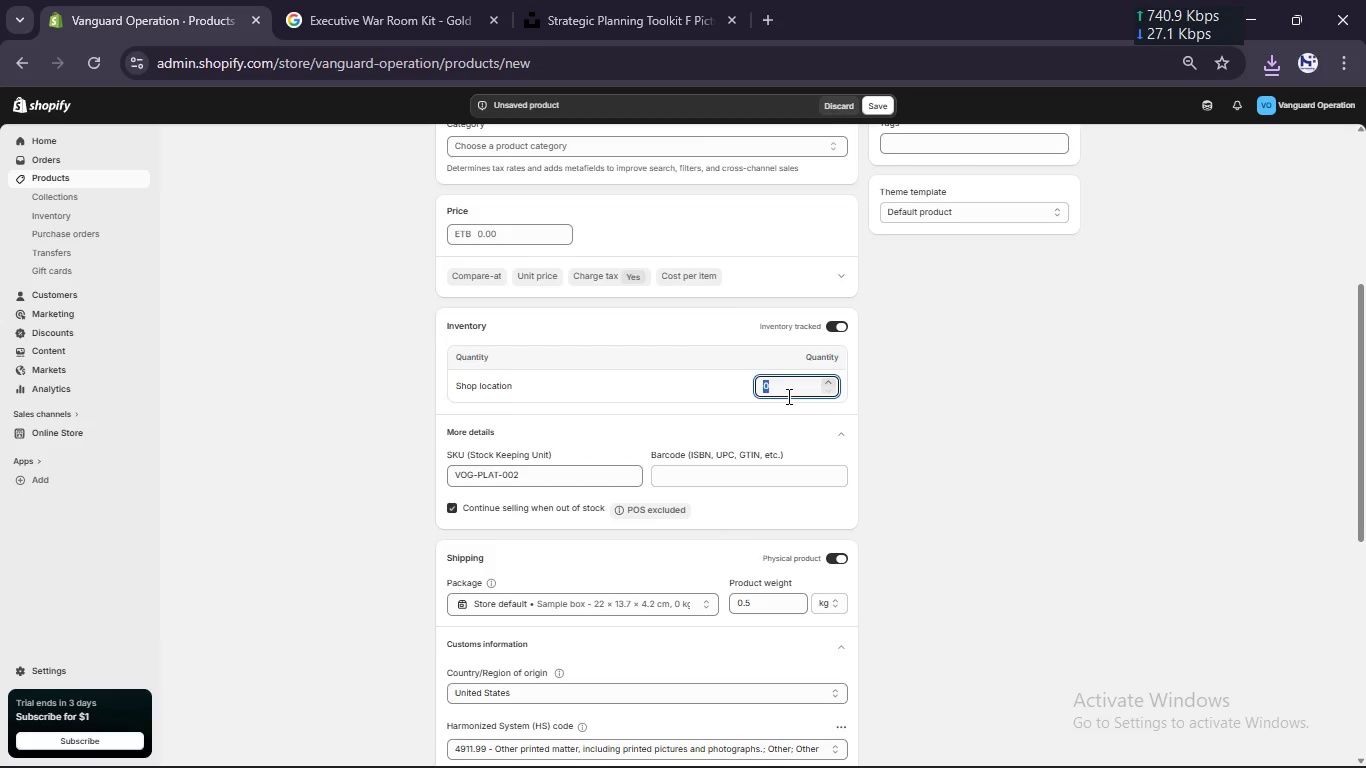 
key(Numpad5)
 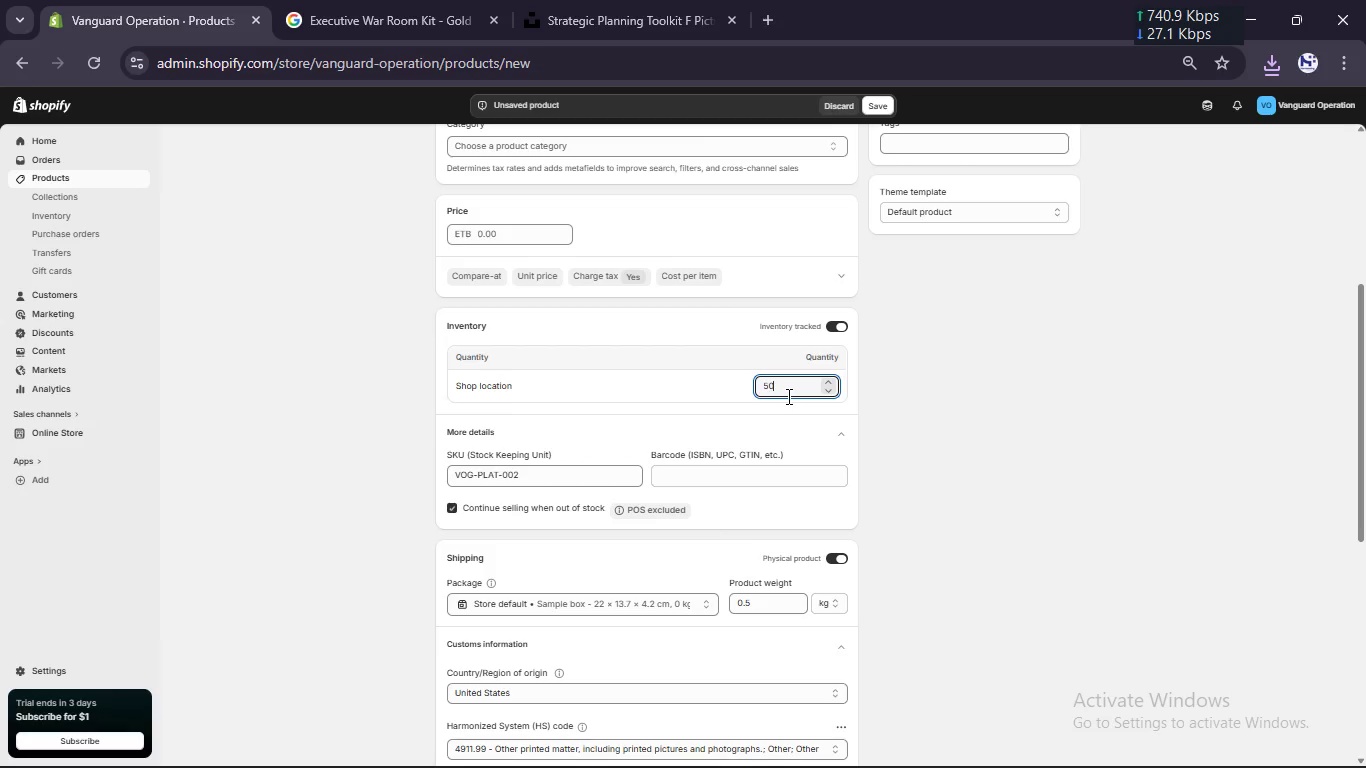 
key(Numpad0)
 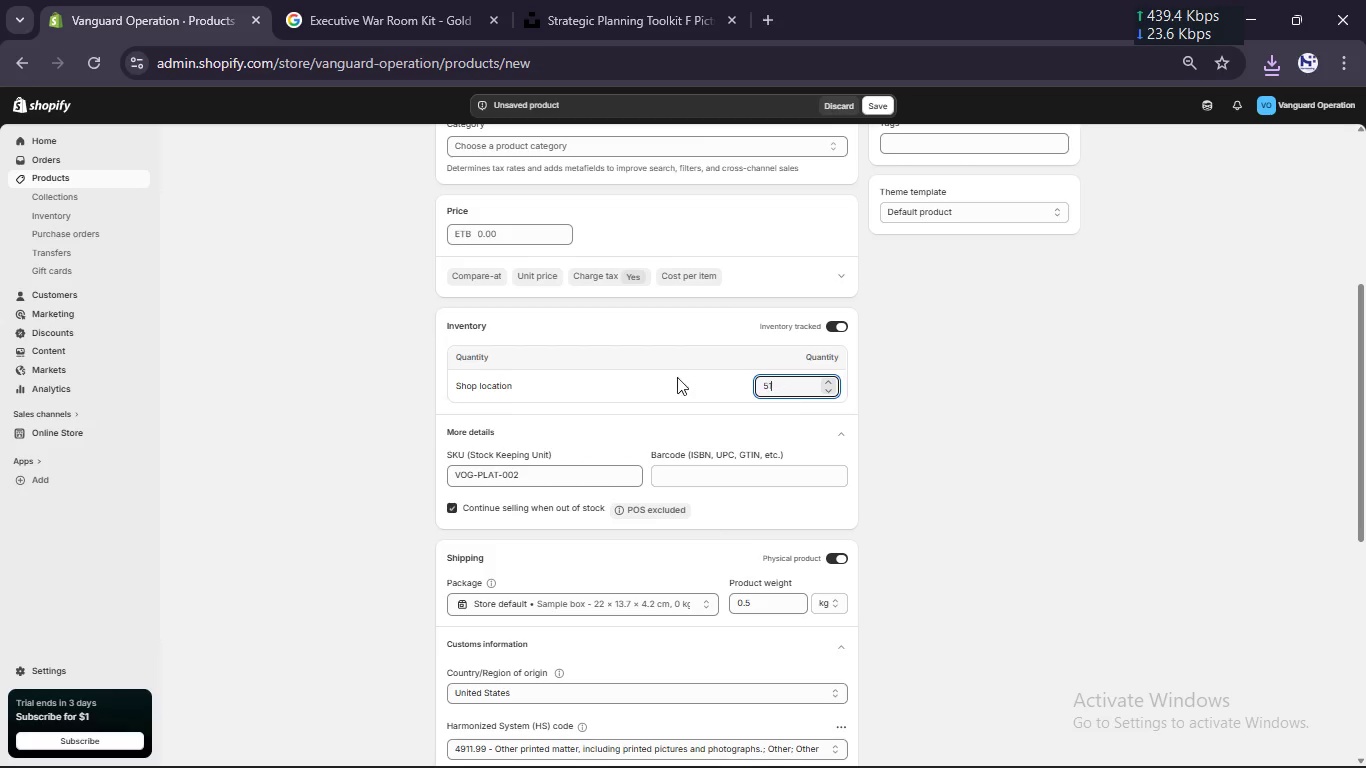 
scroll: coordinate [783, 393], scroll_direction: up, amount: 2.0
 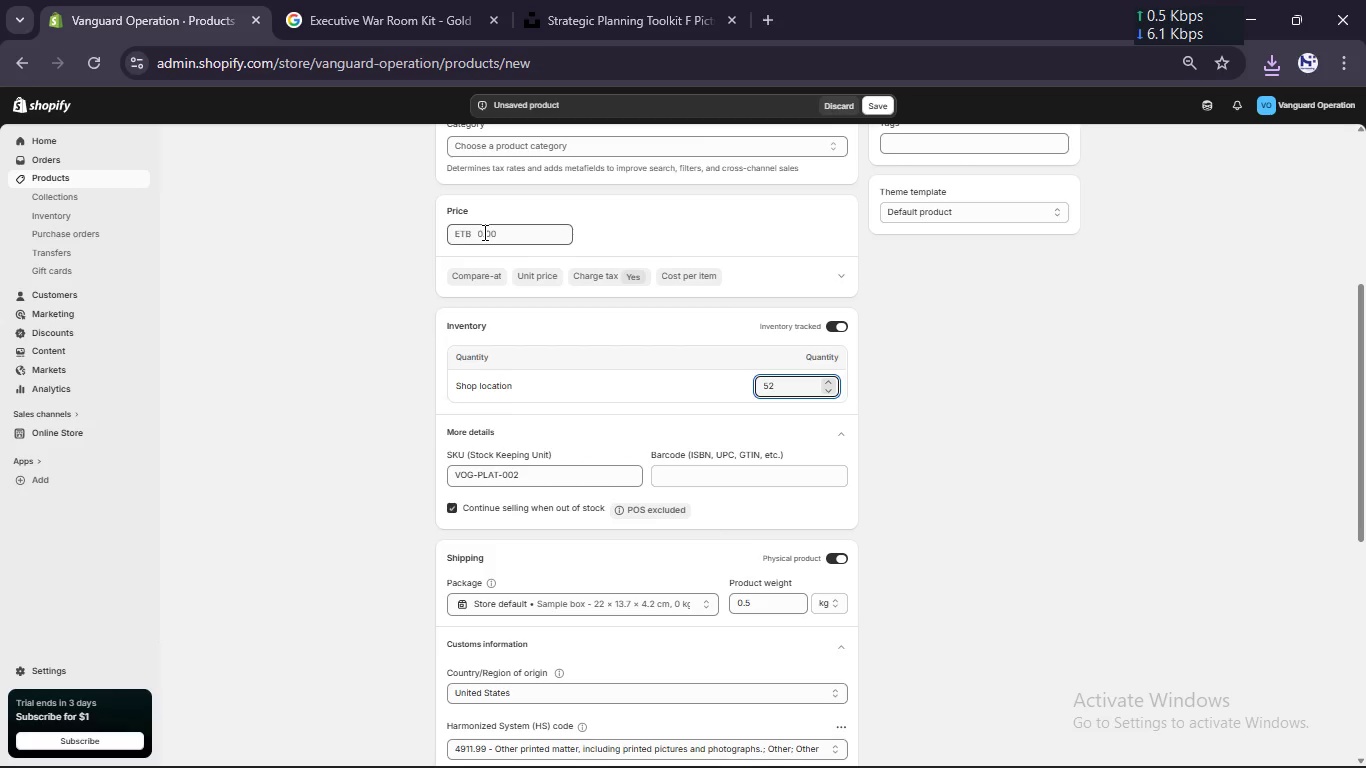 
left_click([483, 232])
 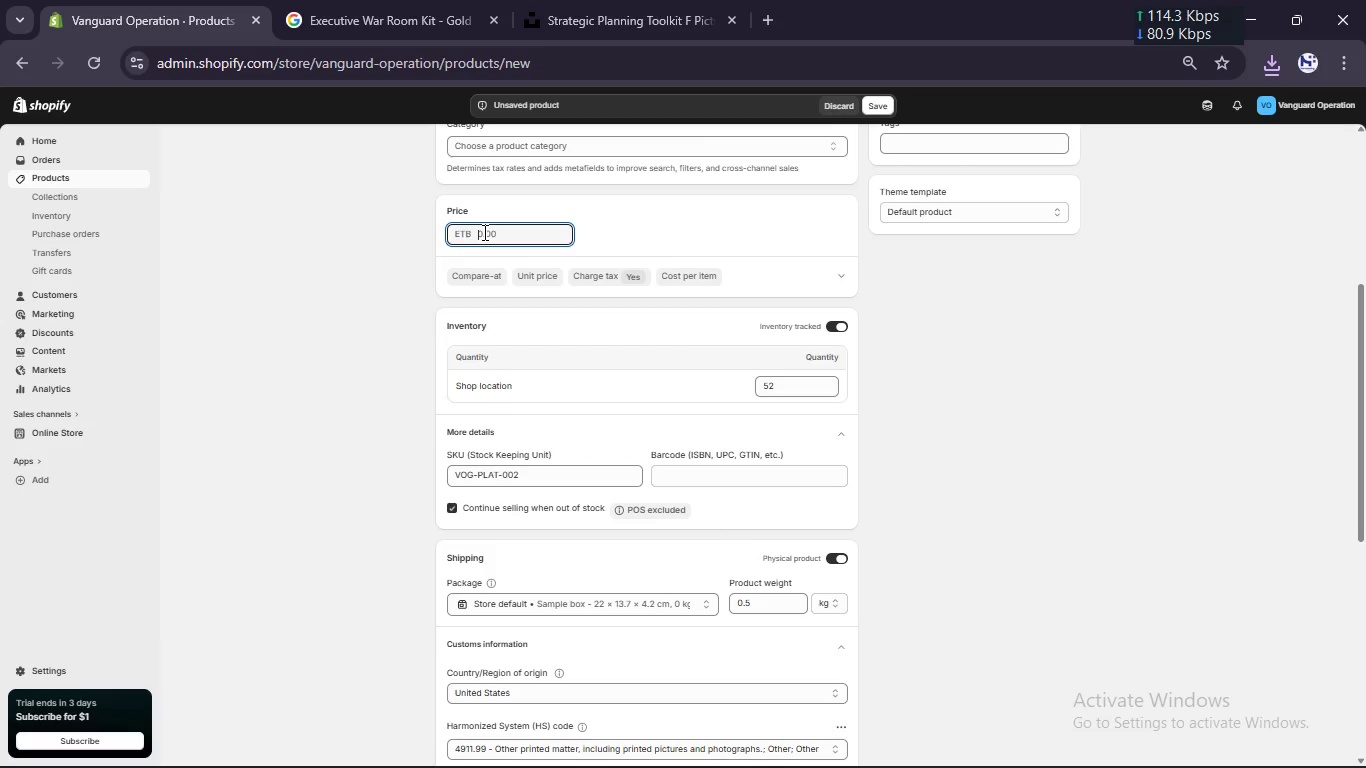 
key(Numpad6)
 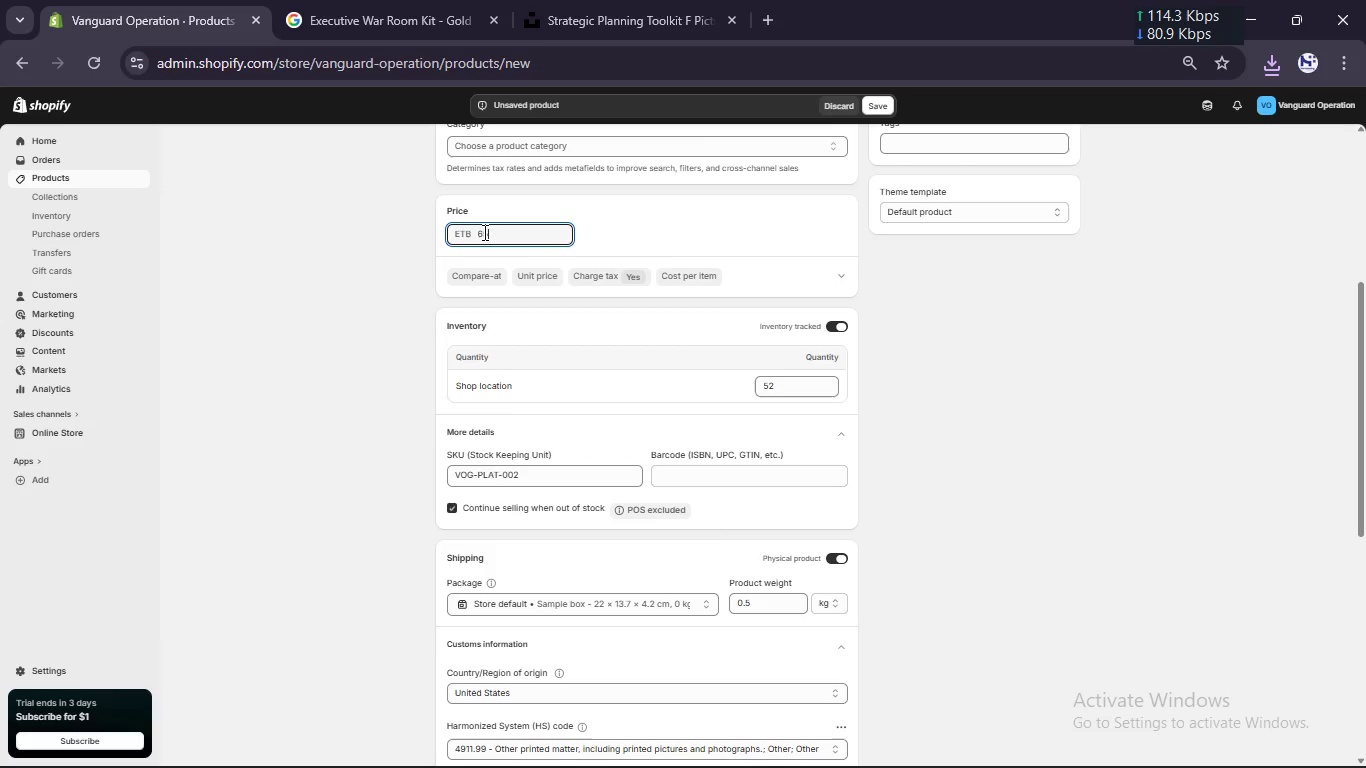 
key(Numpad5)
 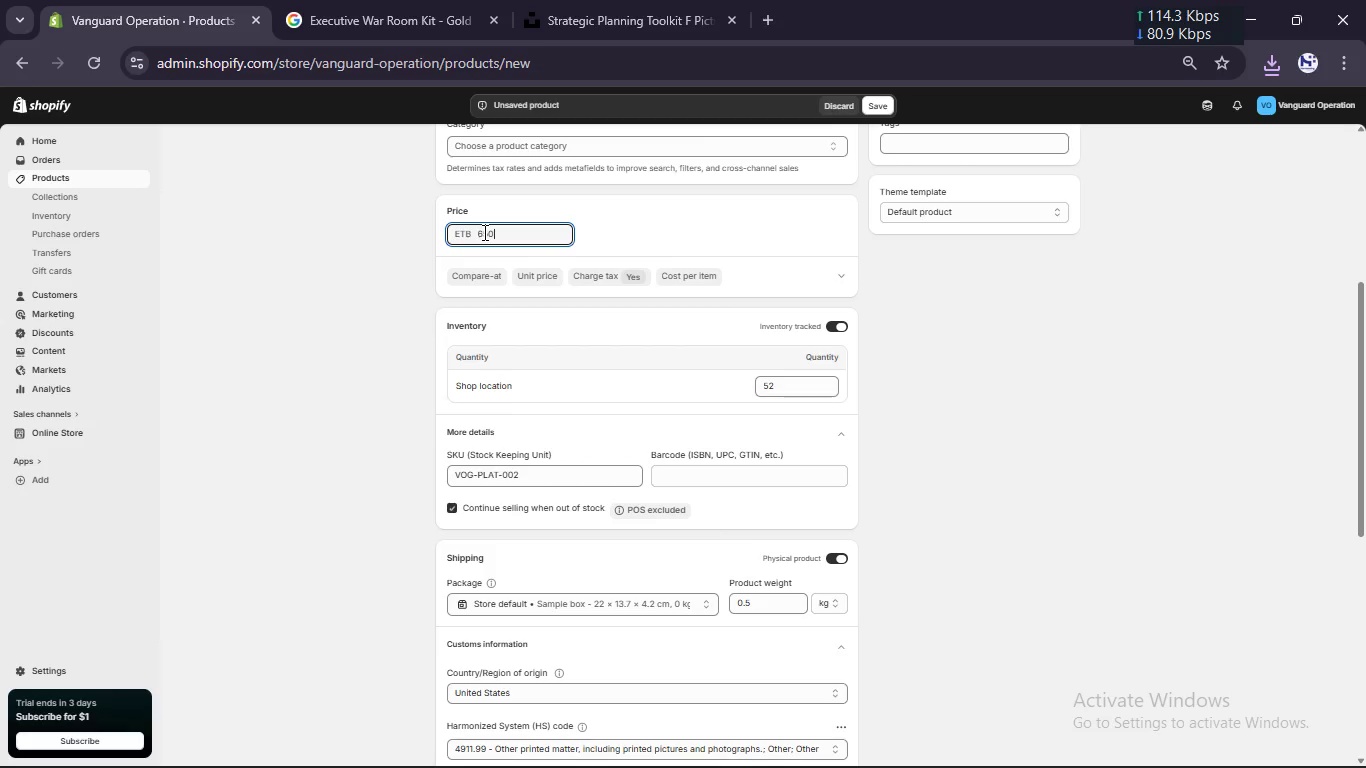 
key(Numpad0)
 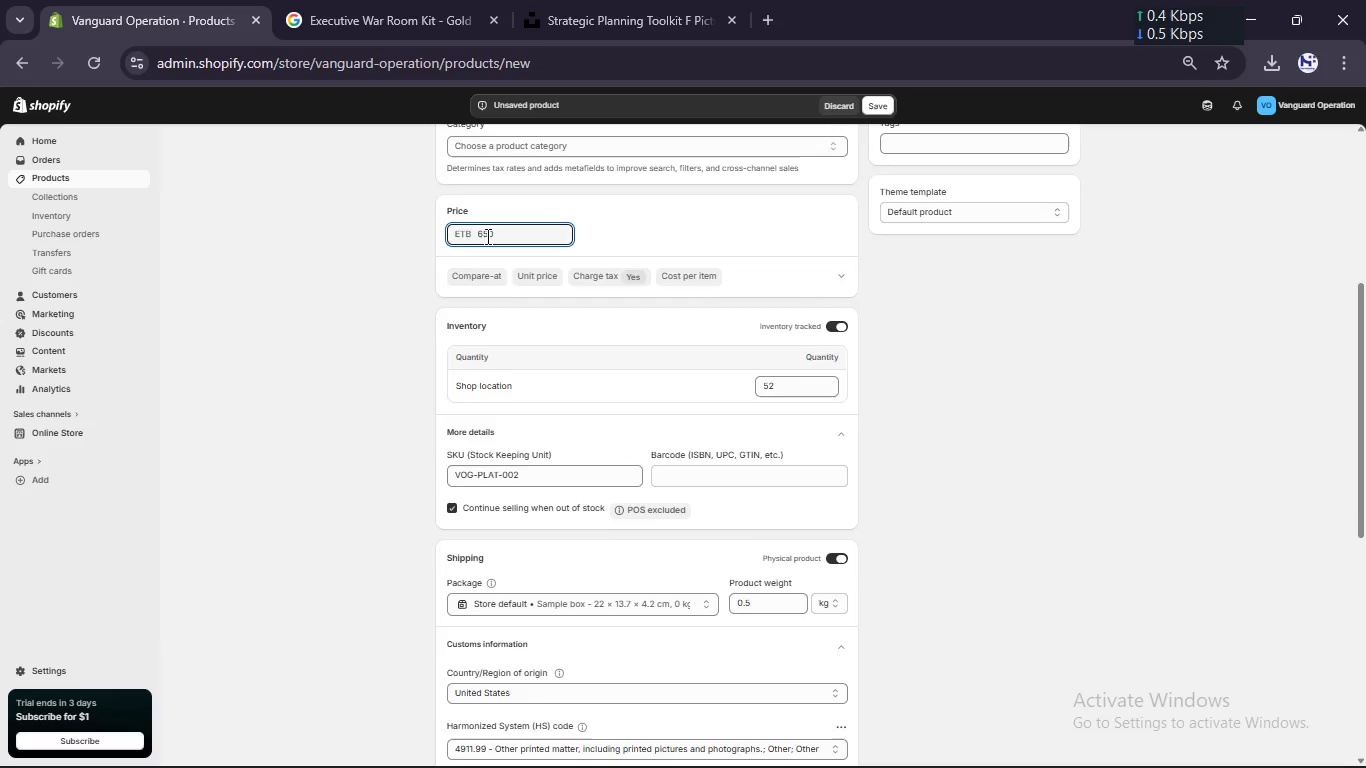 
scroll: coordinate [486, 236], scroll_direction: down, amount: 2.0
 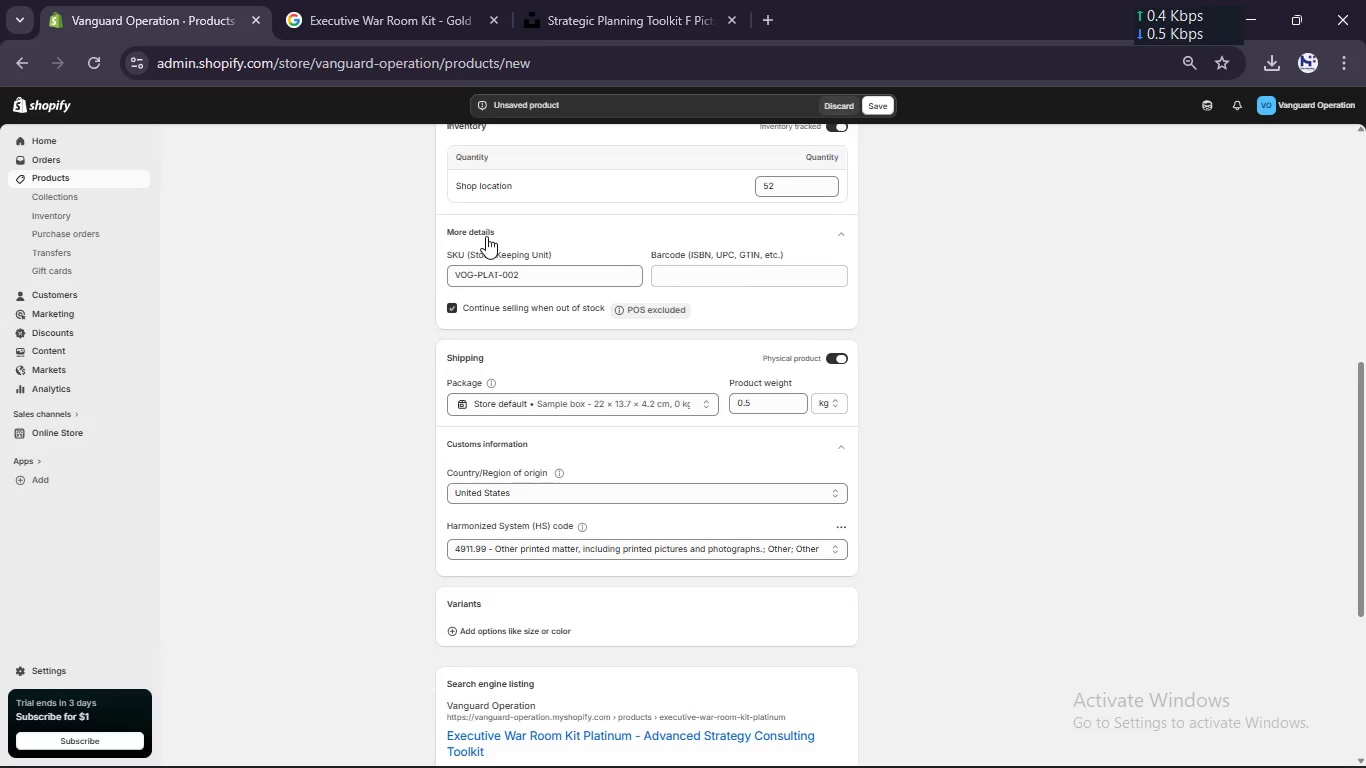 
scroll: coordinate [486, 236], scroll_direction: up, amount: 4.0
 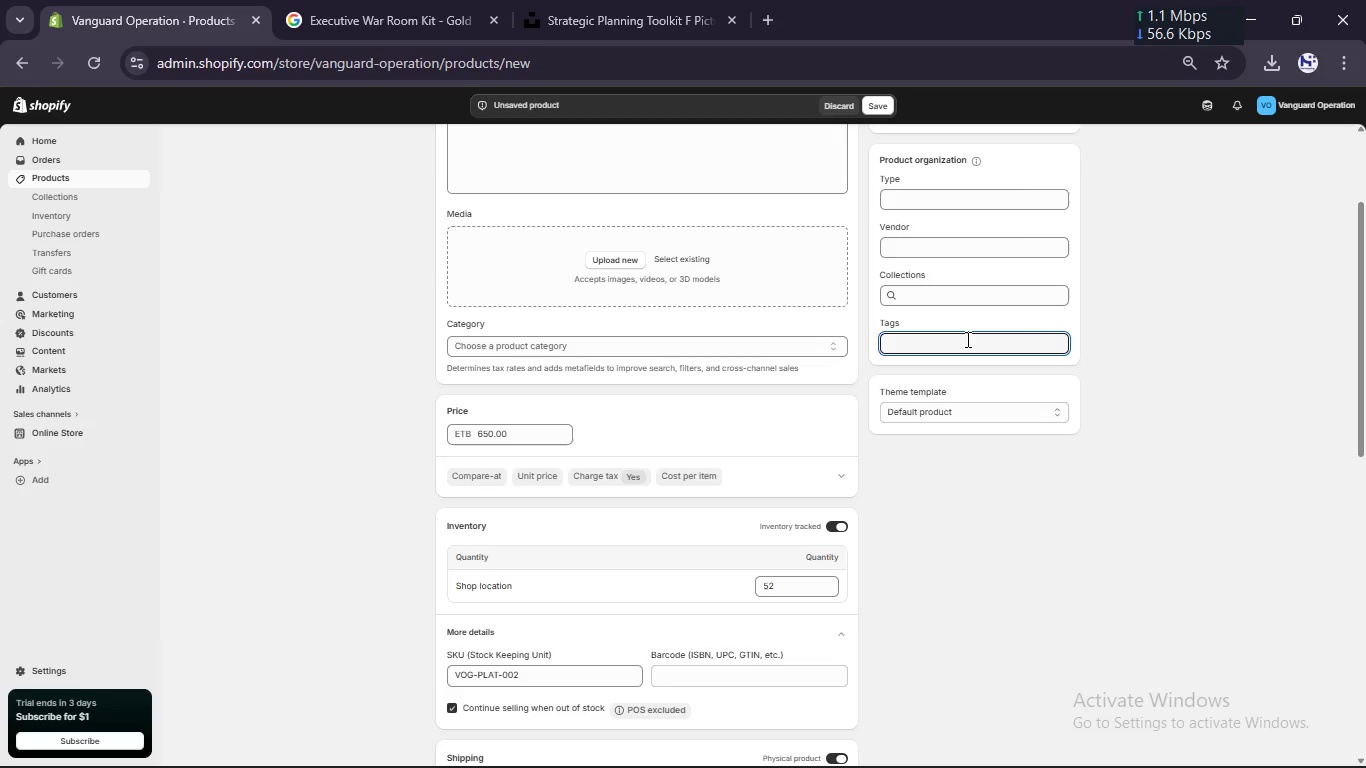 
type(executive kit)
 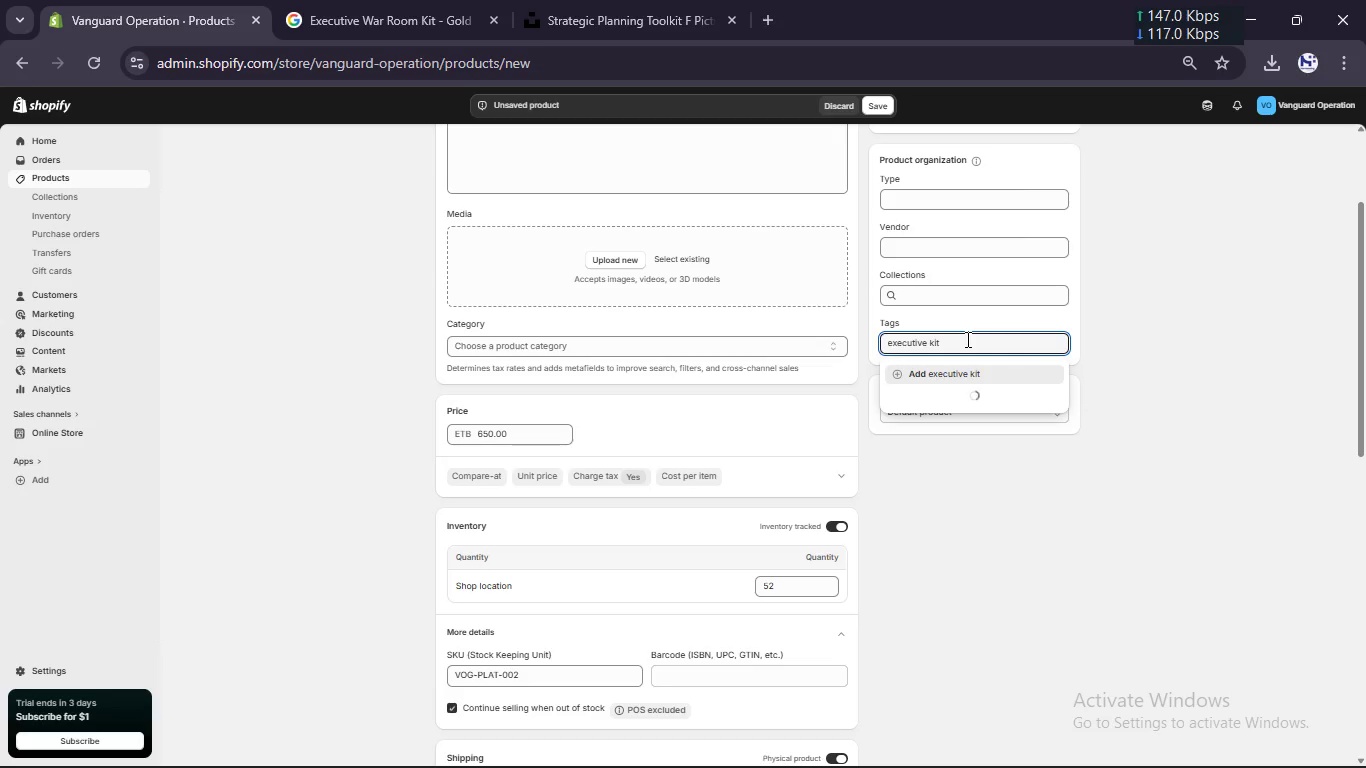 
key(Enter)
 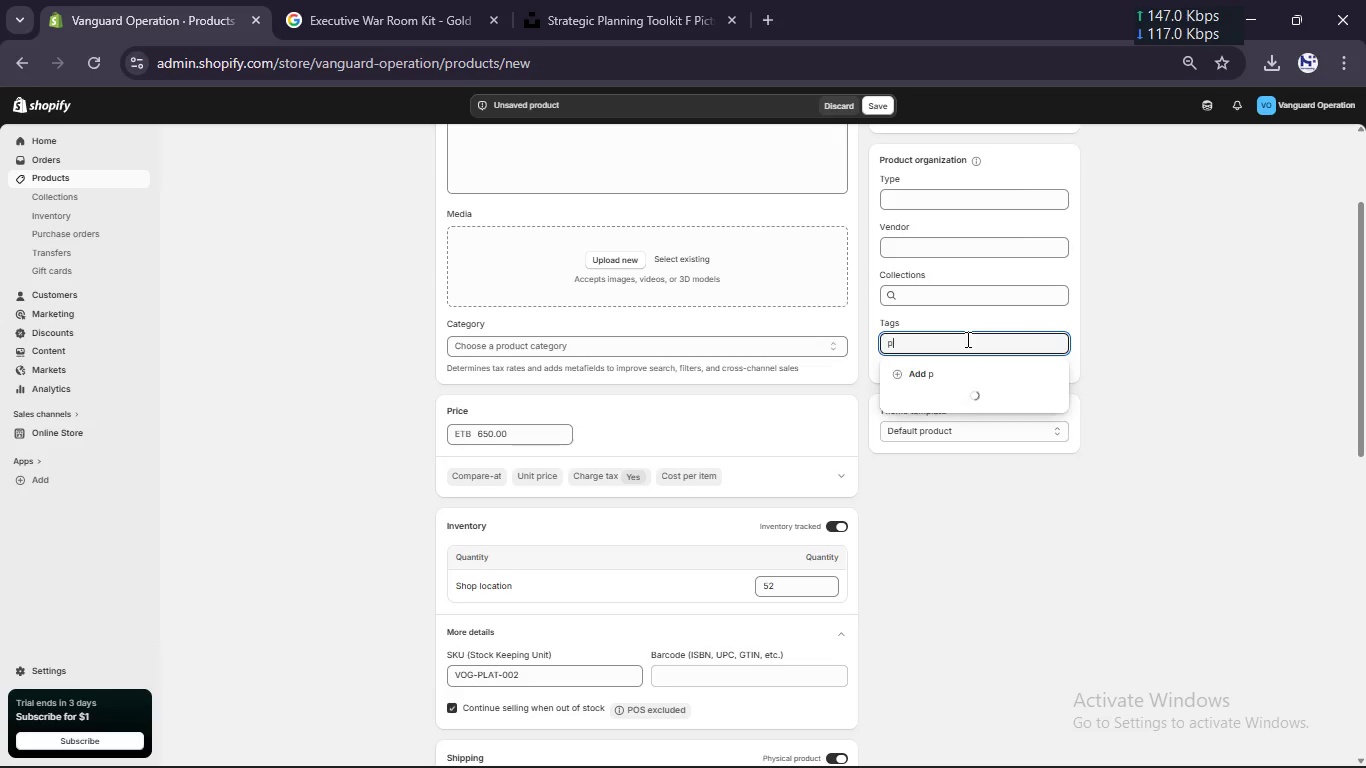 
type(platinum tier)
 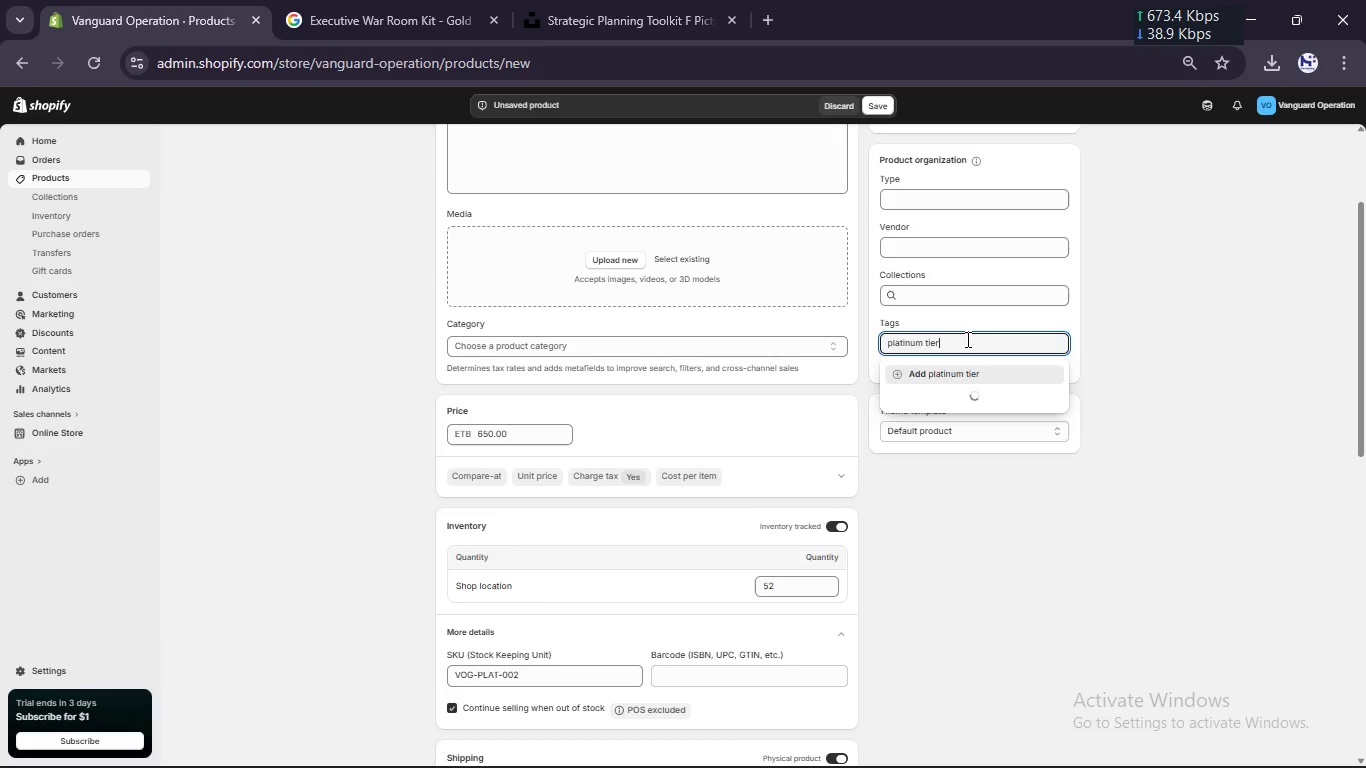 
key(Enter)
 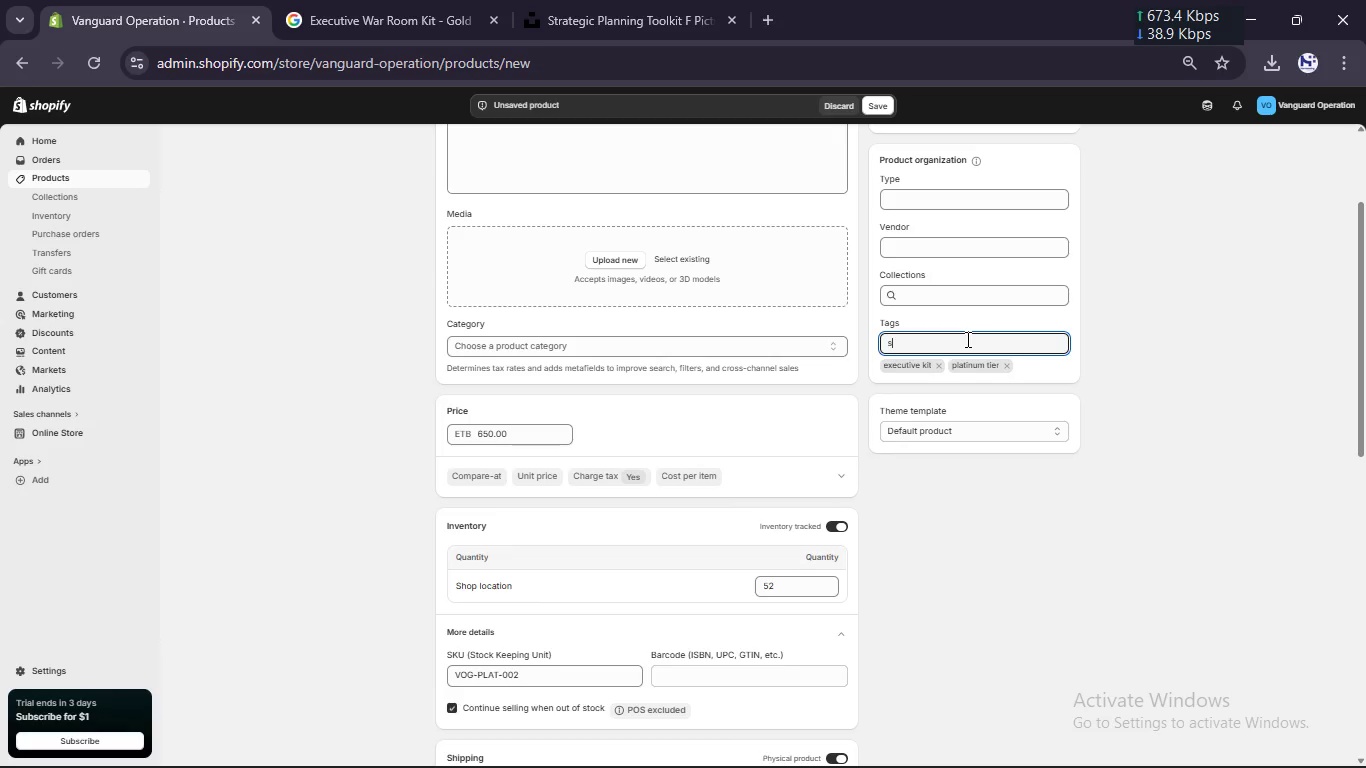 
type(sta)
key(Backspace)
type(rategy consulting)
 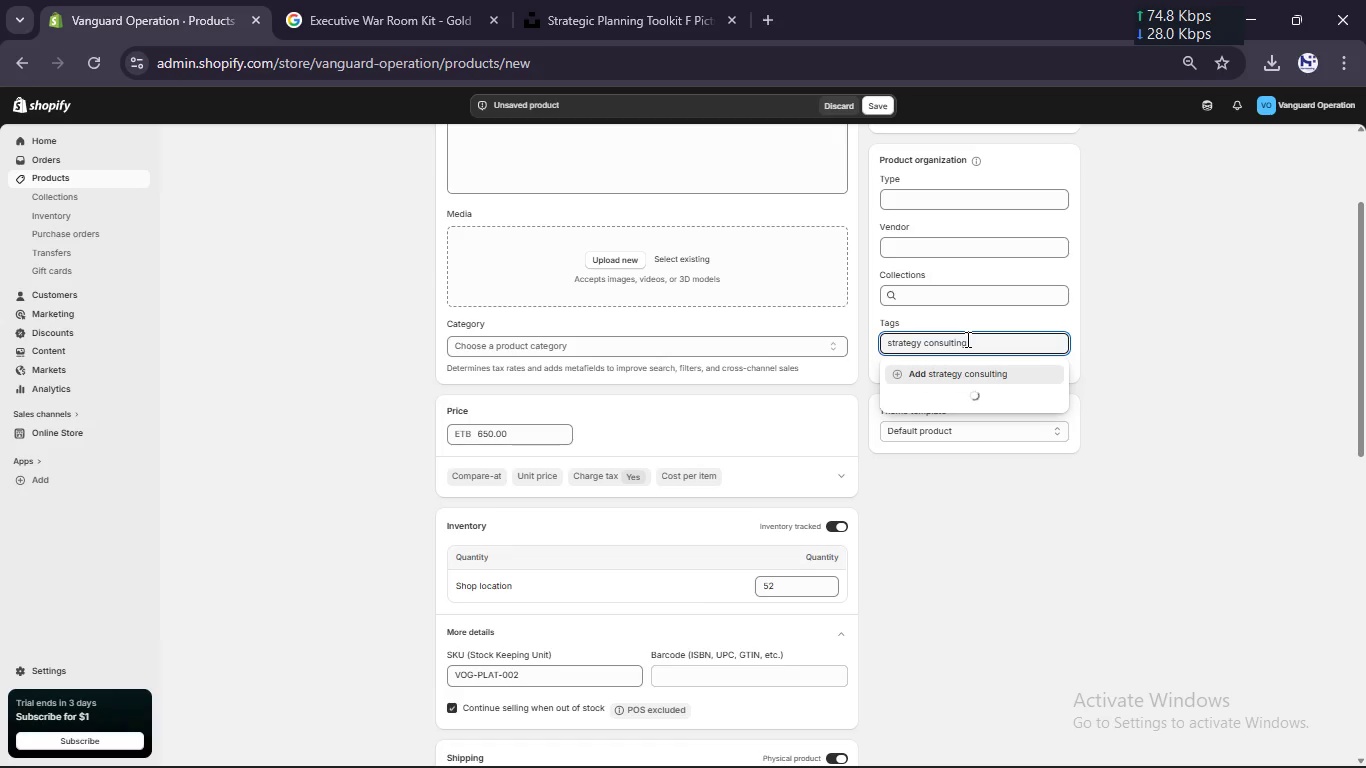 
key(Enter)
 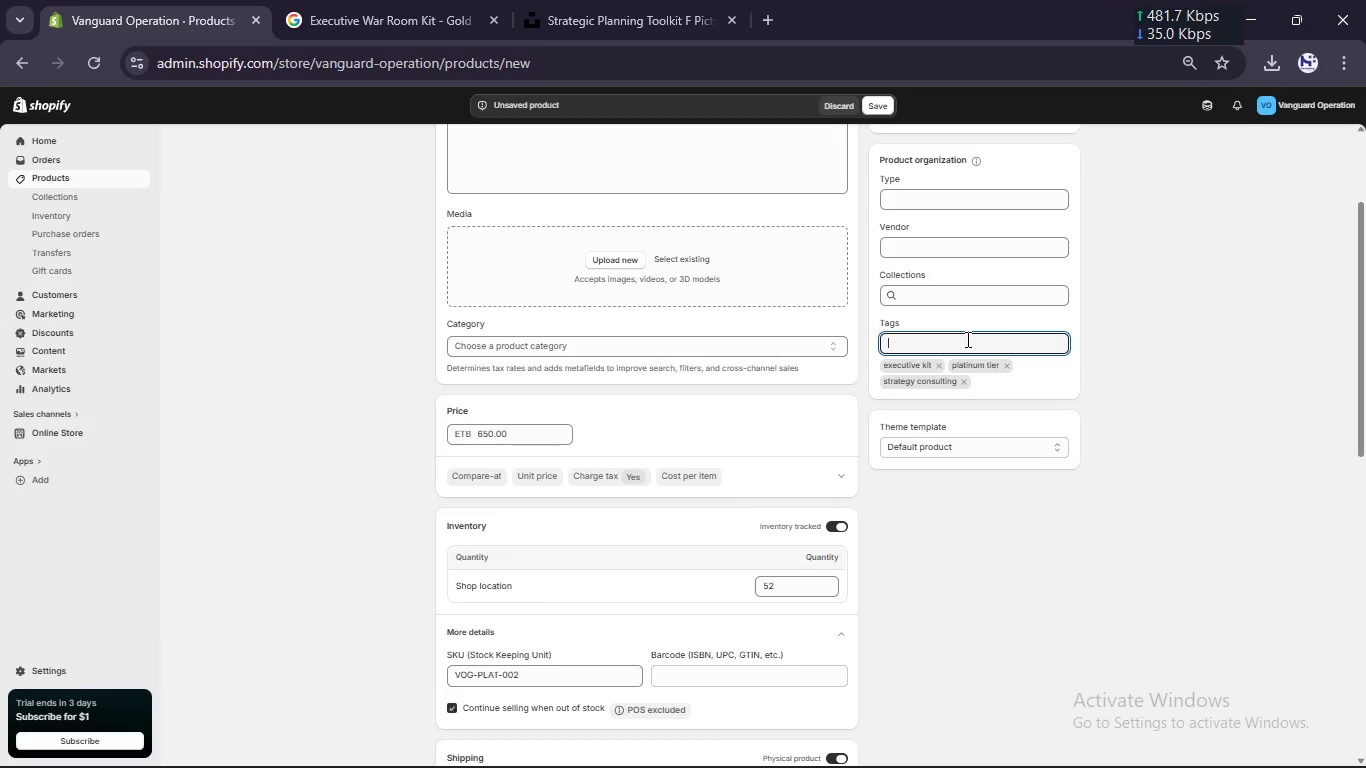 
type(advanced planning)
 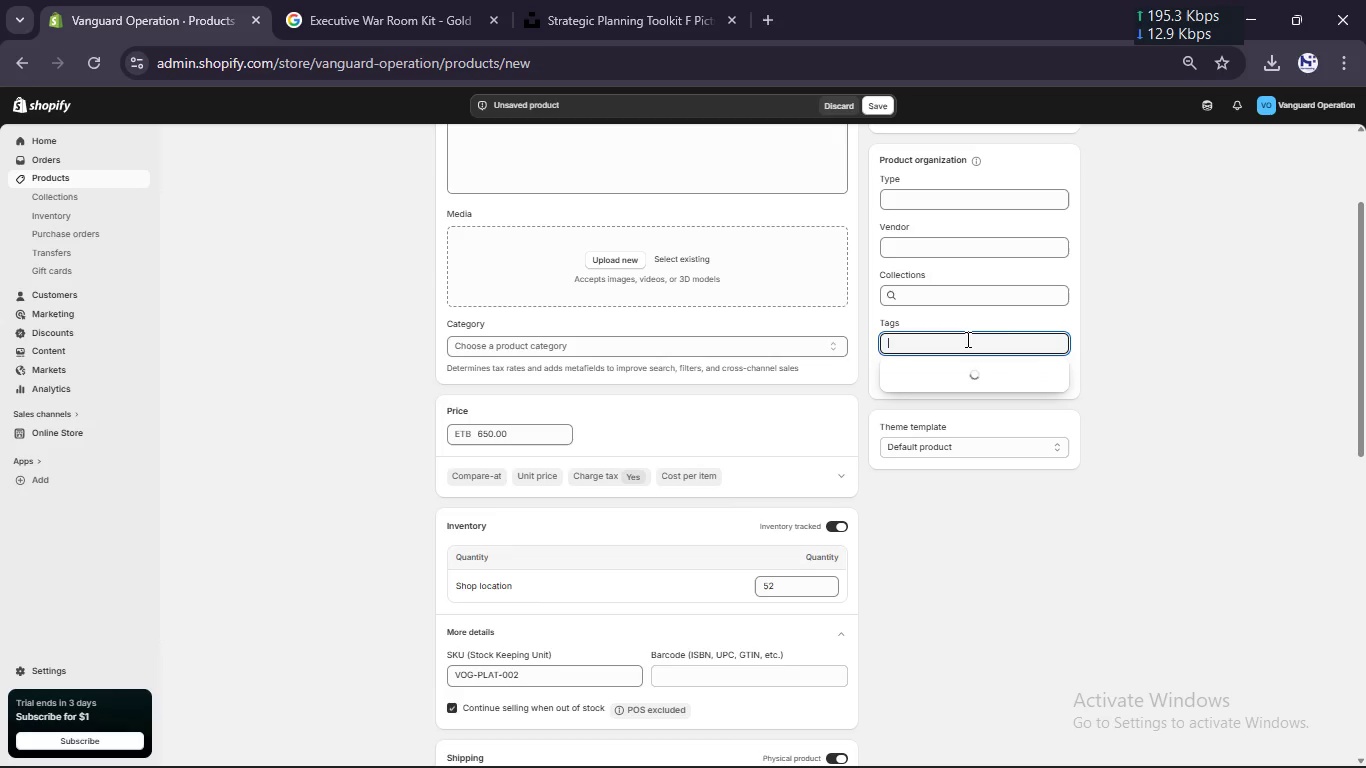 
key(Enter)
 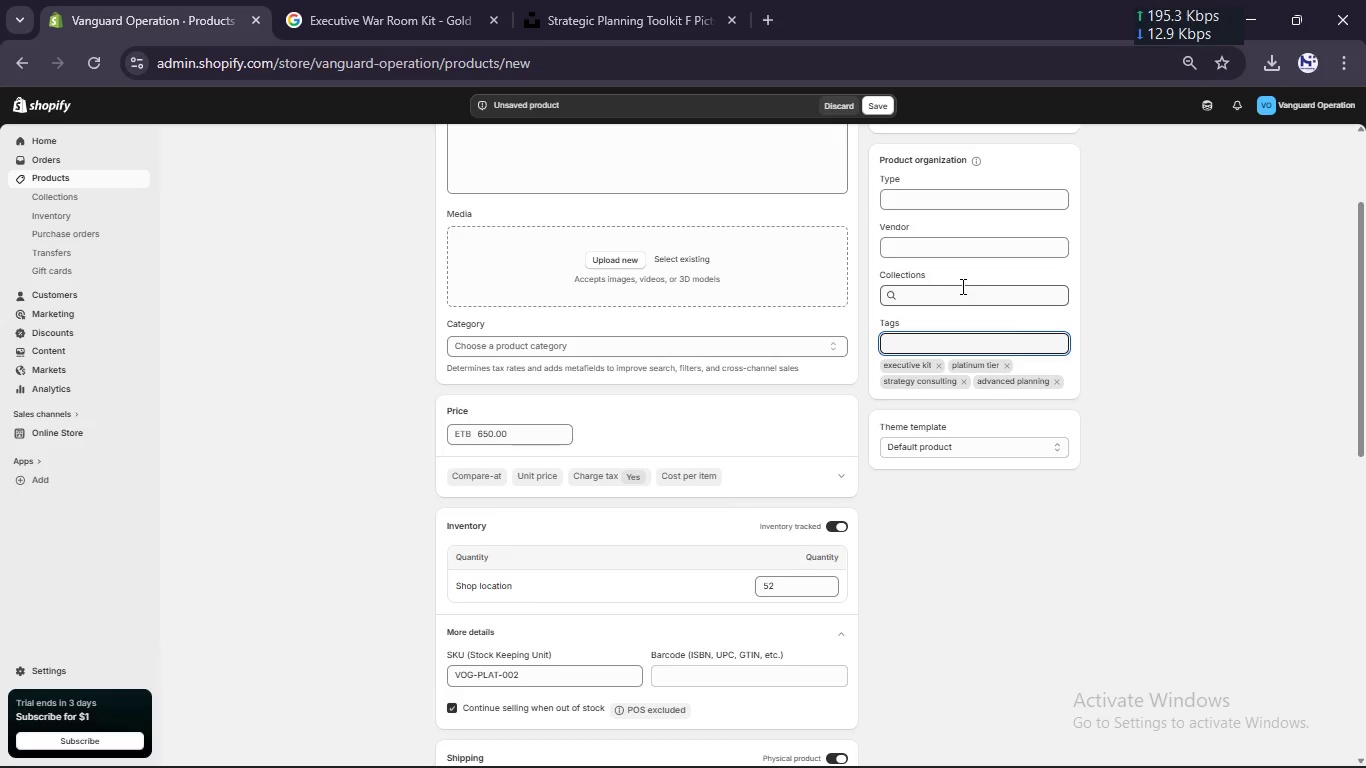 
left_click([961, 286])
 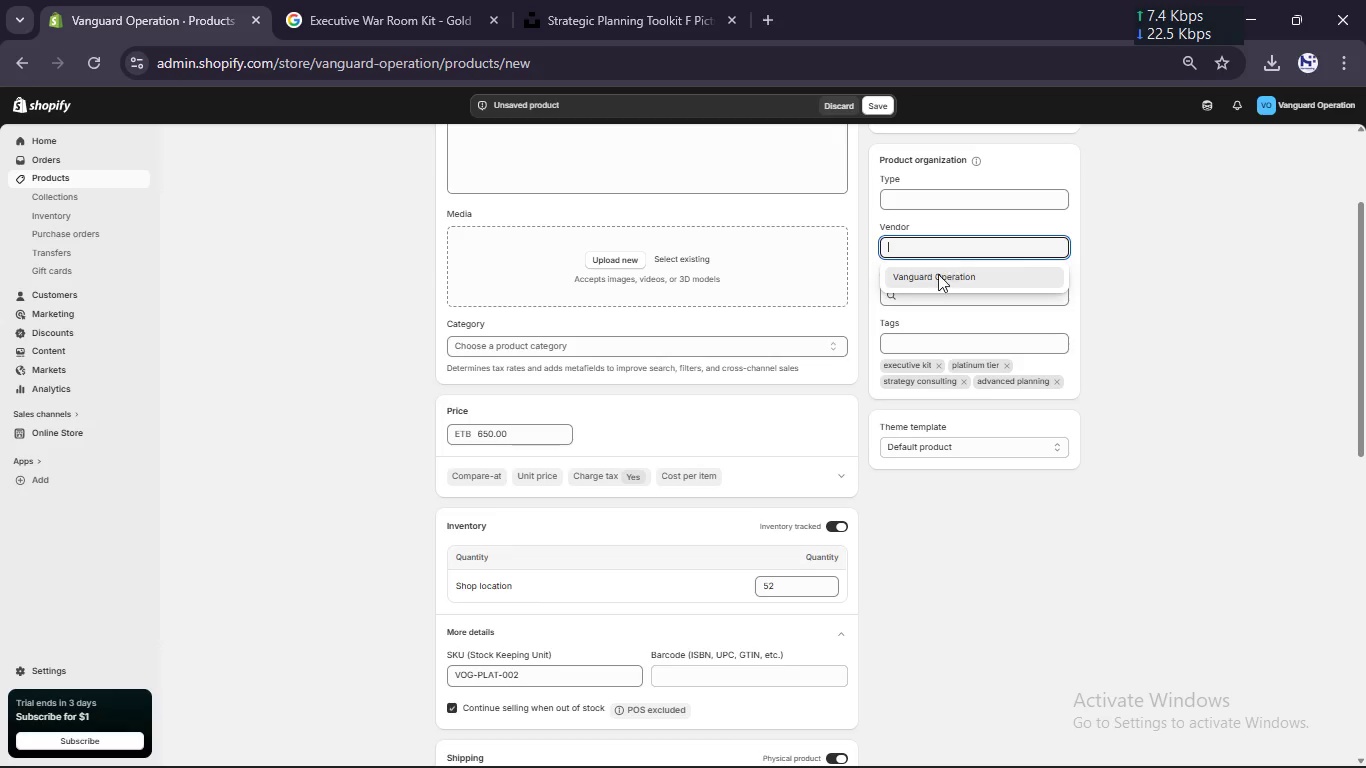 
left_click([936, 277])
 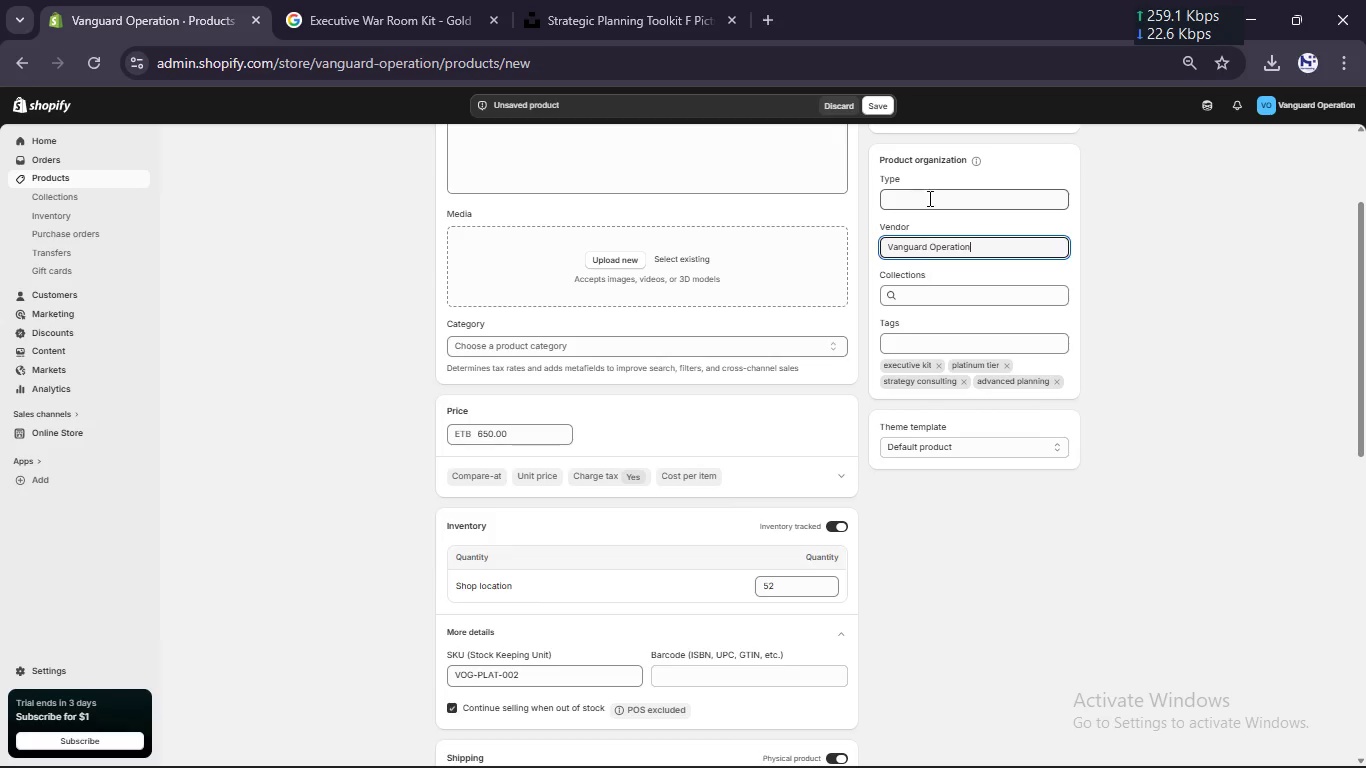 
left_click([928, 198])
 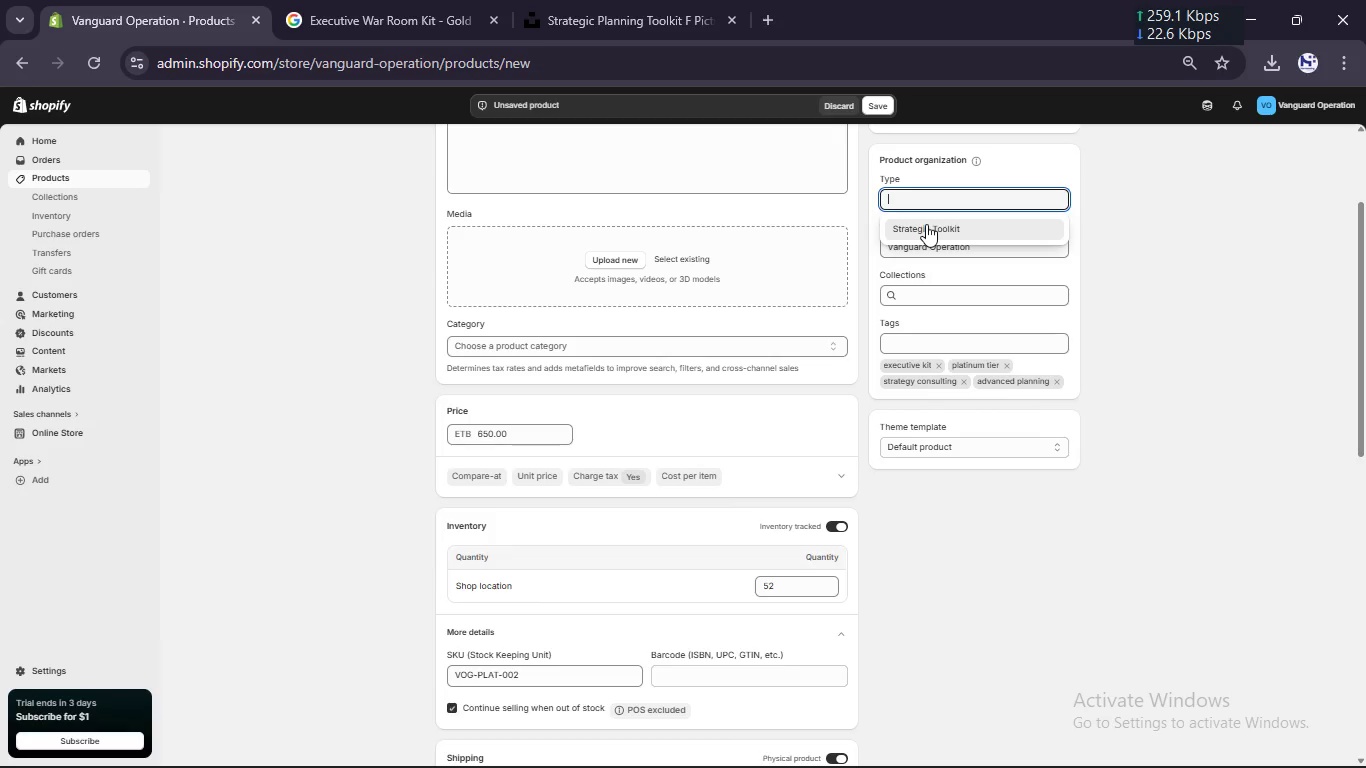 
left_click([926, 224])
 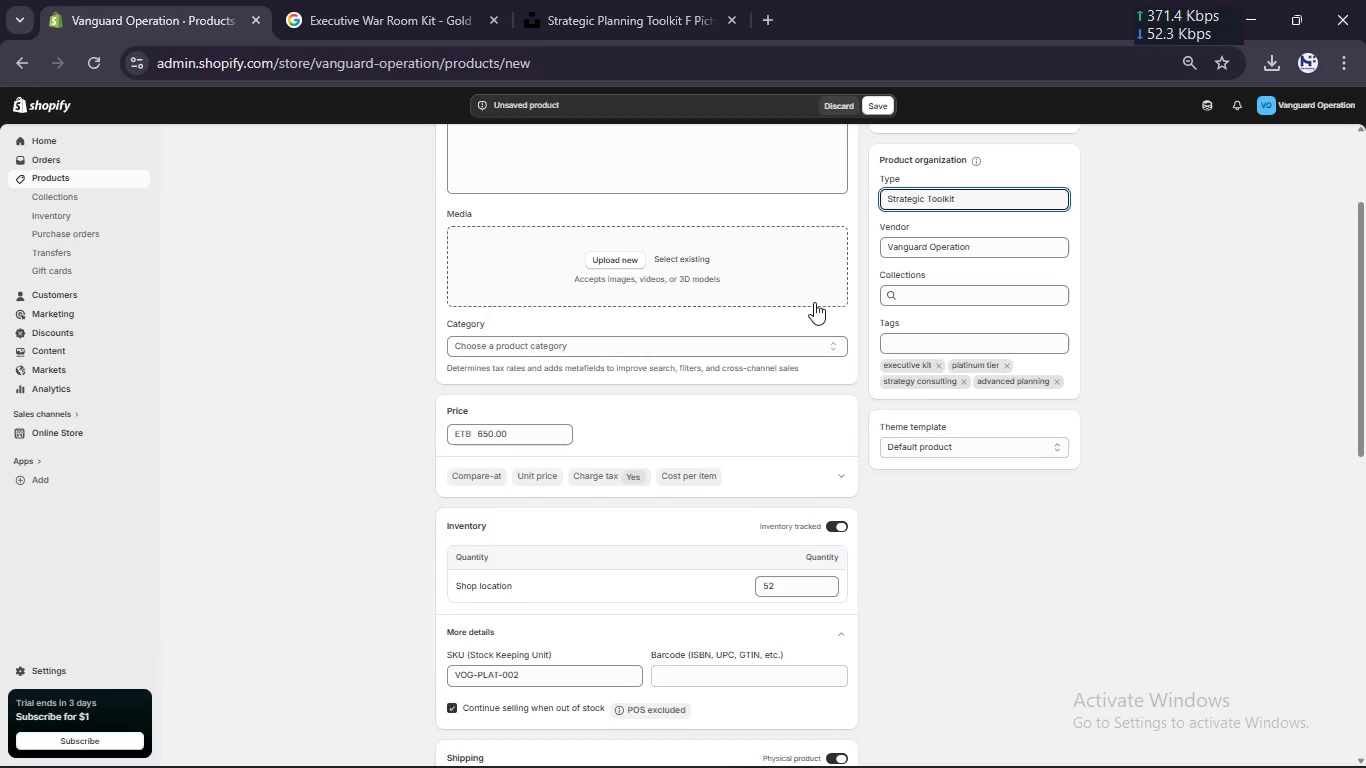 
scroll: coordinate [814, 302], scroll_direction: up, amount: 1.0
 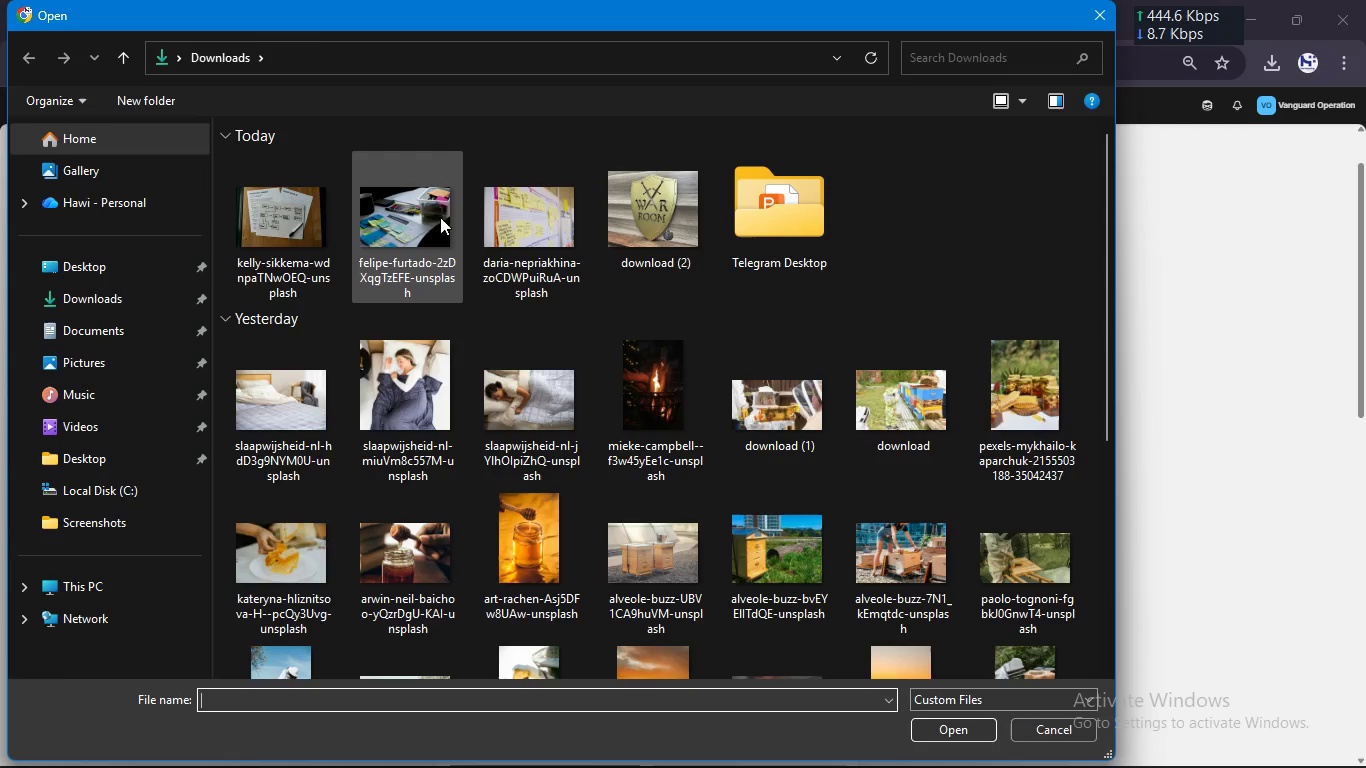 
left_click([388, 213])
 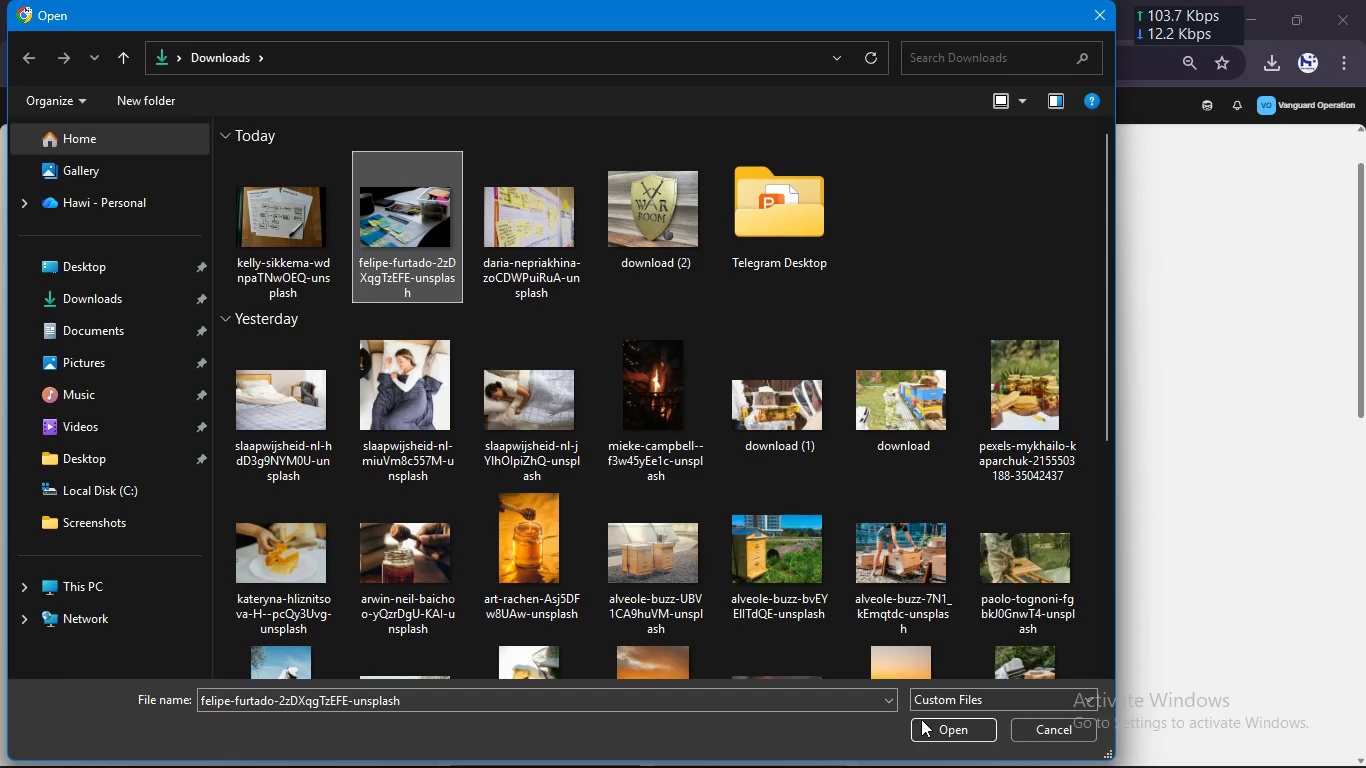 
left_click([922, 719])
 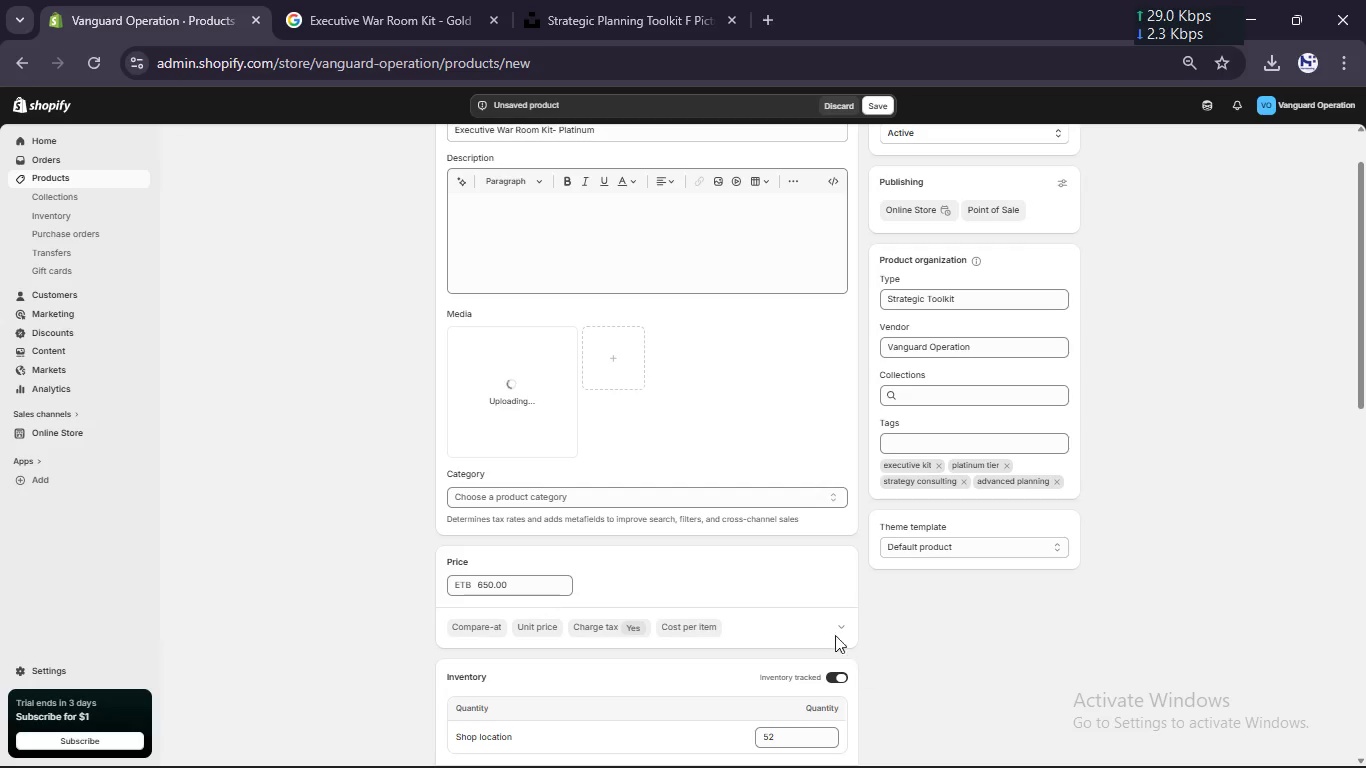 
scroll: coordinate [784, 593], scroll_direction: up, amount: 1.0
 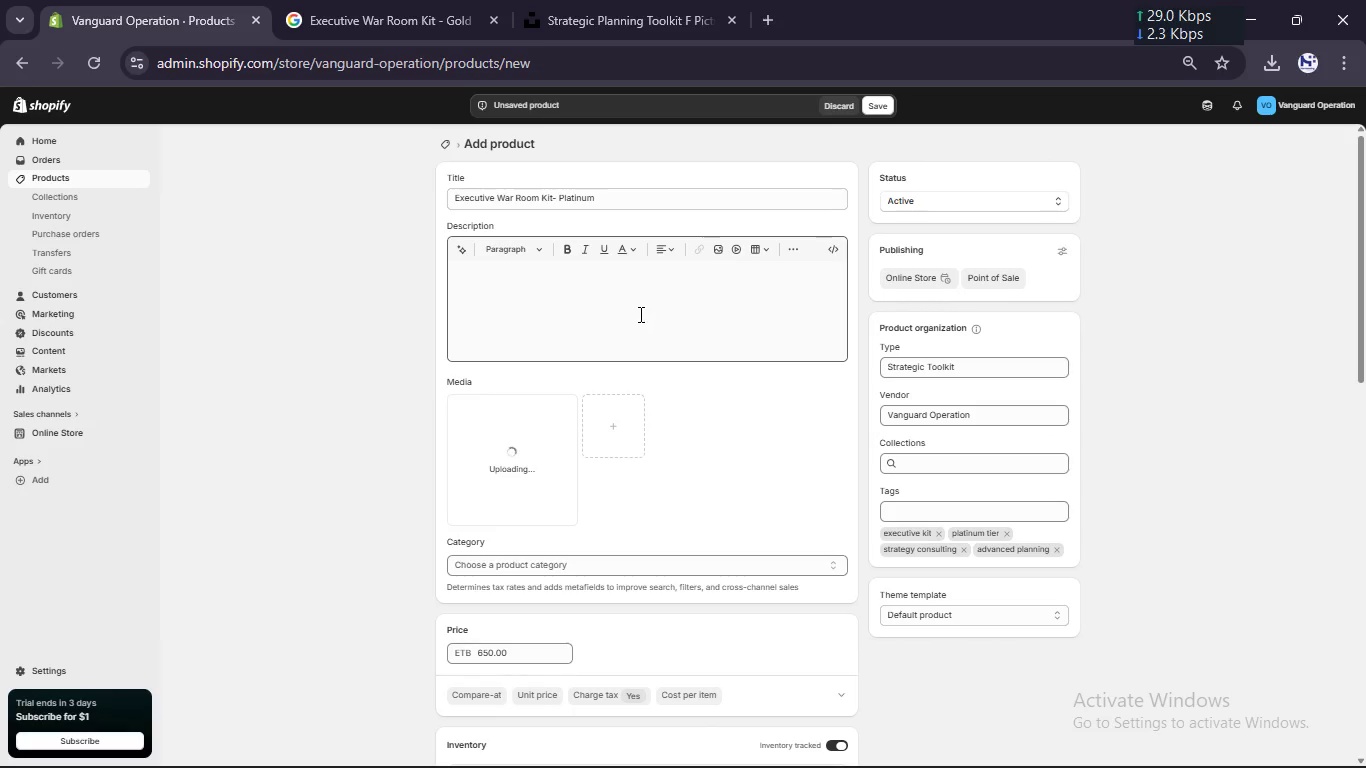 
left_click([639, 314])
 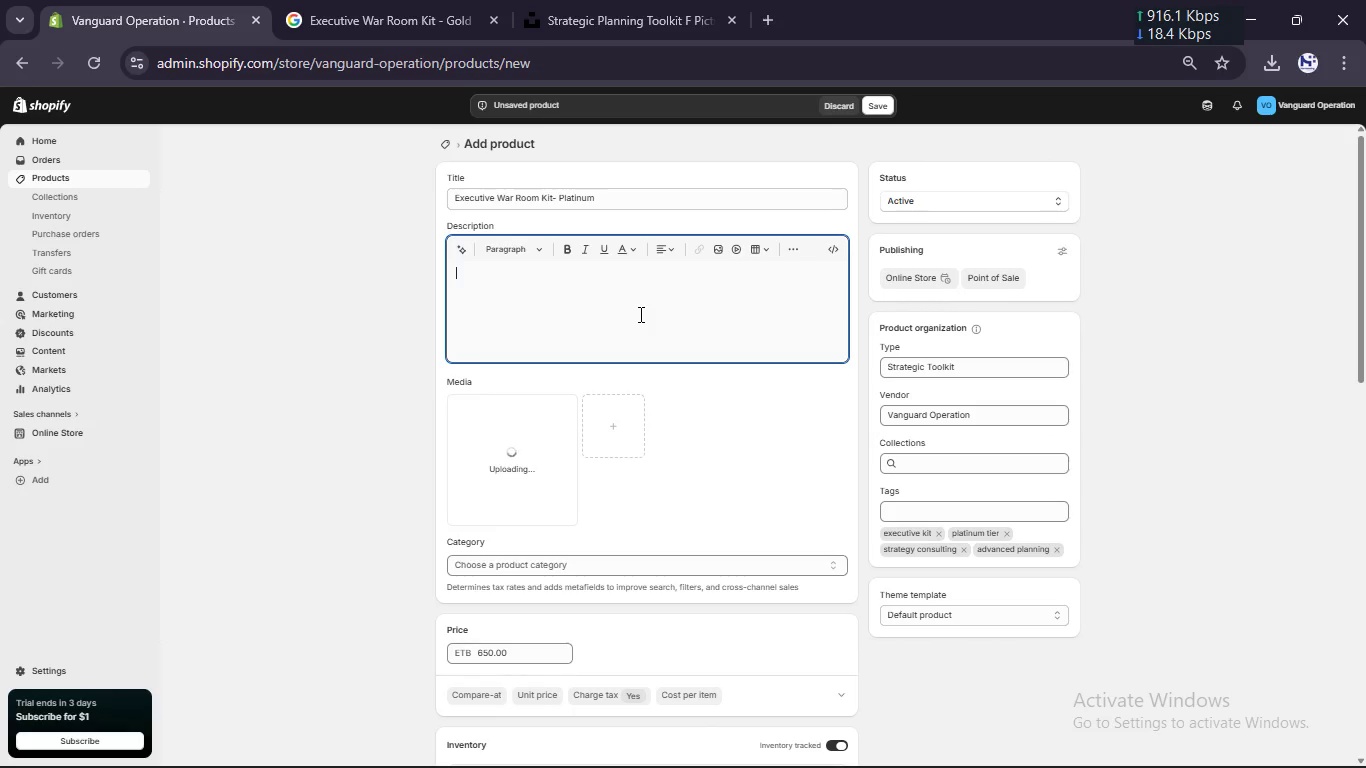 
type(The Platinum Kit expands on the Gold tier by intros)
key(Backspace)
type(ducing advanced facilitation tools and extended star)
key(Backspace)
key(Backspace)
type(rategic framework designed for multi-section)
key(Backspace)
key(Backspace)
key(Backspace)
key(Backspace)
key(Backspace)
type(ssion engagements. It suppors deeper analysis, croos)
key(Backspace)
key(Backspace)
type(ss-functional alignment, an )
key(Backspace)
type(d long-term planning initiatives.)
 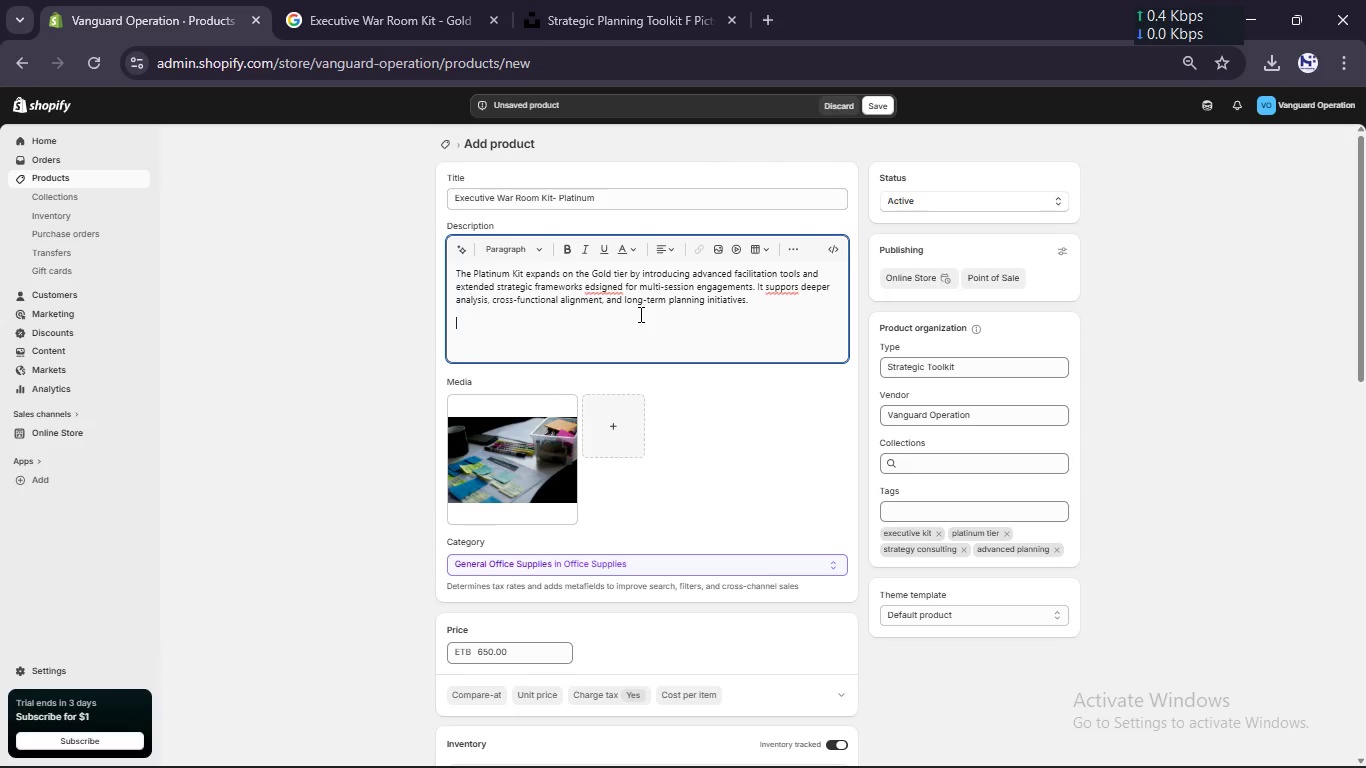 
 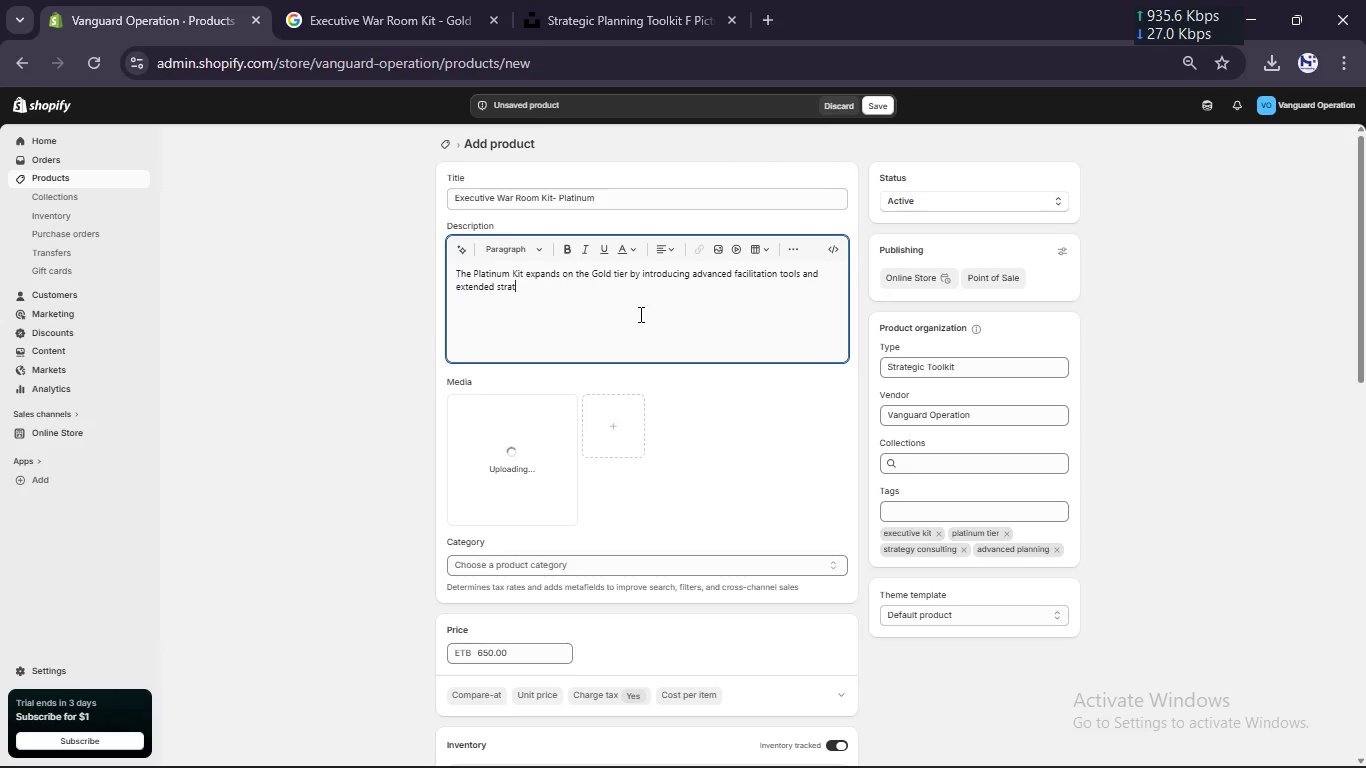 
key(Enter)
 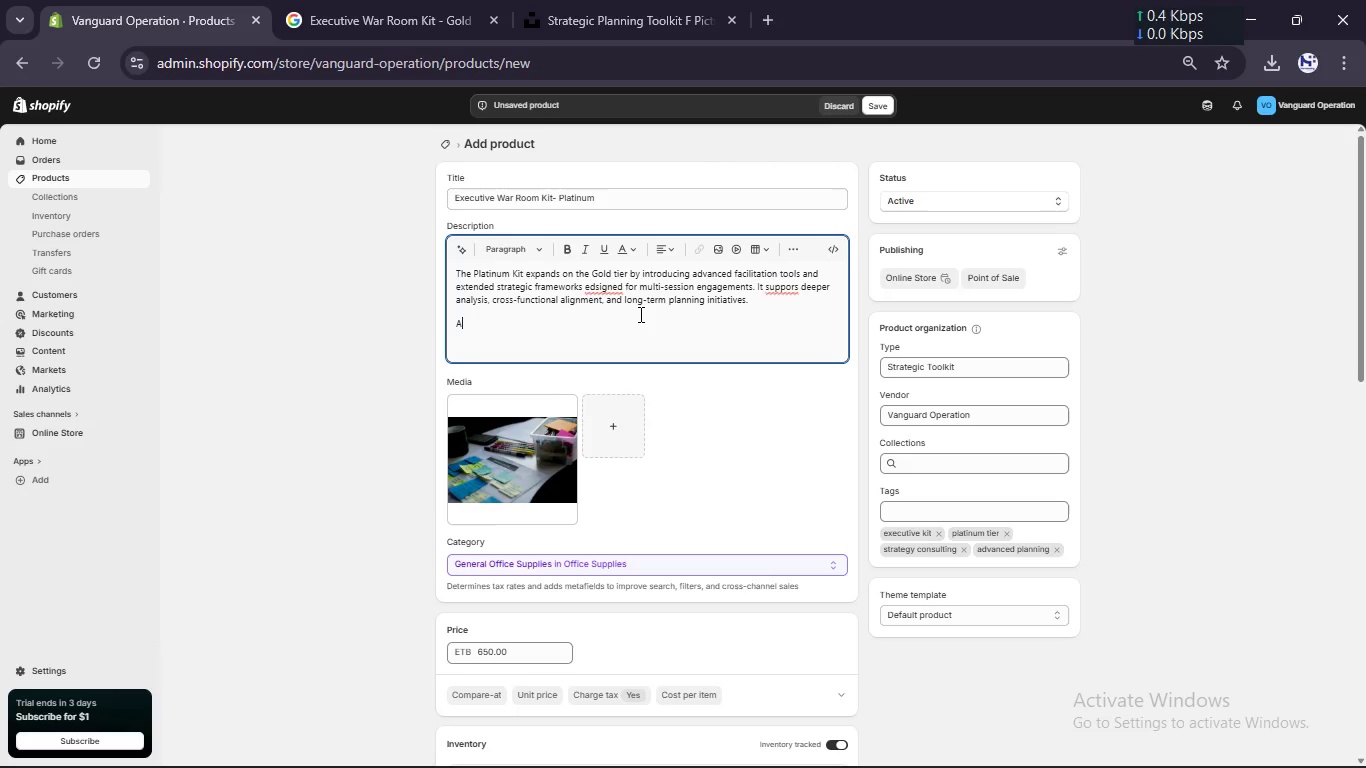 
type(Additional materials aloo)
key(Backspace)
key(Backspace)
type(low teams to map complex challenges, prioritize initiatives, and builld structure)
key(Backspace)
type(ed execution plan. Te[NumLock])
key(Backspace)
type(he kit is p)
key(Backspace)
type(optimized for consultants and leader ship tteams wok)
key(Backspace)
key(Backspace)
type(orking on high impact.)
 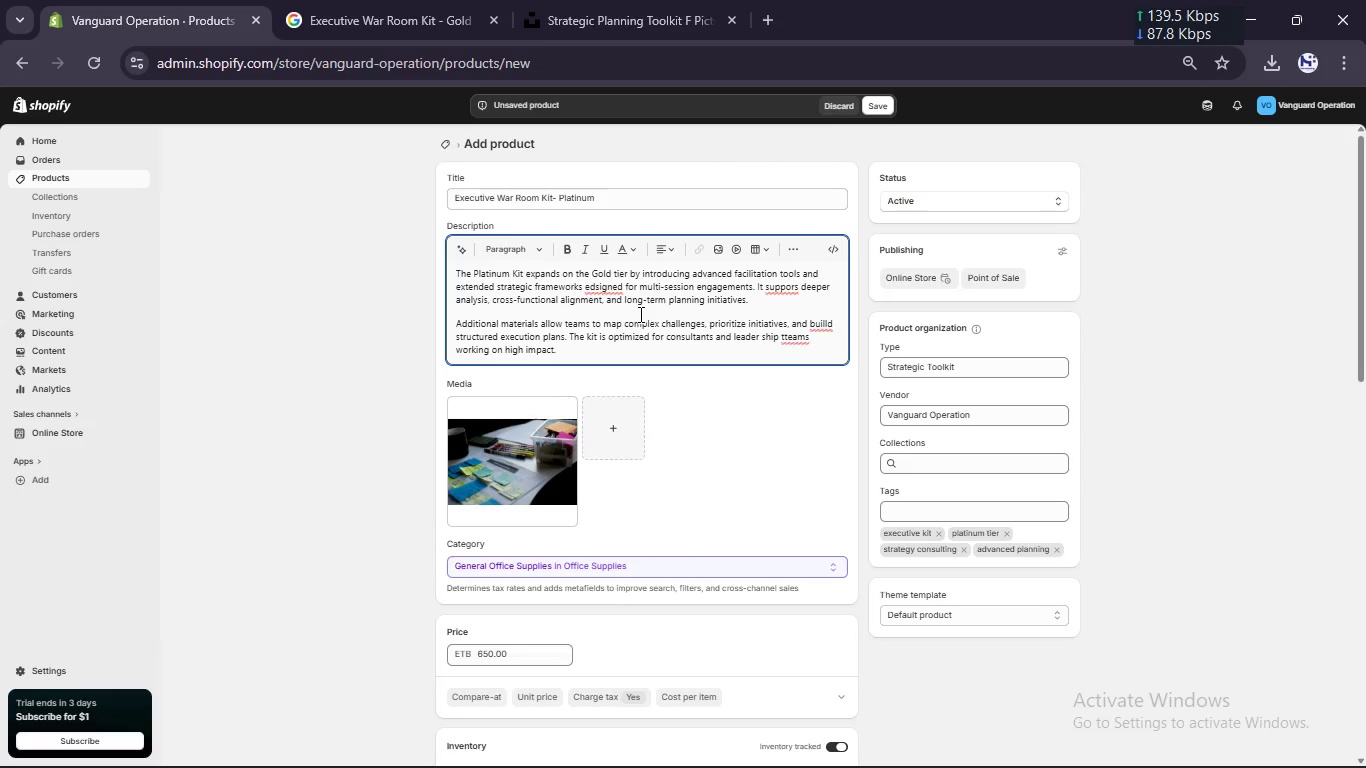 
key(Backspace)
 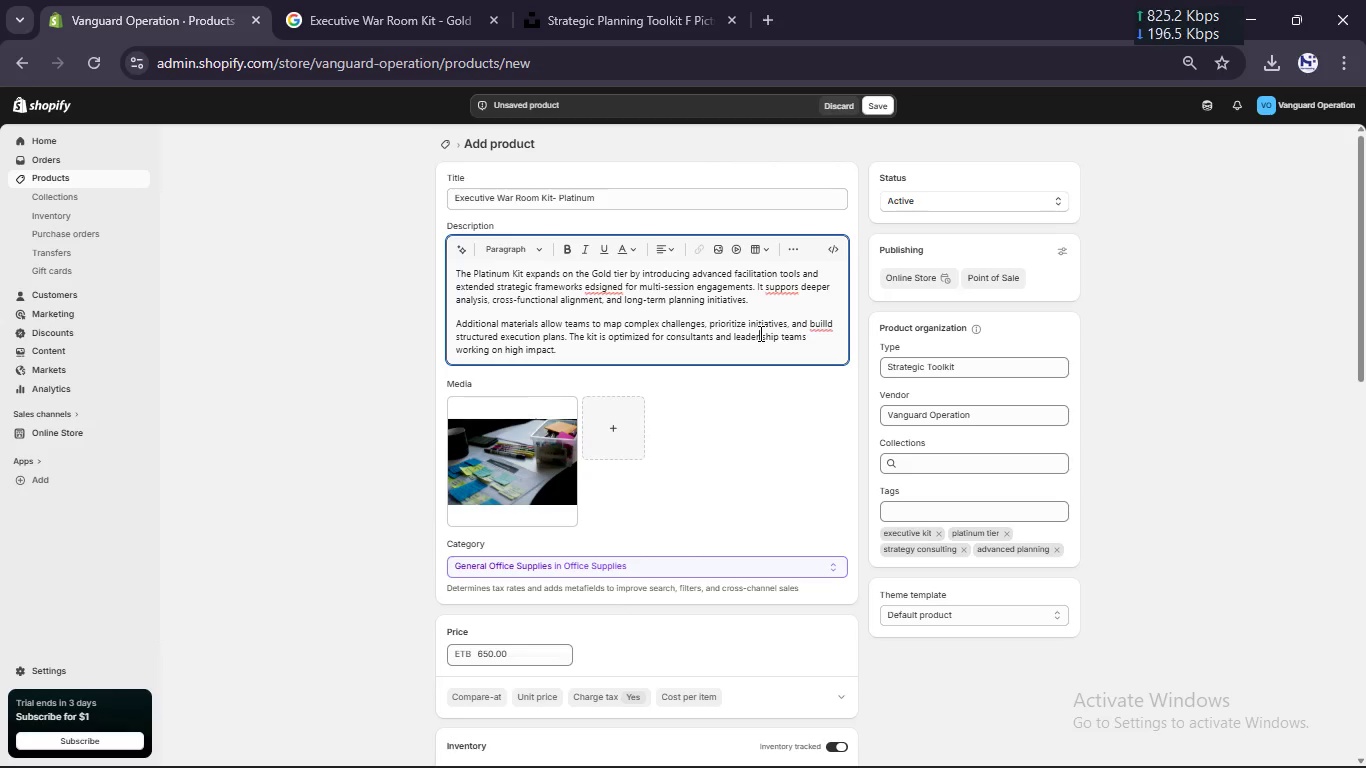 
left_click([759, 333])
 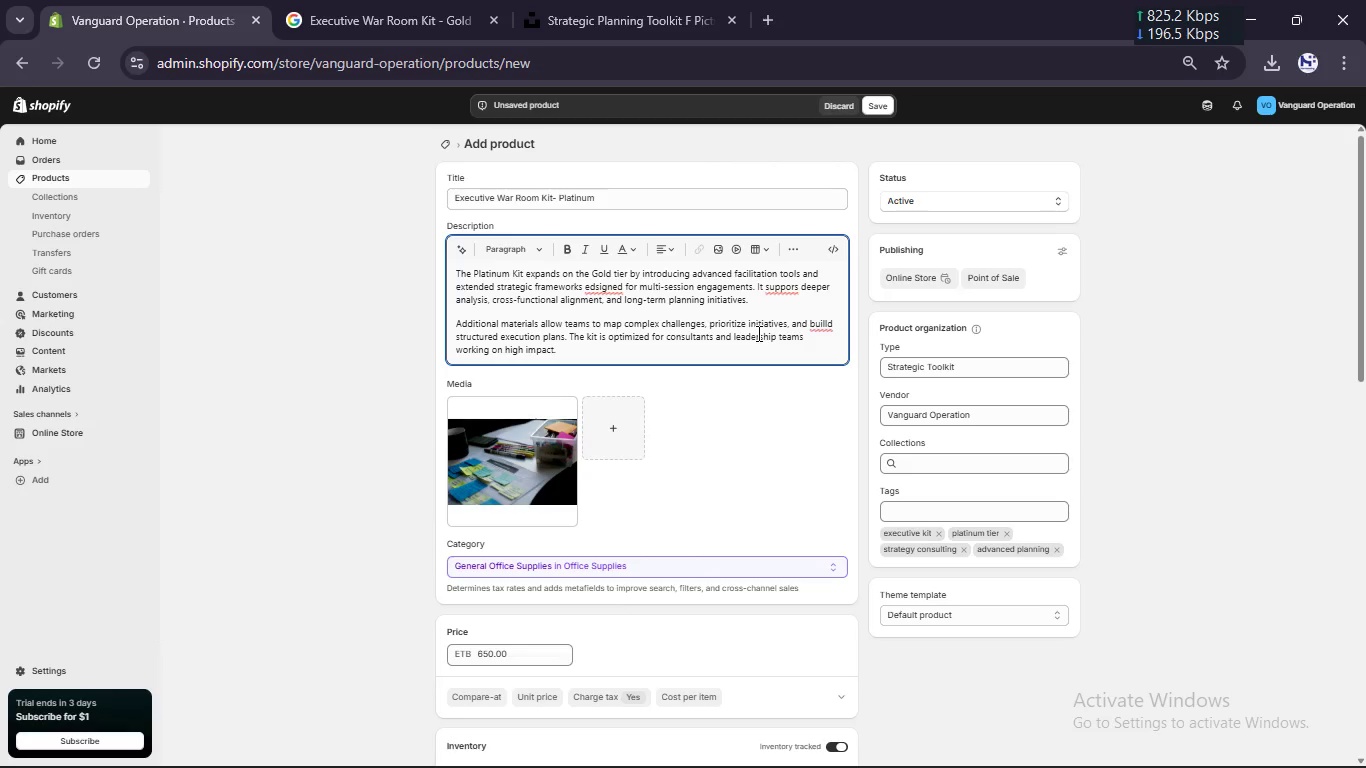 
key(Delete)
 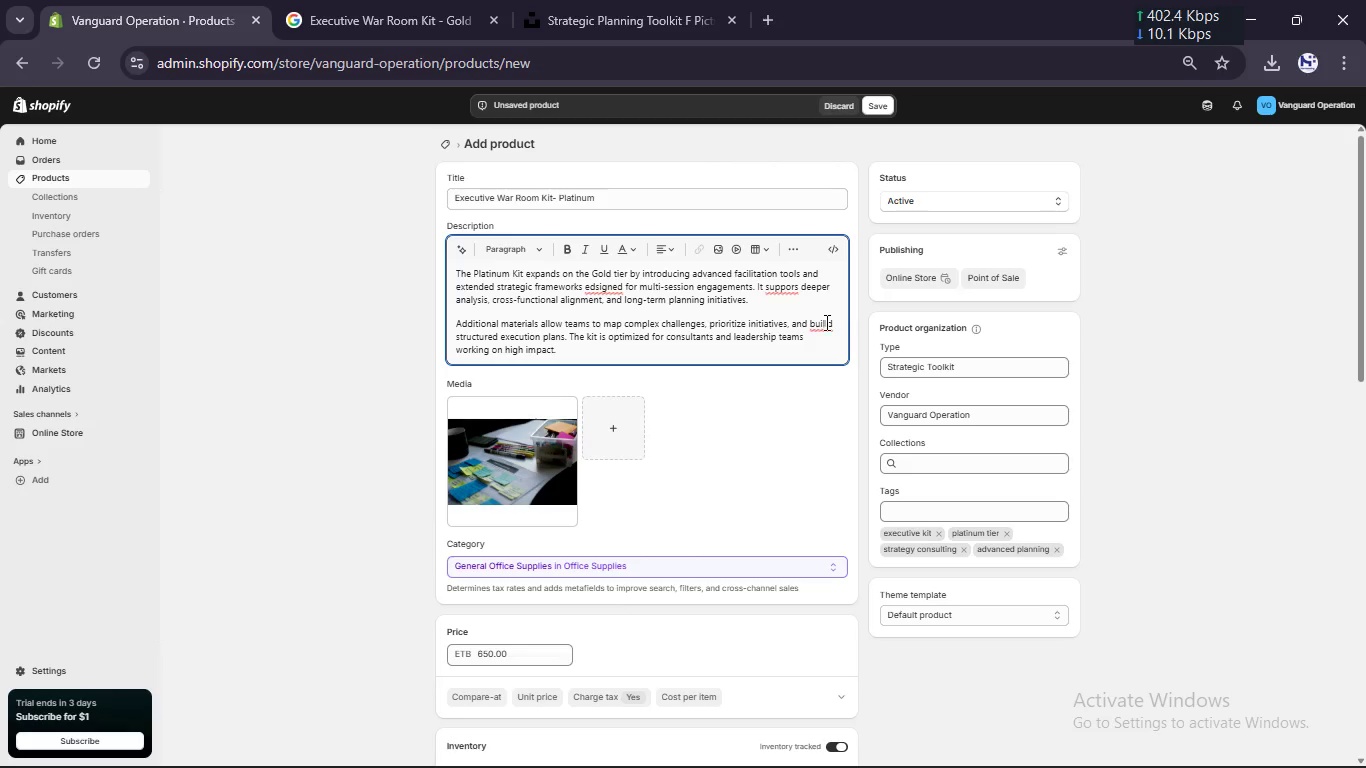 
left_click([829, 323])
 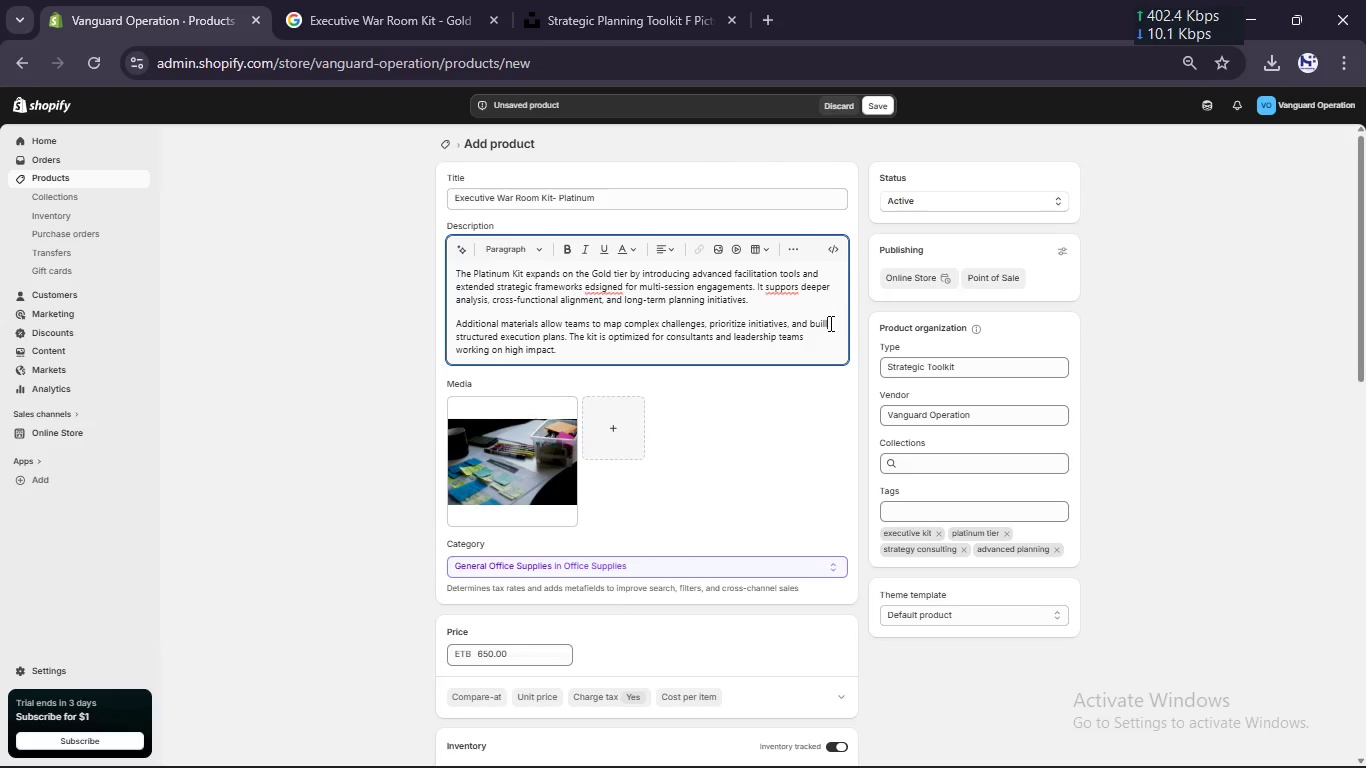 
key(Delete)
 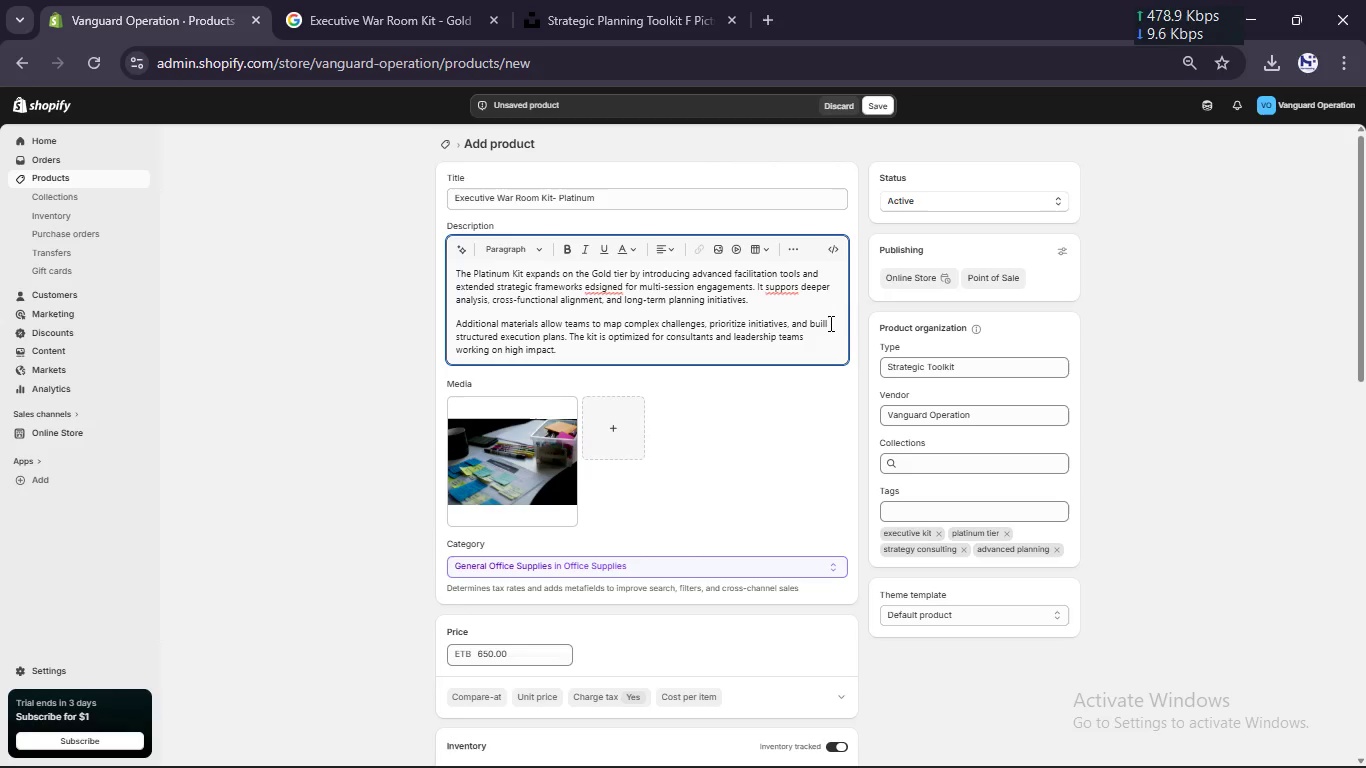 
key(Backspace)
 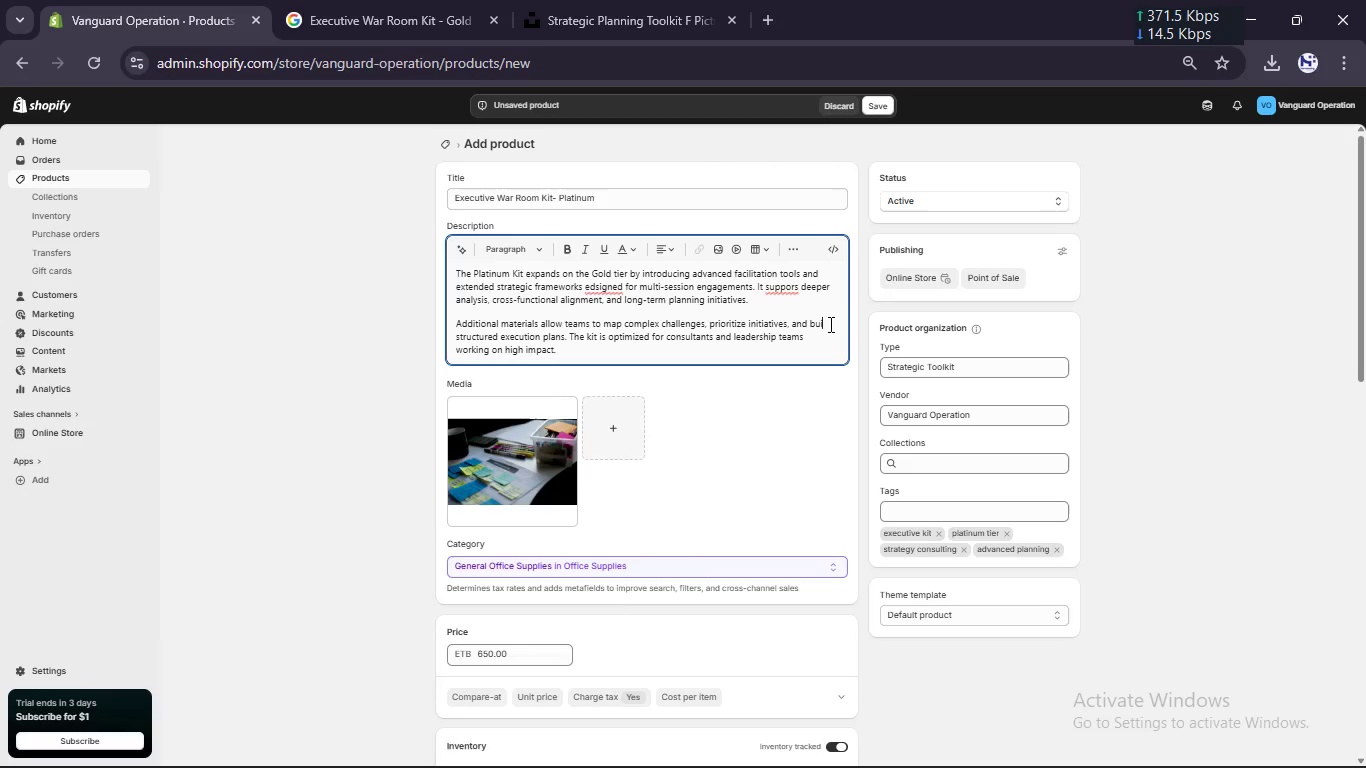 
key(Backspace)
 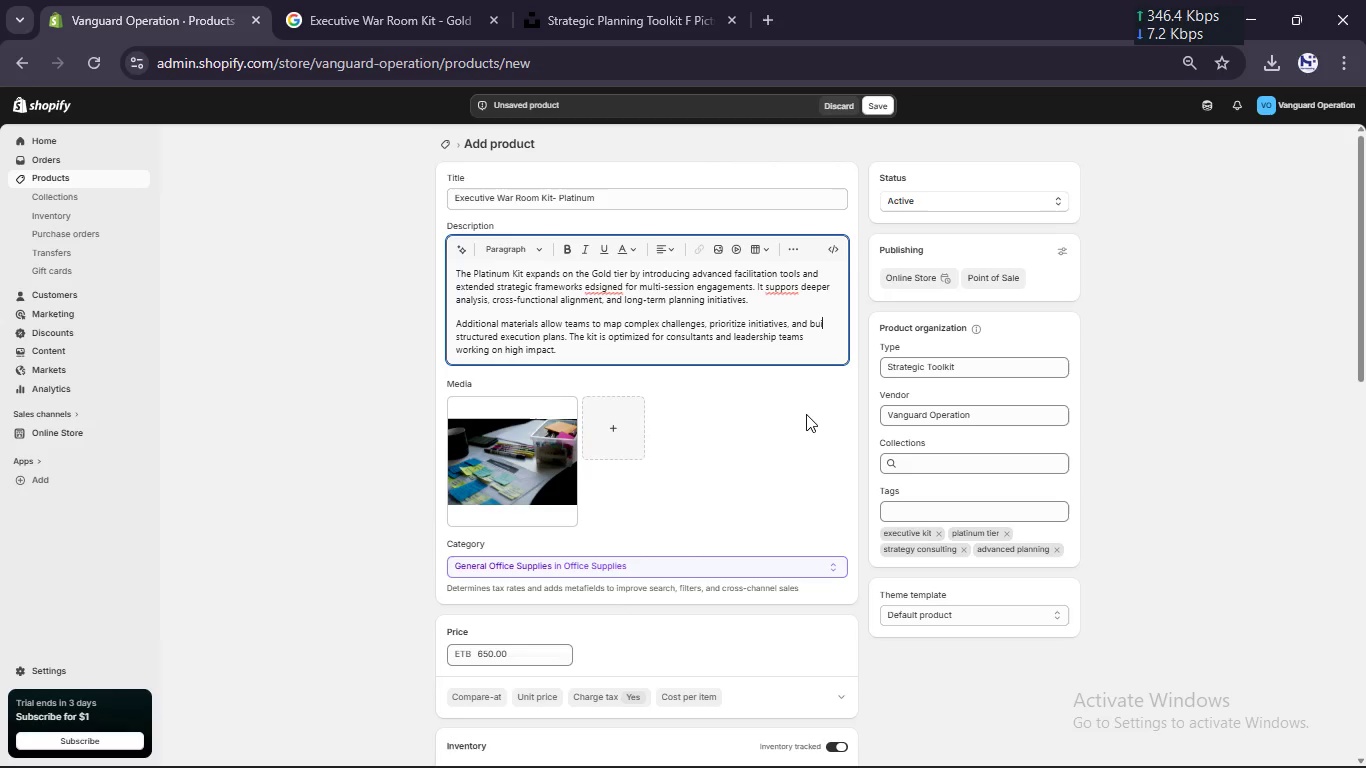 
type(ld)
 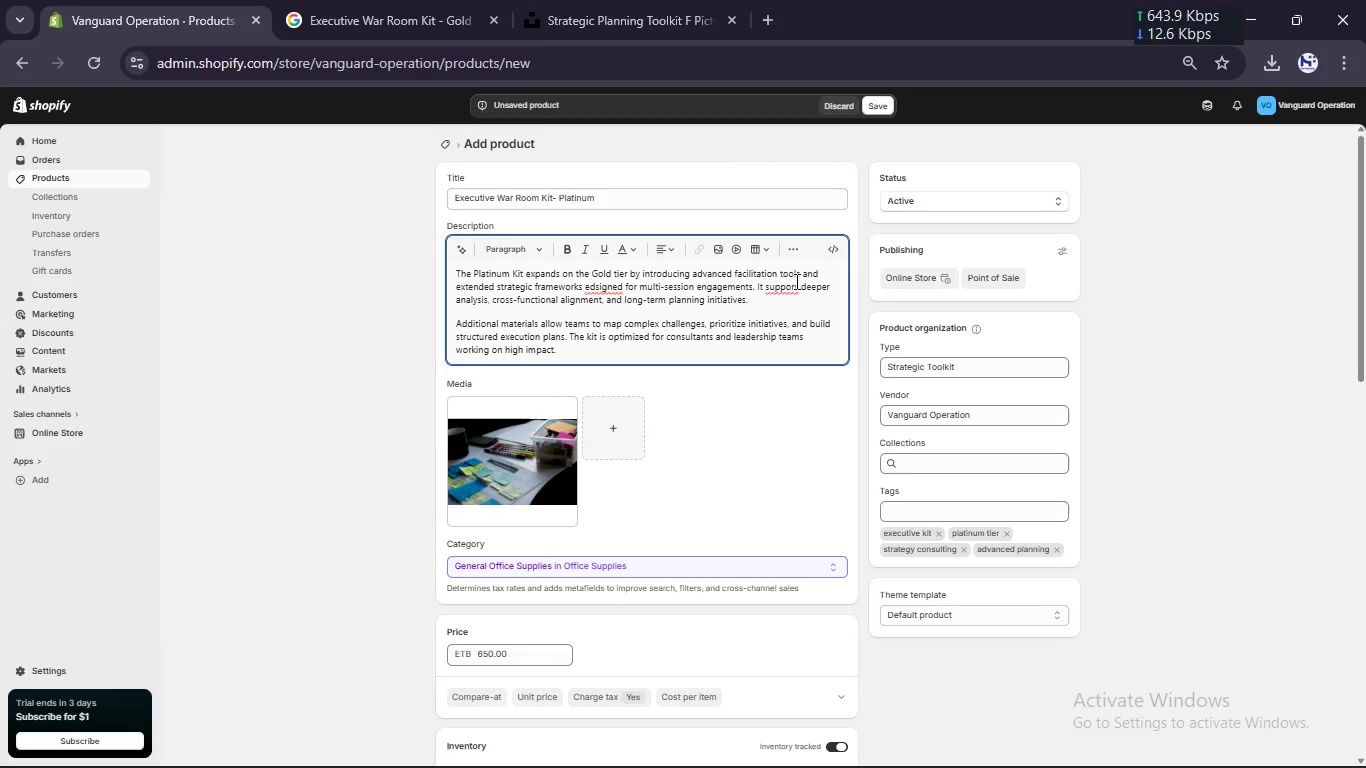 
left_click([792, 286])
 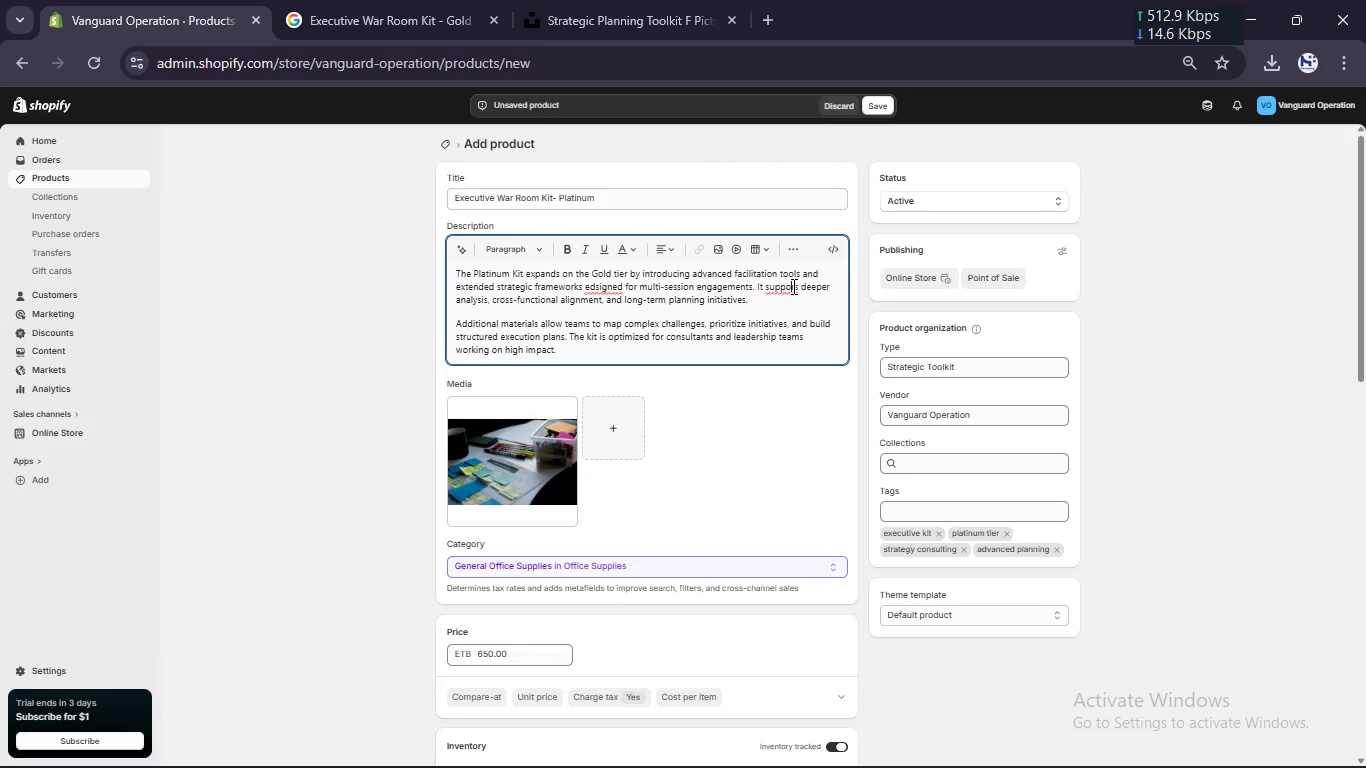 
key(ArrowRight)
 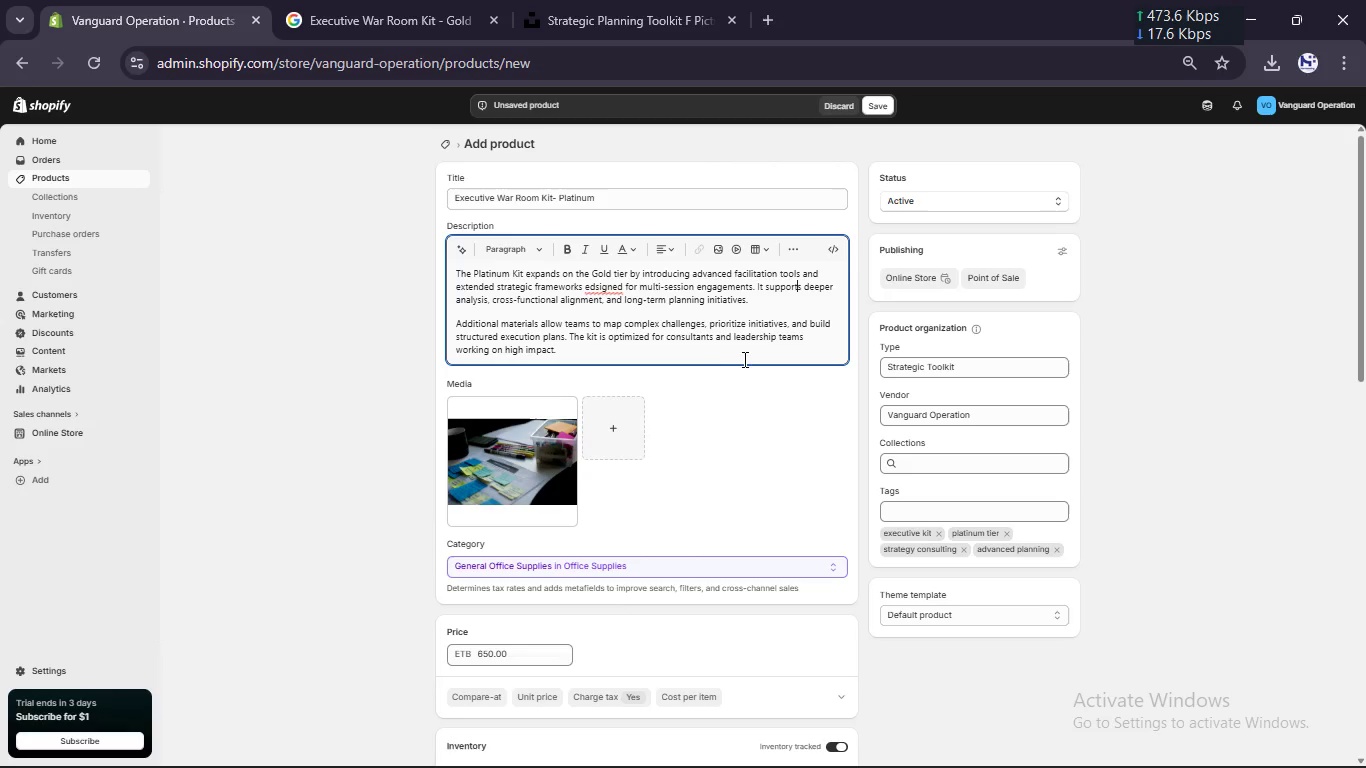 
key(T)
 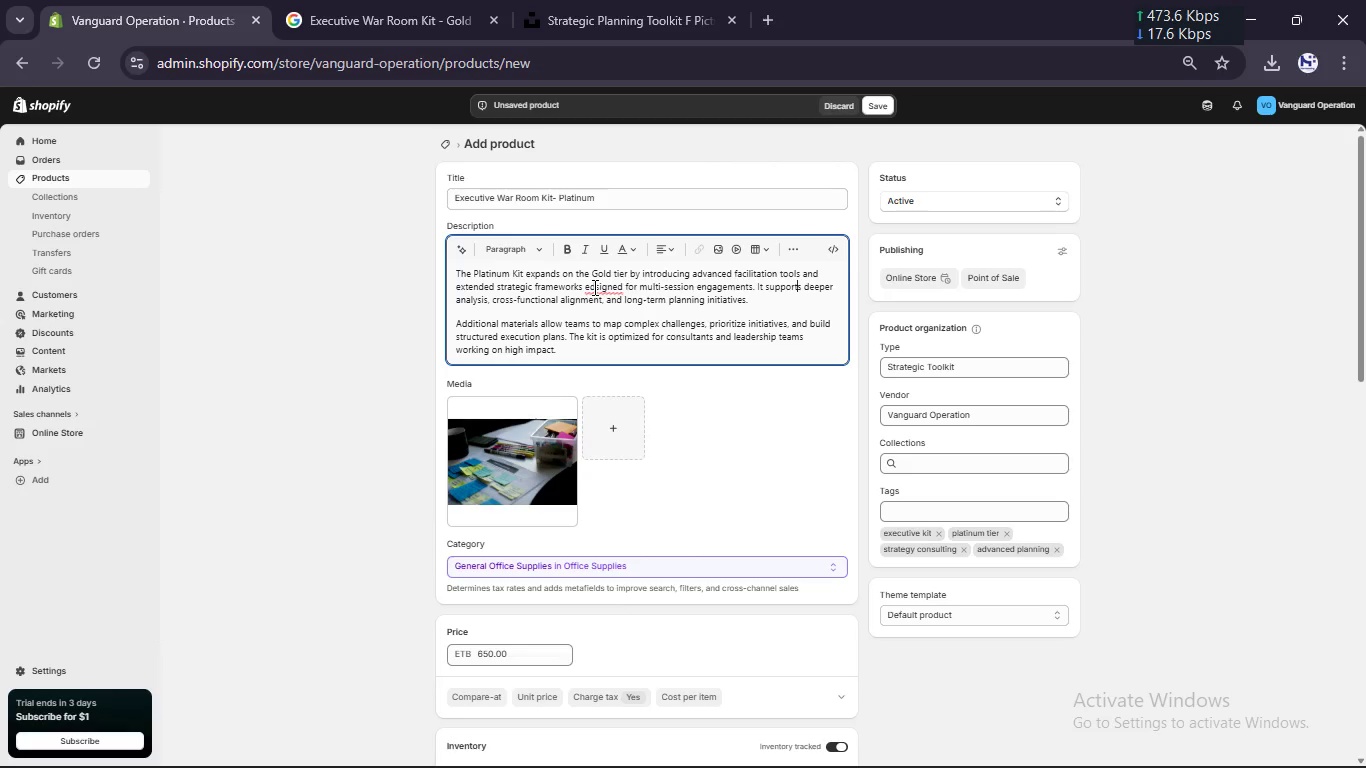 
left_click([594, 287])
 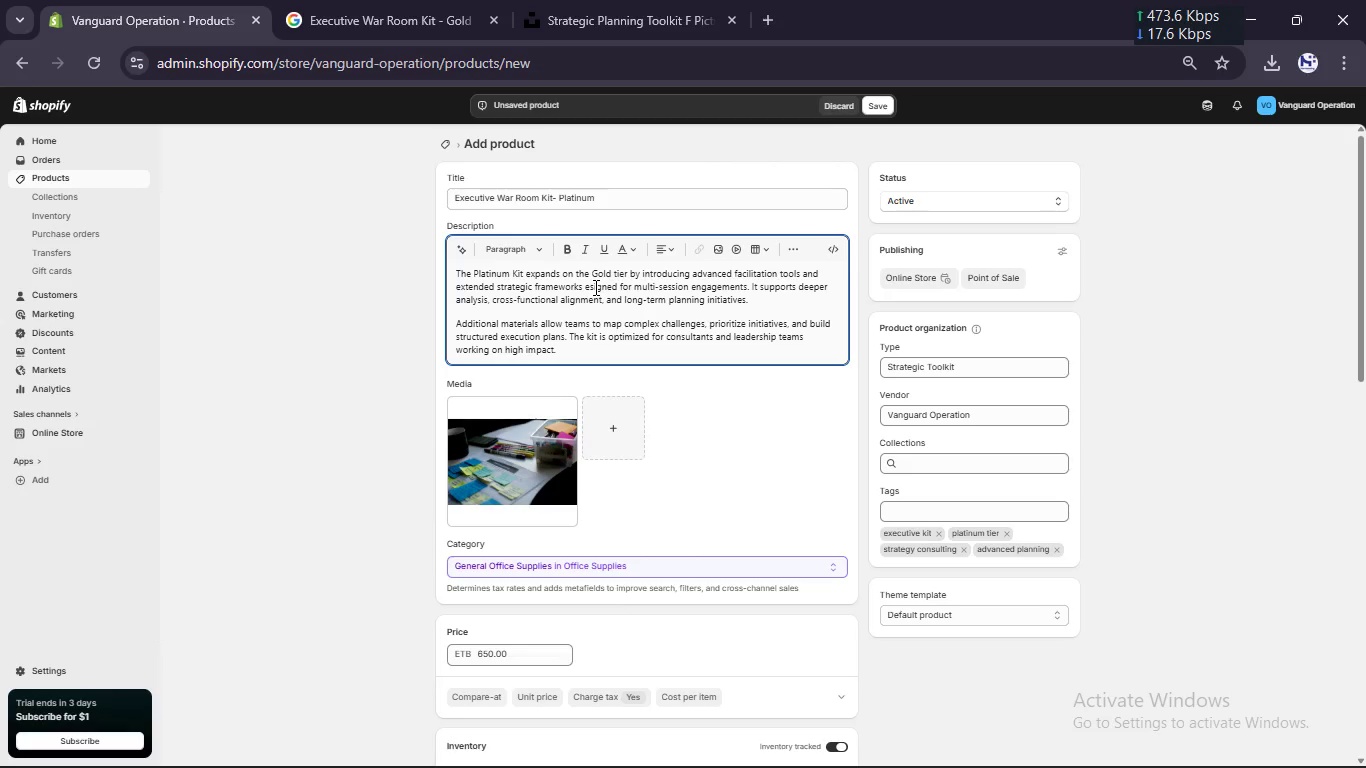 
key(Backspace)
key(Backspace)
type(de)
 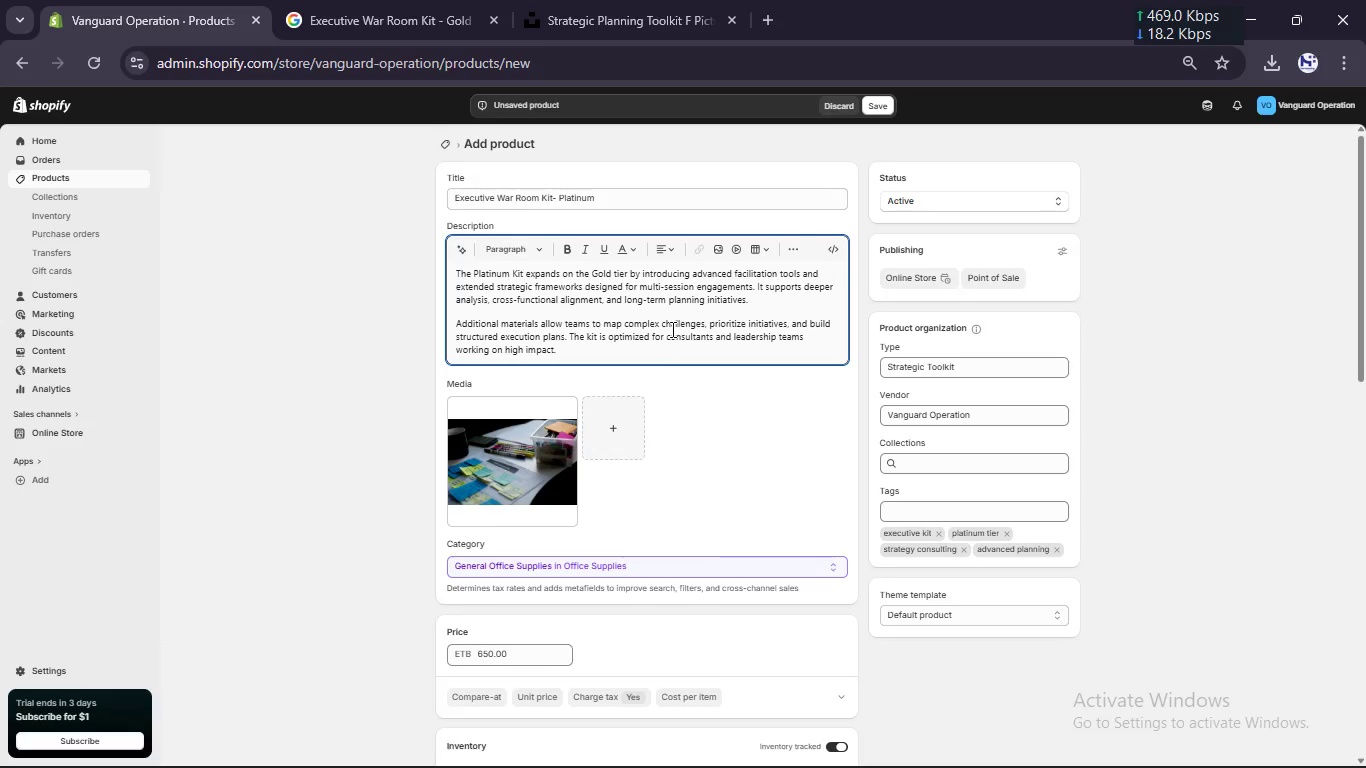 
scroll: coordinate [666, 365], scroll_direction: down, amount: 3.0
 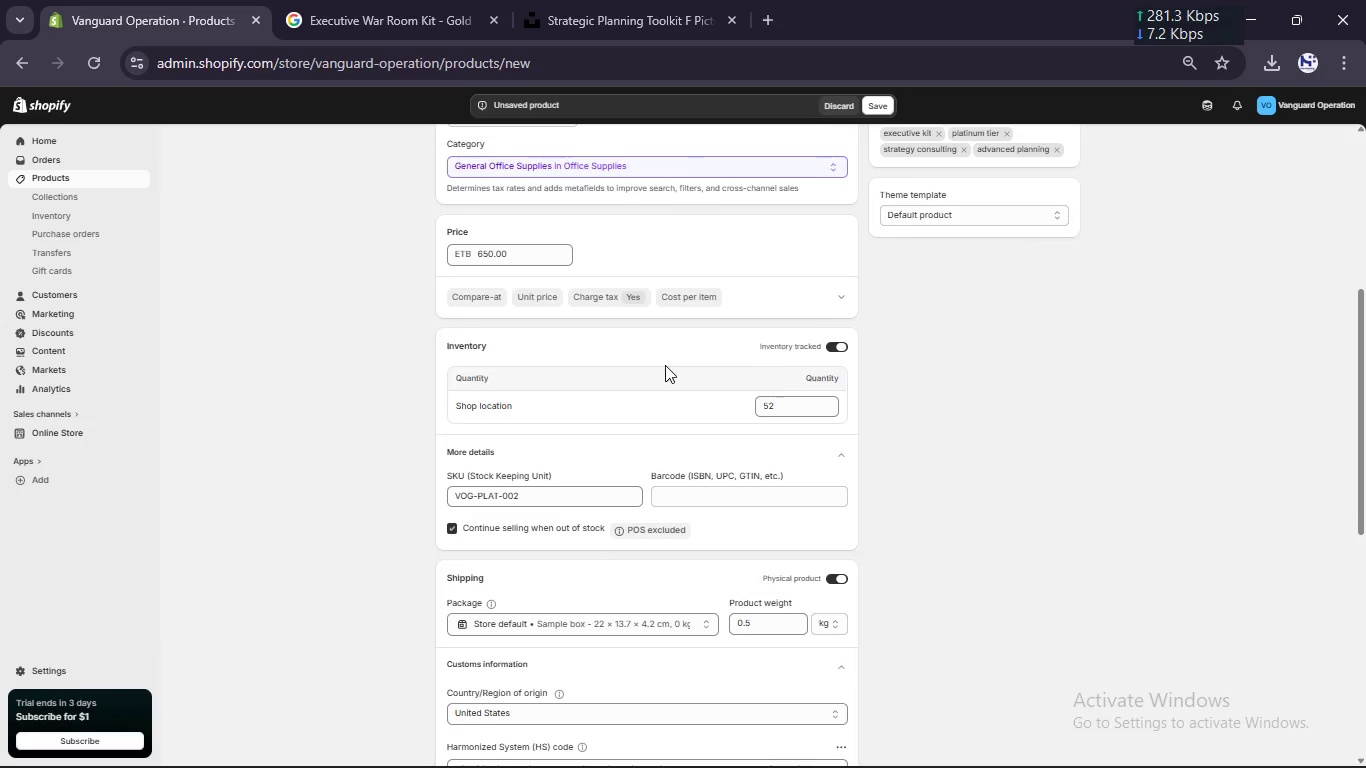 
scroll: coordinate [665, 364], scroll_direction: up, amount: 4.0
 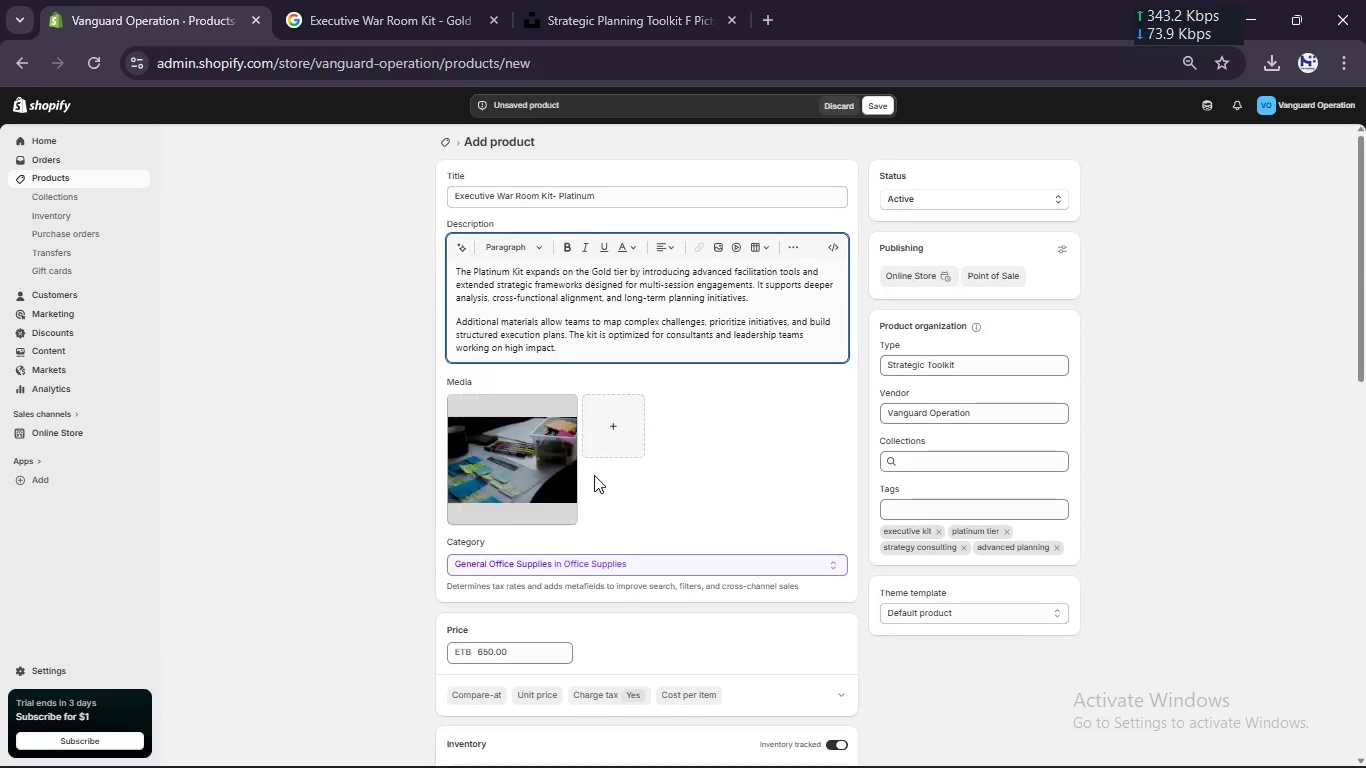 
scroll: coordinate [660, 440], scroll_direction: down, amount: 16.0
 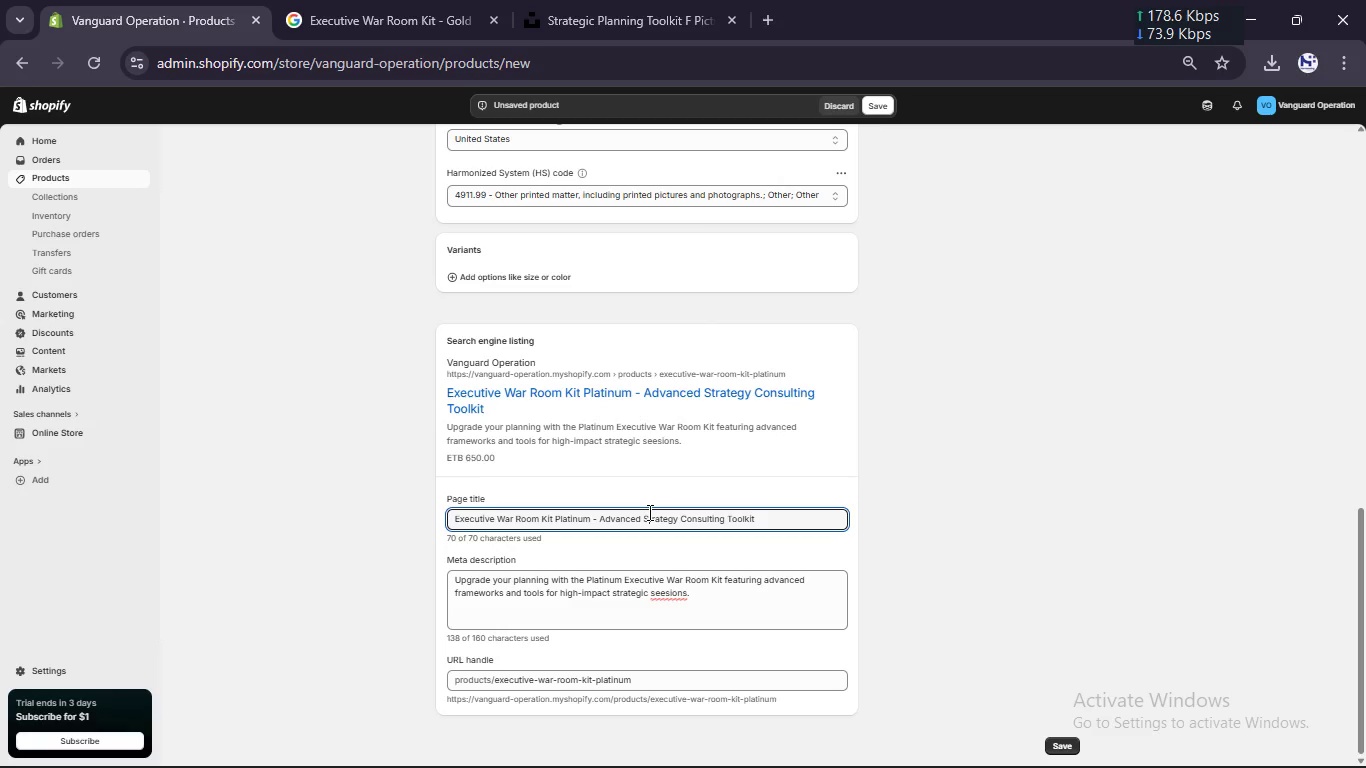 
key(Control+A)
 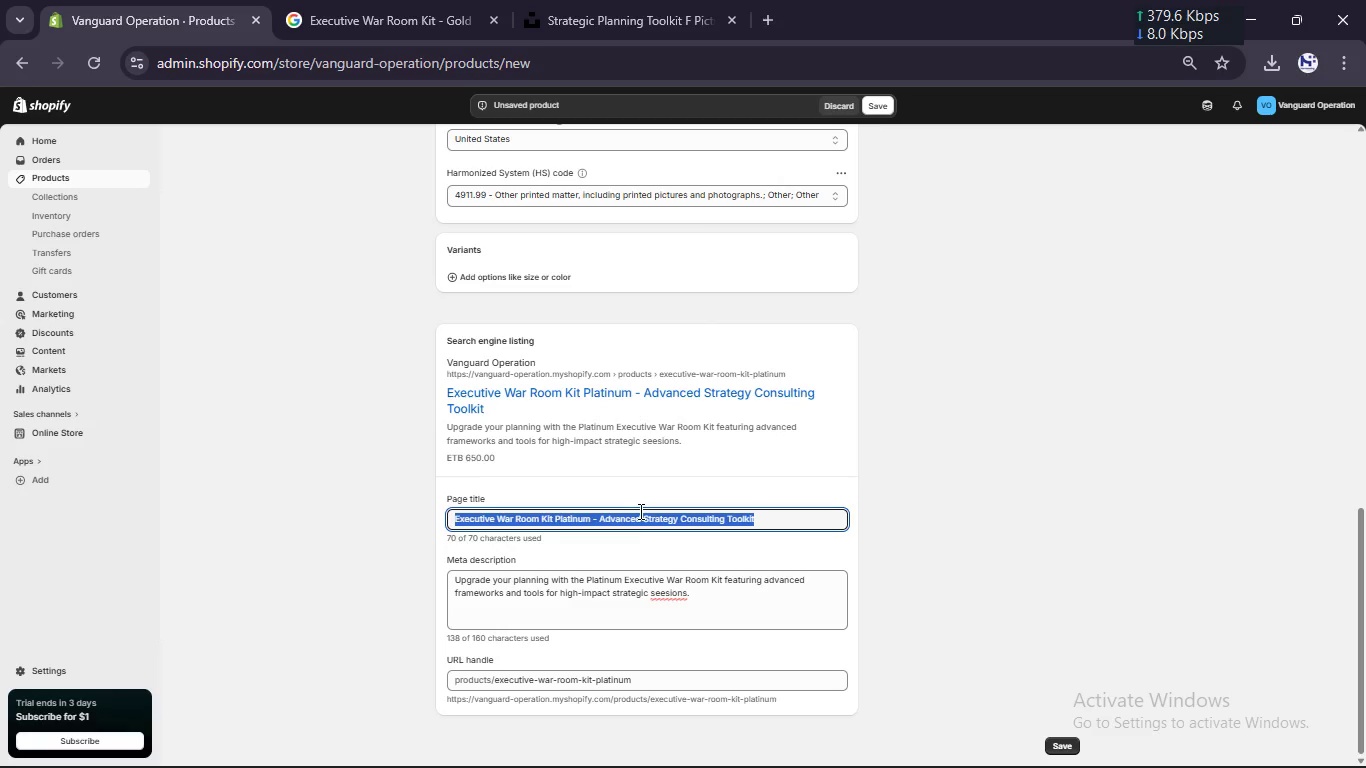 
key(Control+C)
 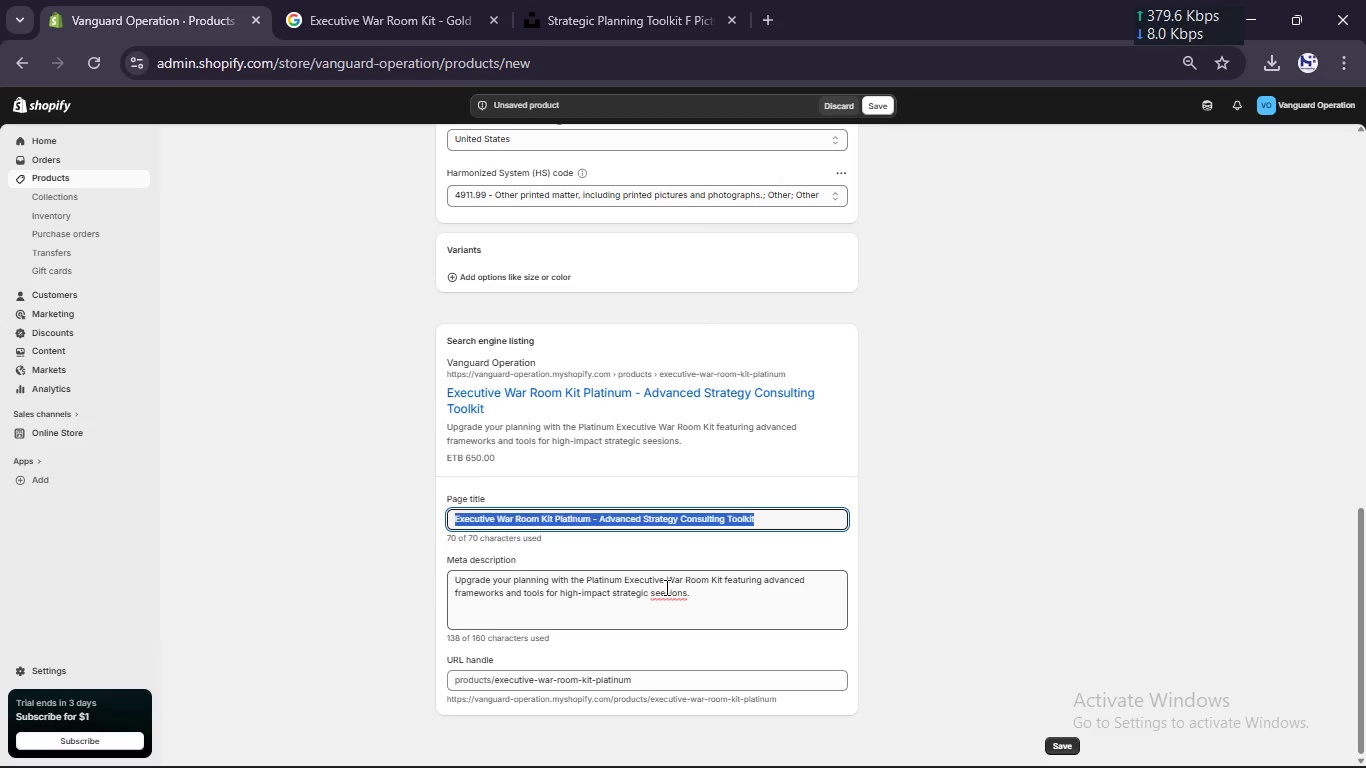 
left_click([665, 587])
 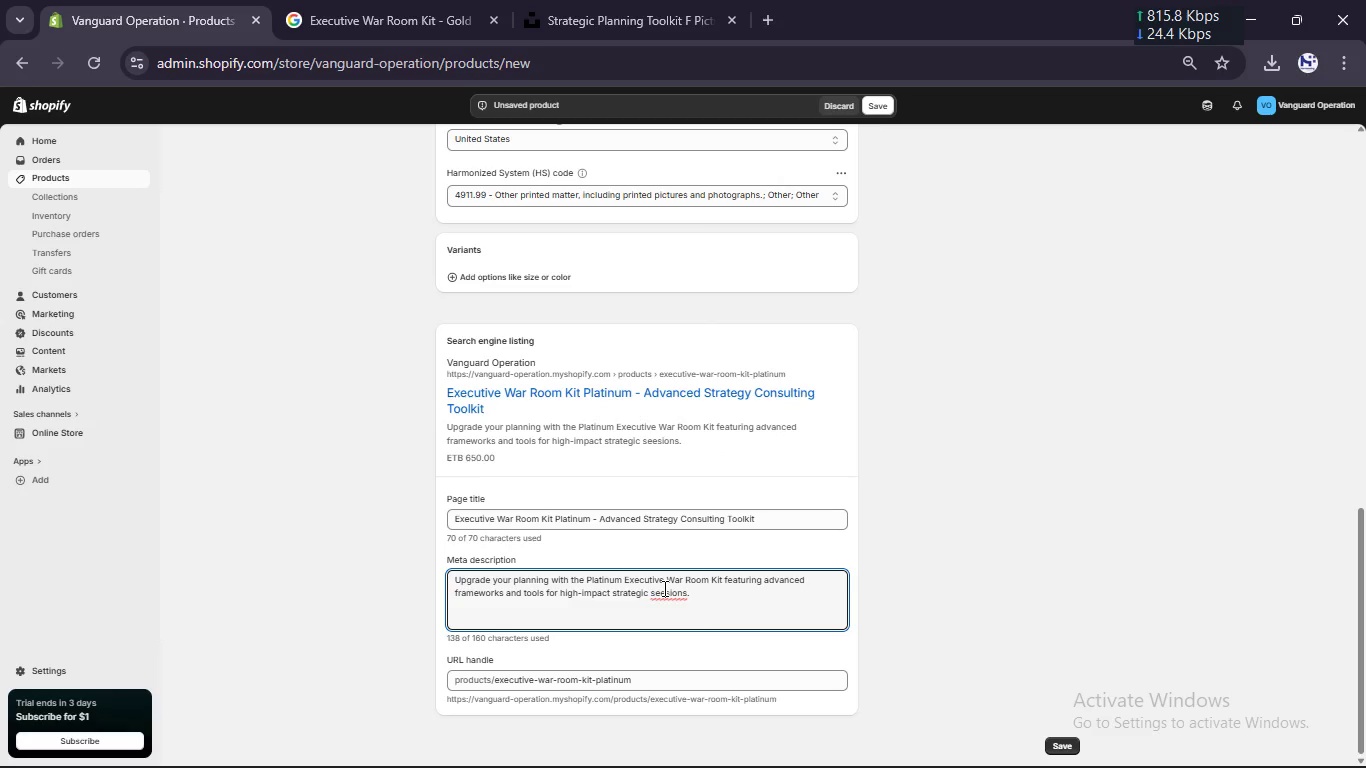 
key(Backspace)
 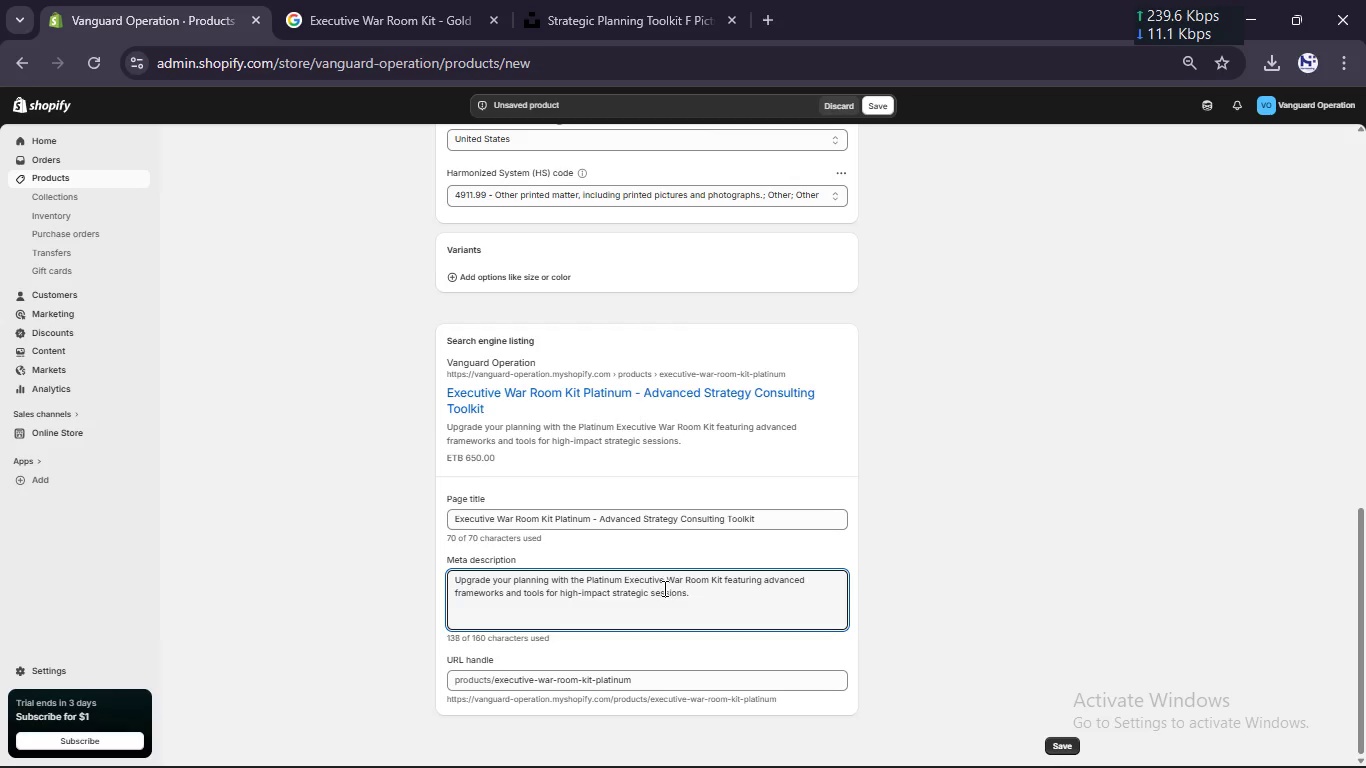 
key(S)
 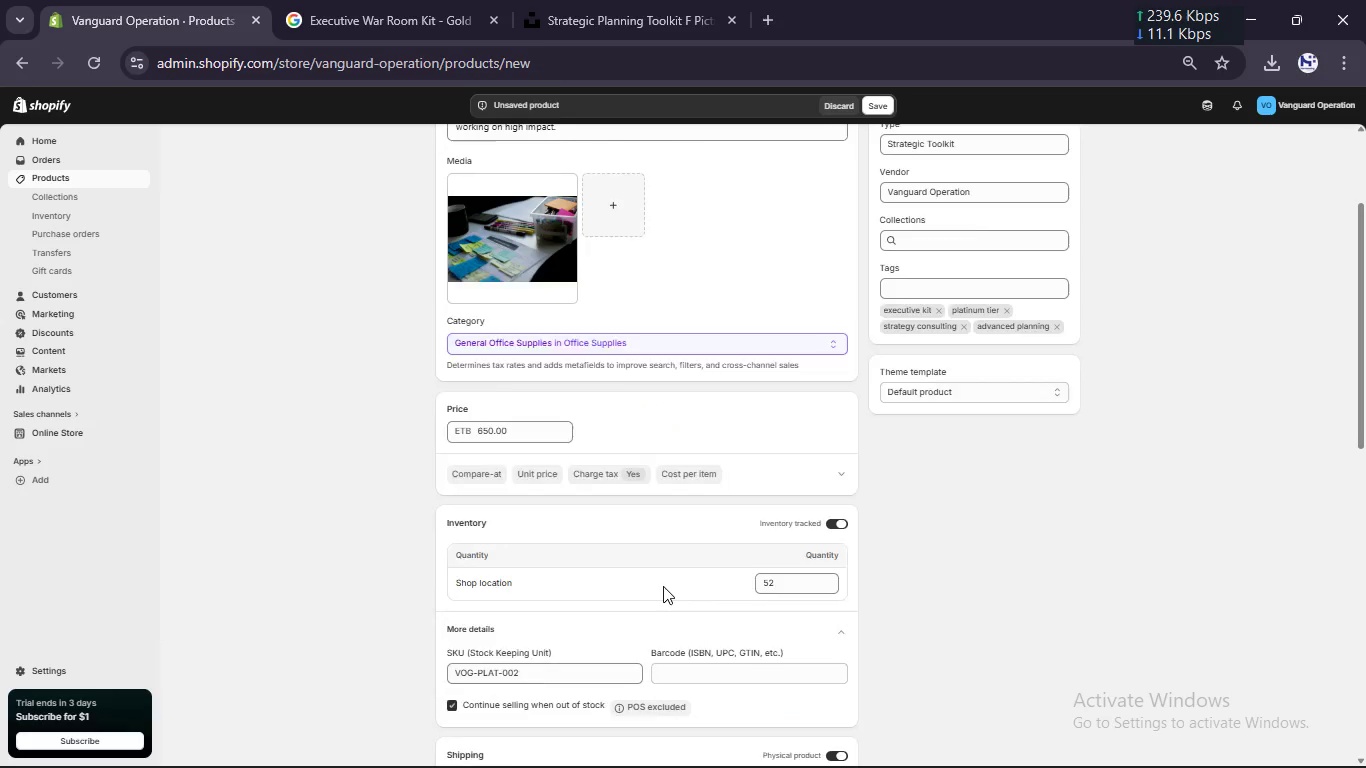 
scroll: coordinate [662, 583], scroll_direction: up, amount: 15.0
 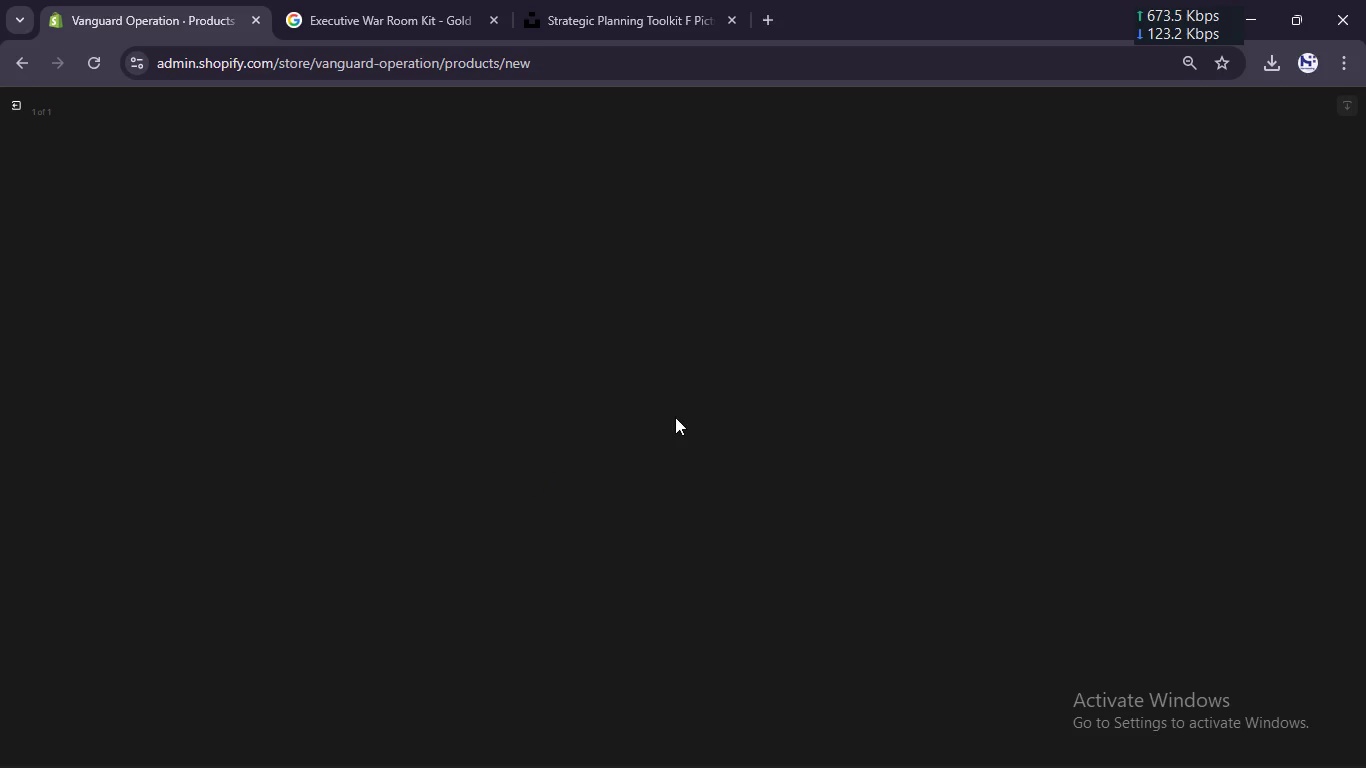 
left_click([599, 0])
 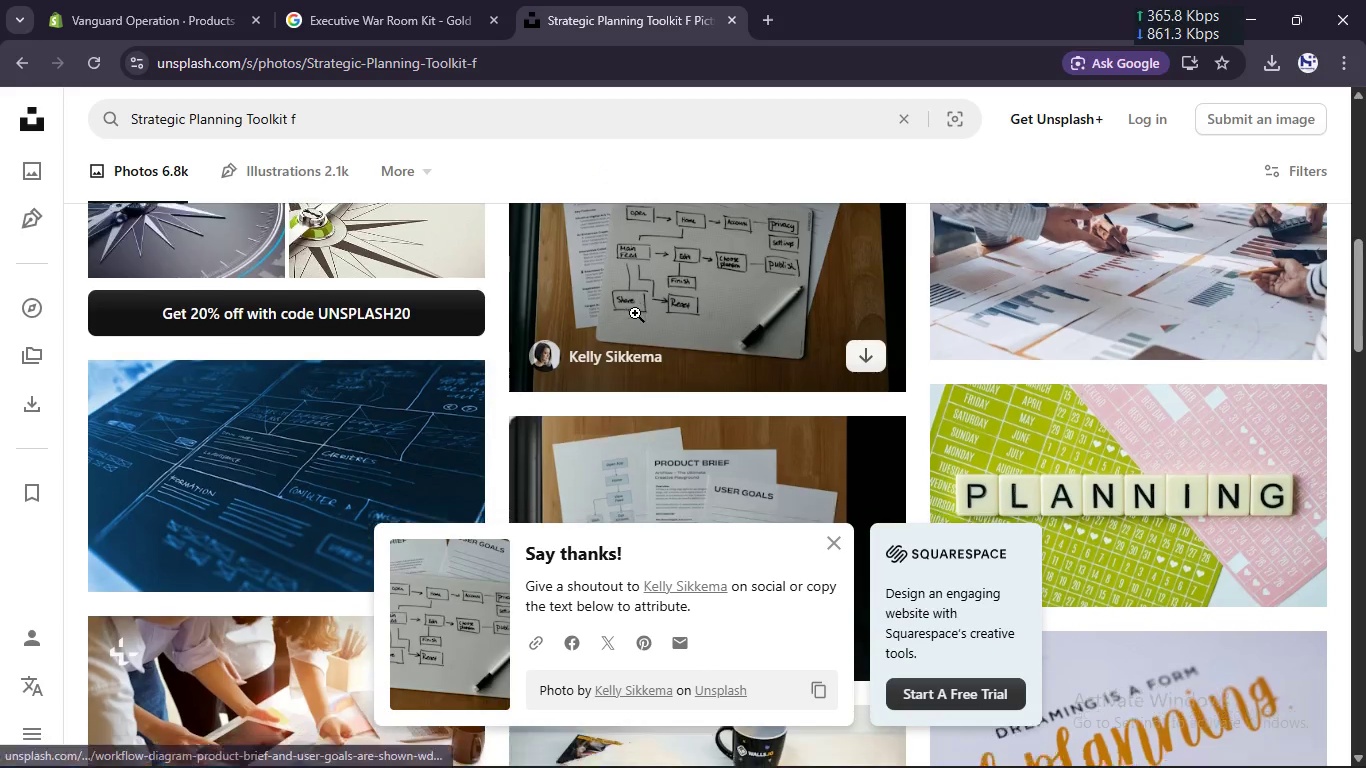 
scroll: coordinate [713, 293], scroll_direction: down, amount: 5.0
 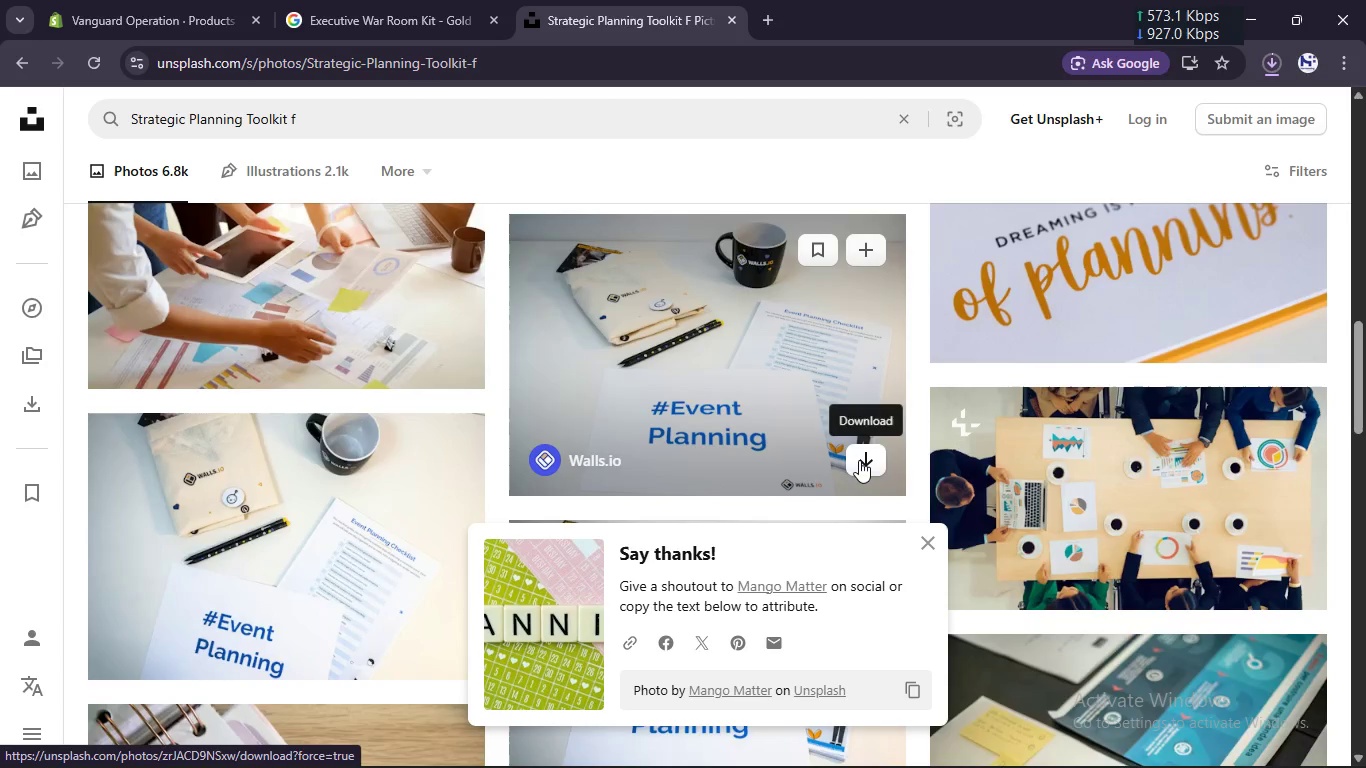 
left_click([857, 453])
 